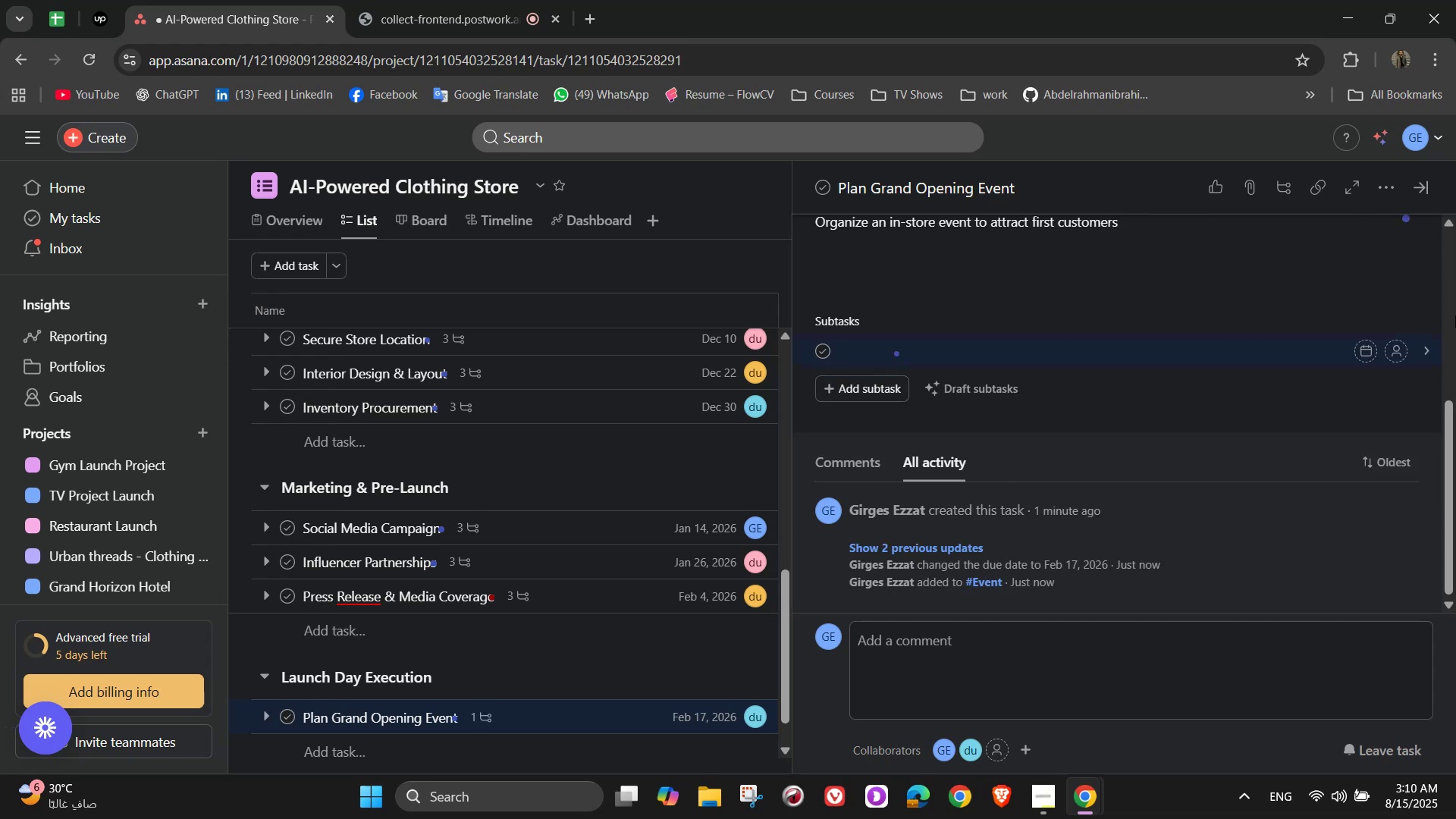 
type(Arrange catering & music )
key(Backspace)
 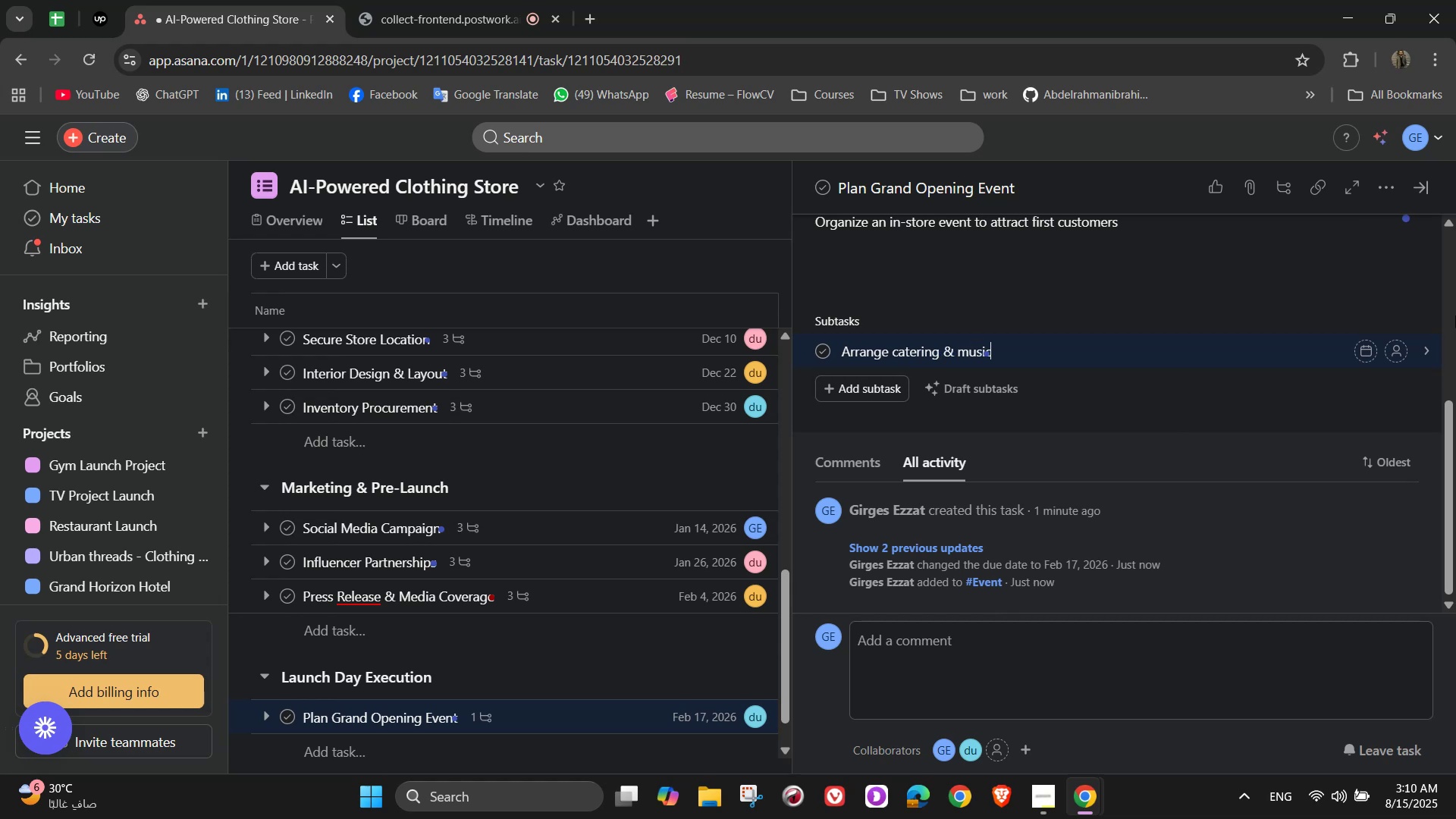 
key(Enter)
 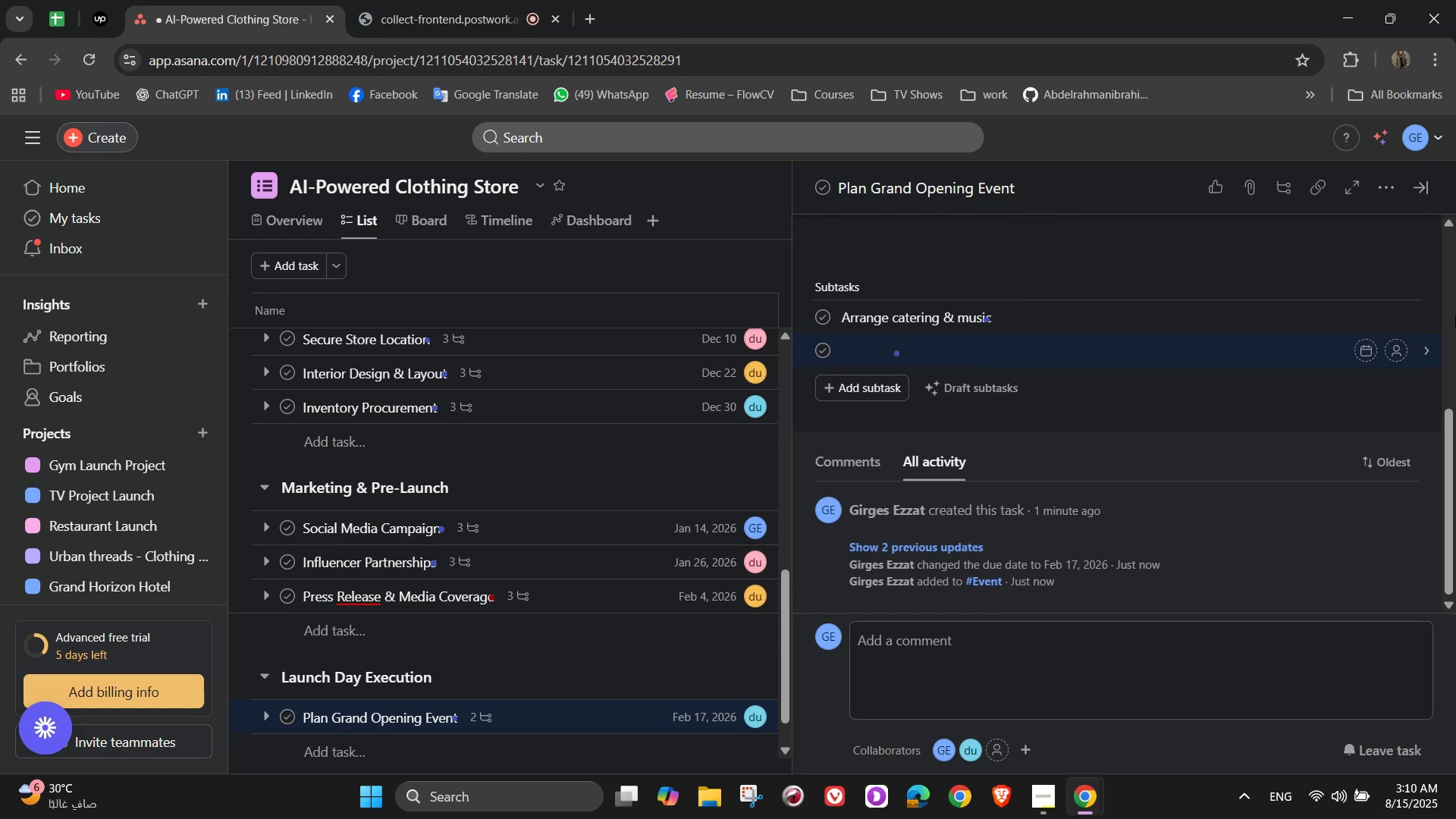 
type(Prepare )
 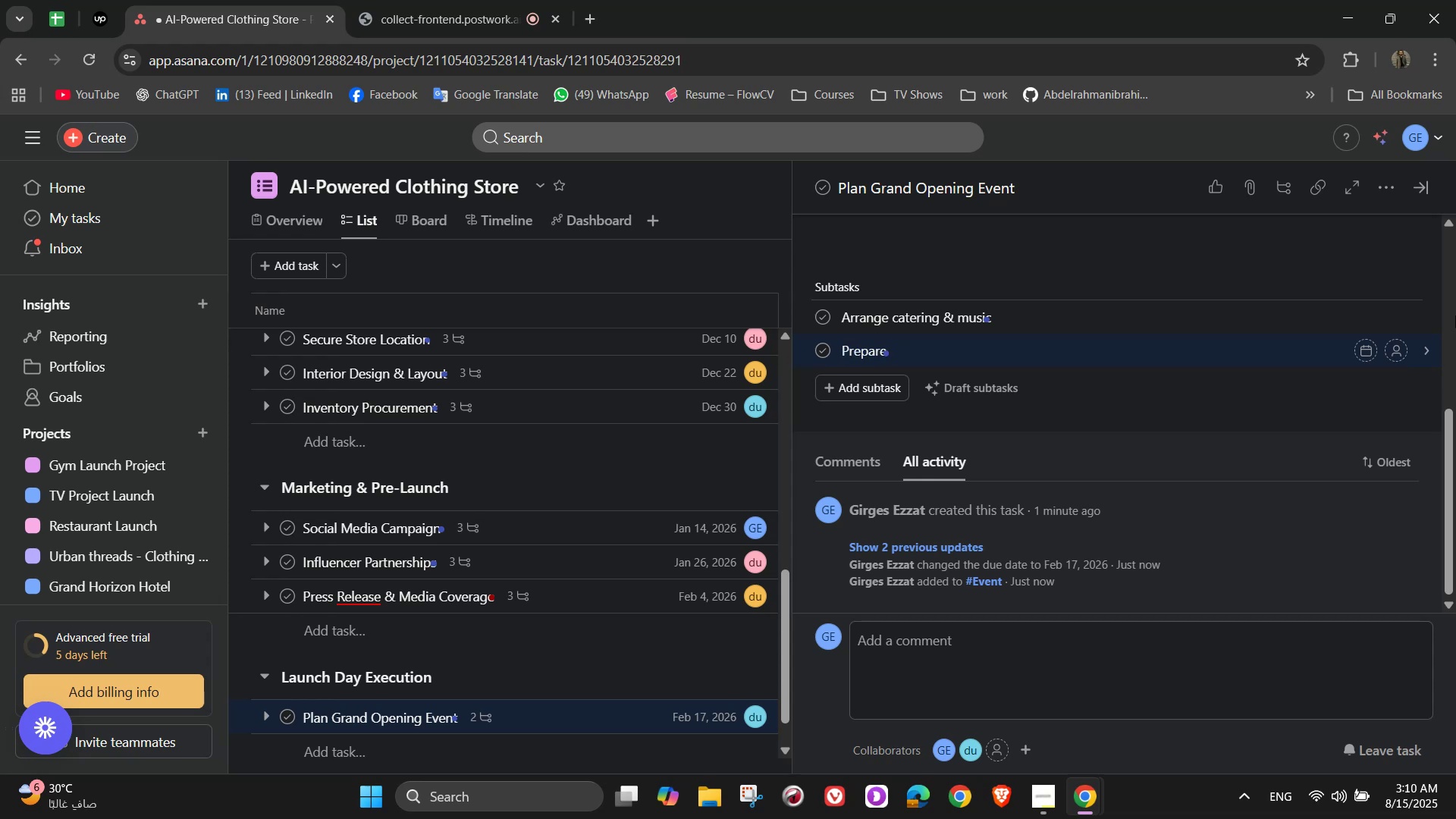 
wait(9.95)
 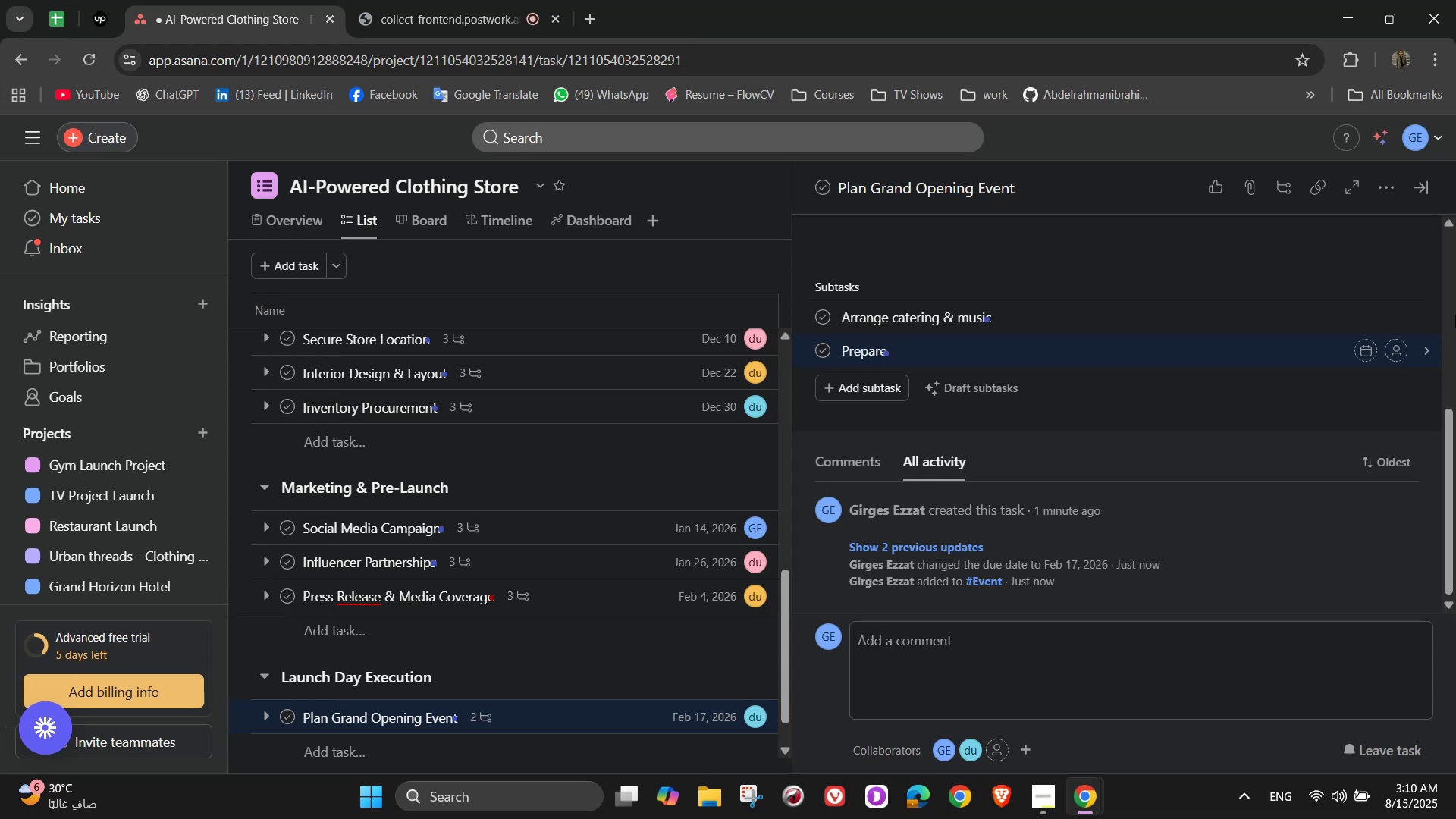 
type(giveaways)
 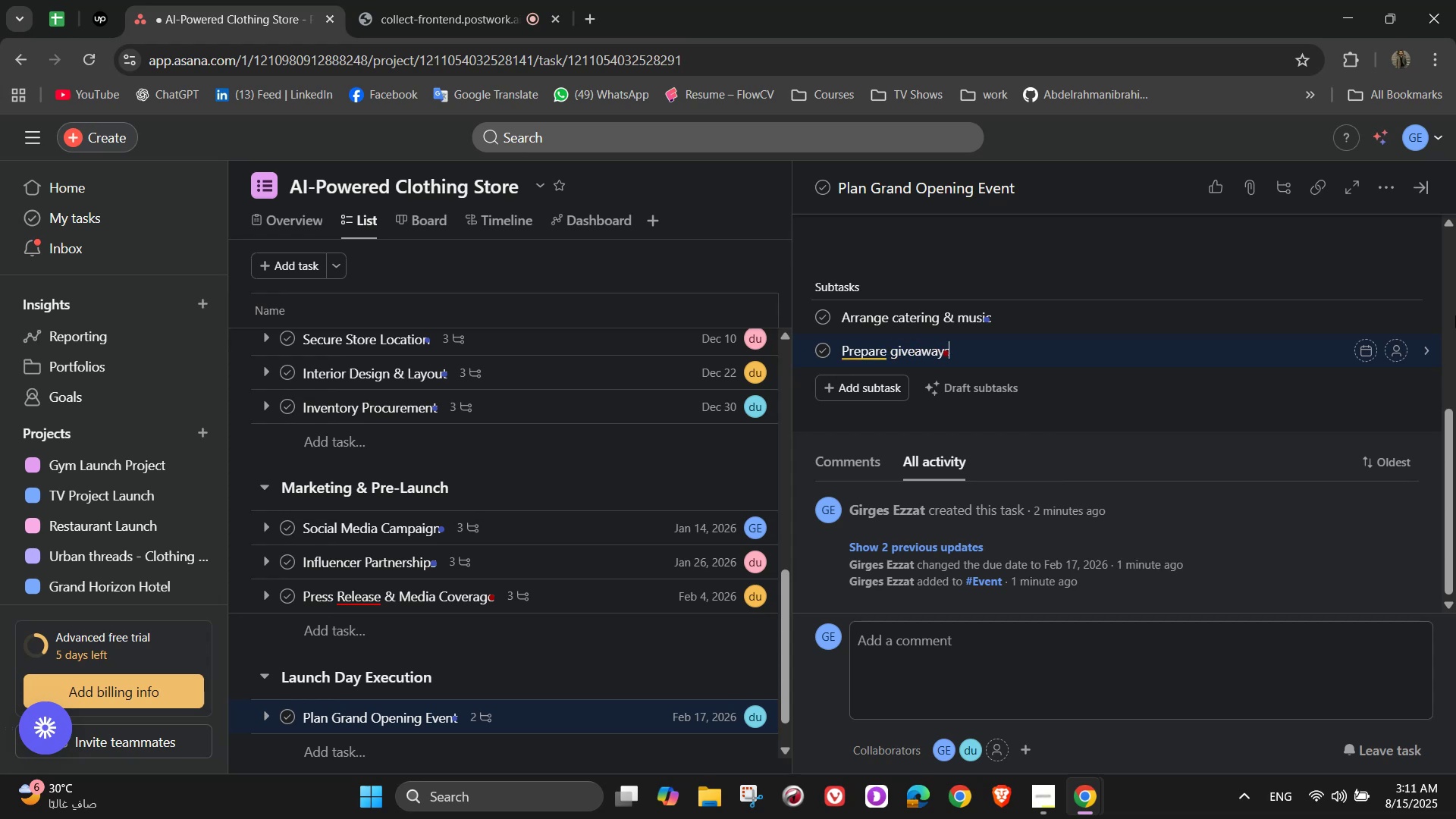 
key(Enter)
 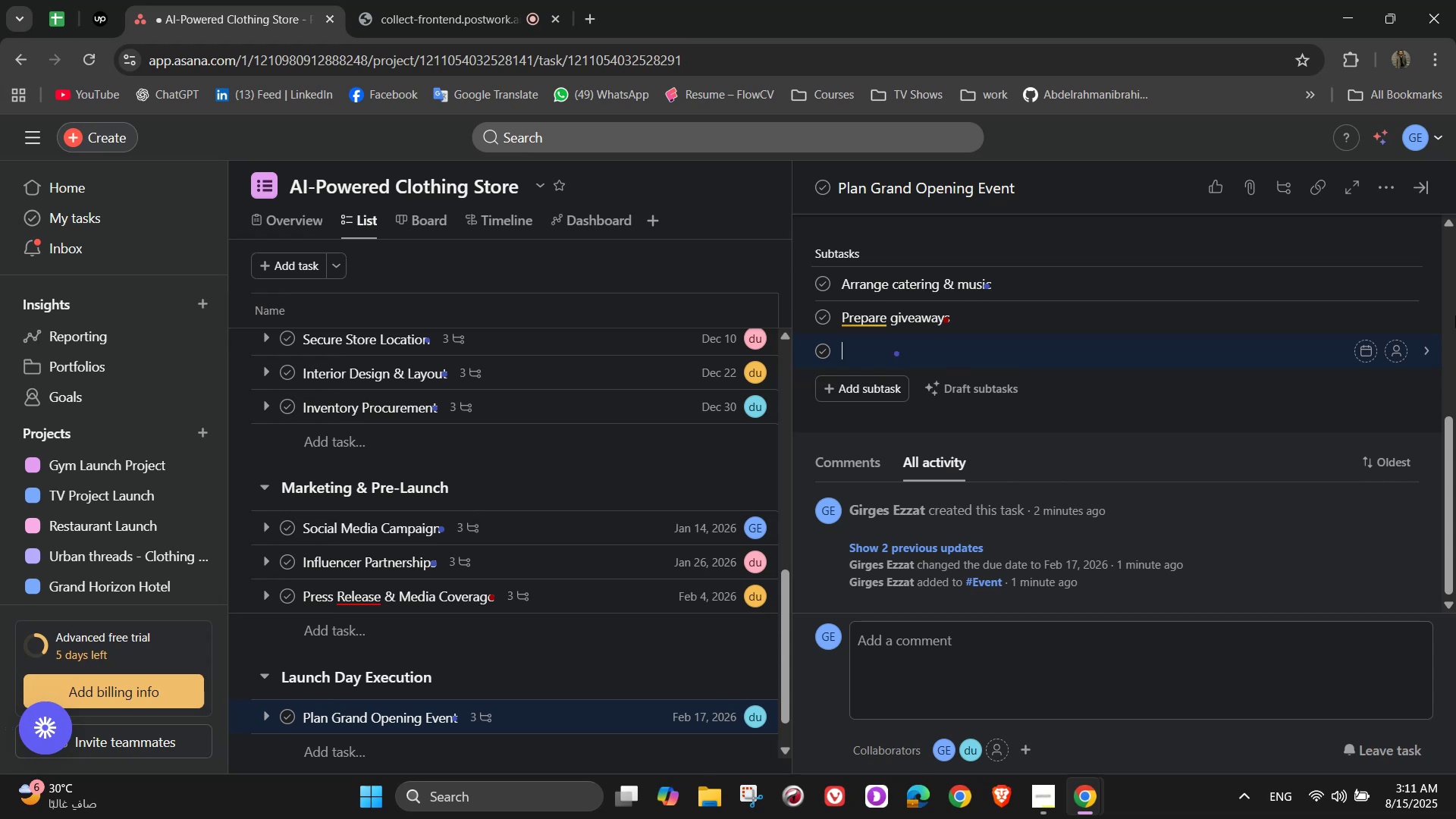 
type(Inc)
key(Backspace)
type(vite )
 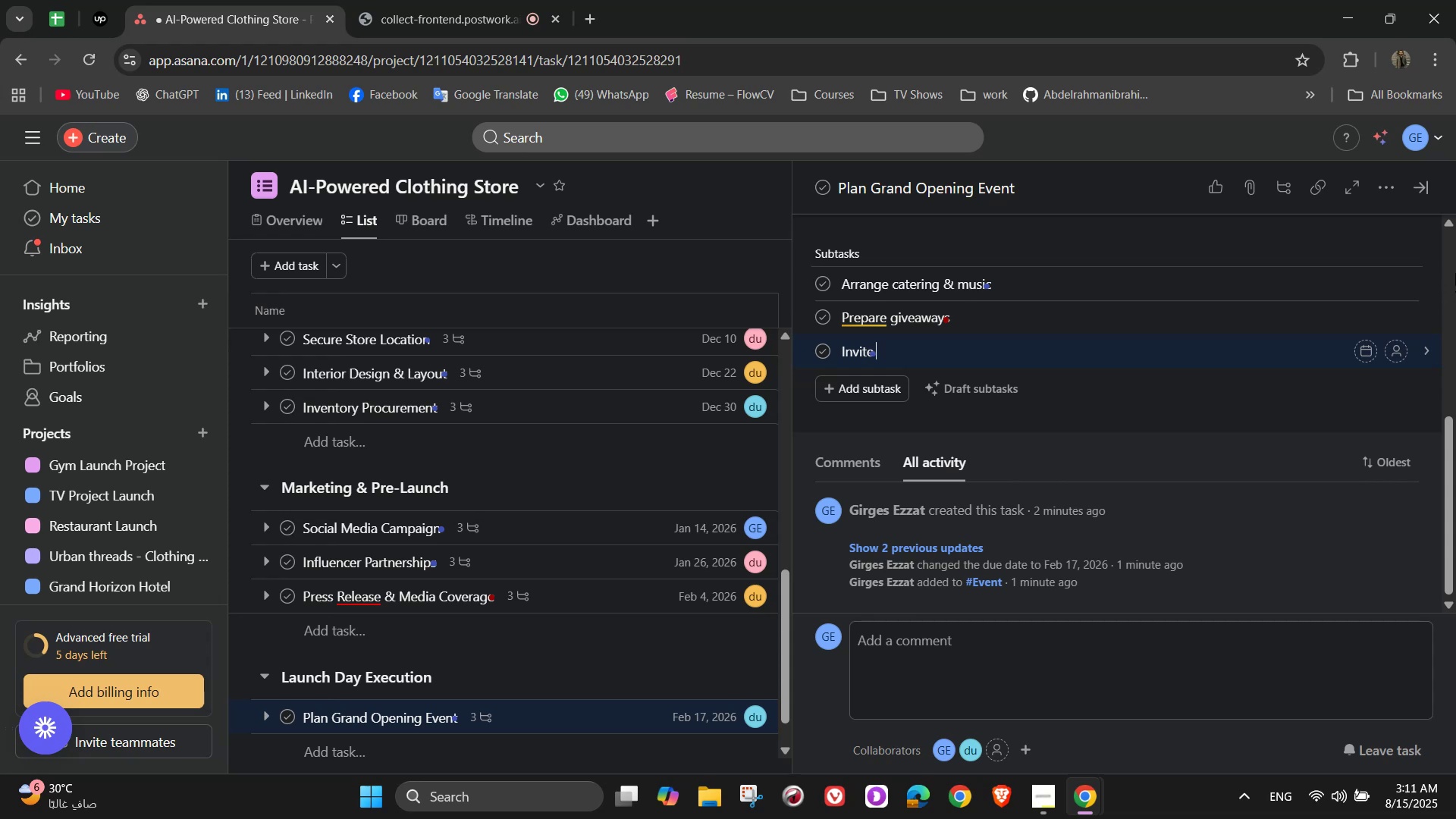 
wait(6.5)
 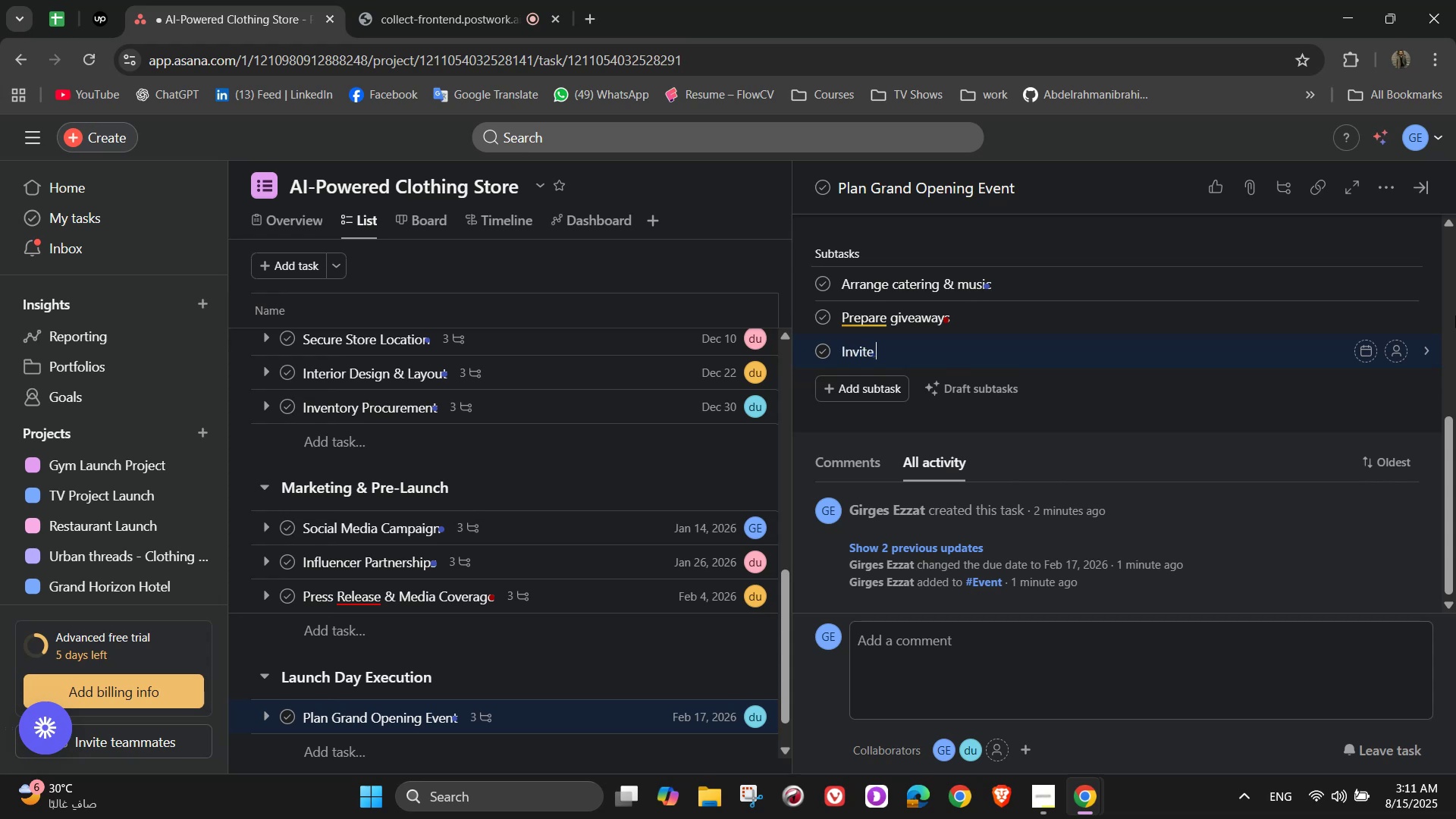 
type(press & influencers)
 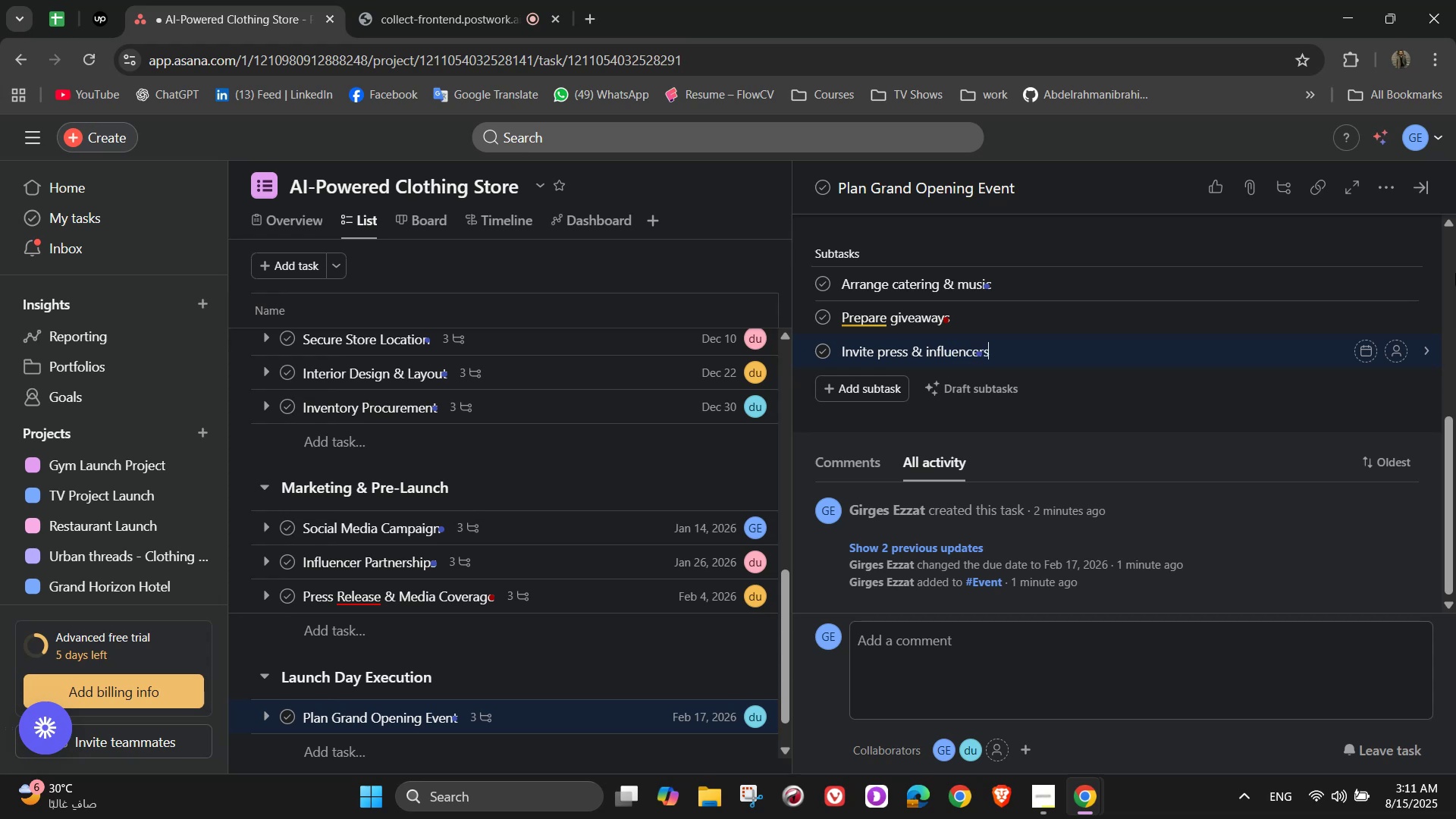 
left_click([1405, 290])
 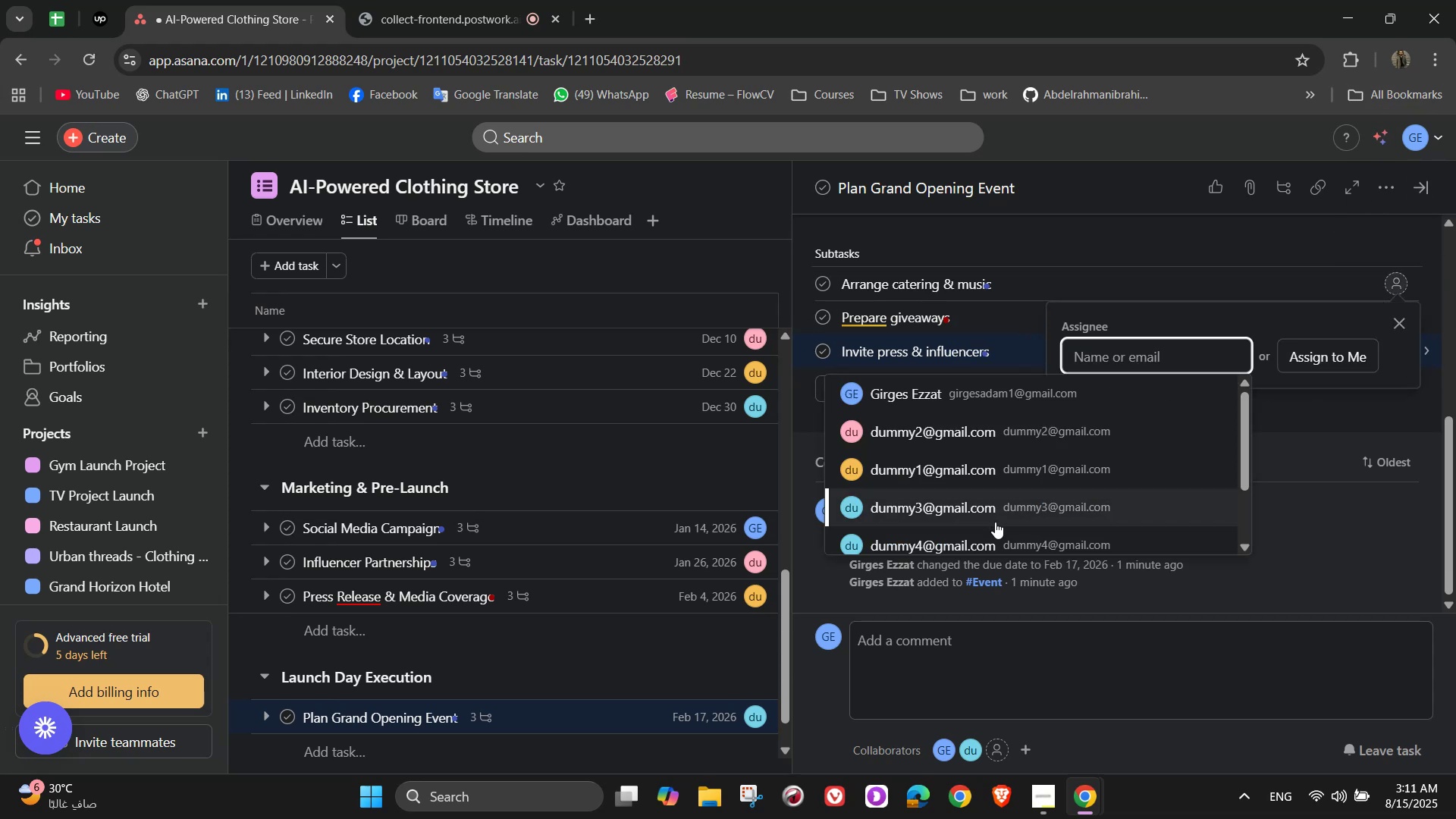 
left_click([999, 538])
 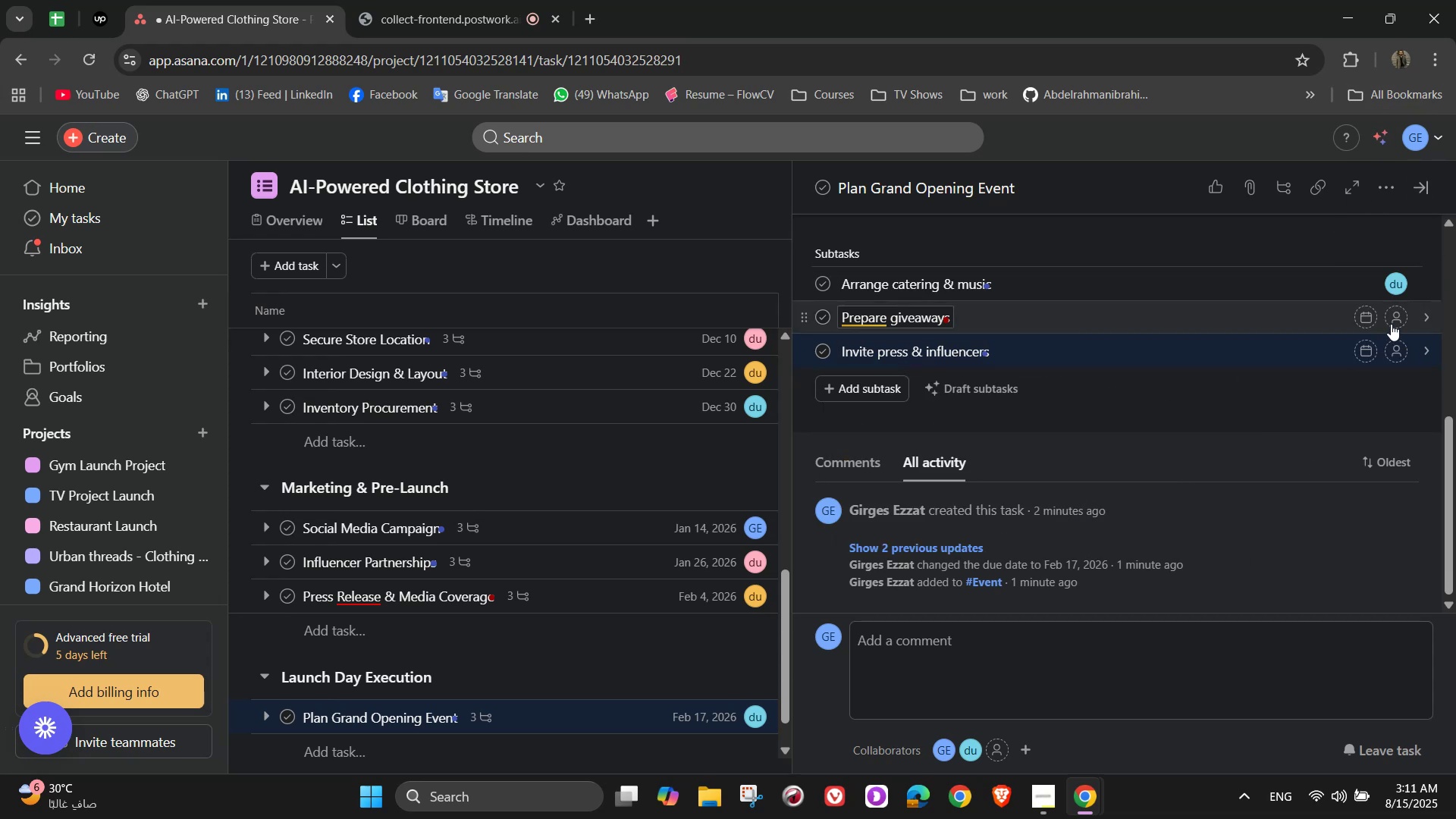 
left_click([1396, 317])
 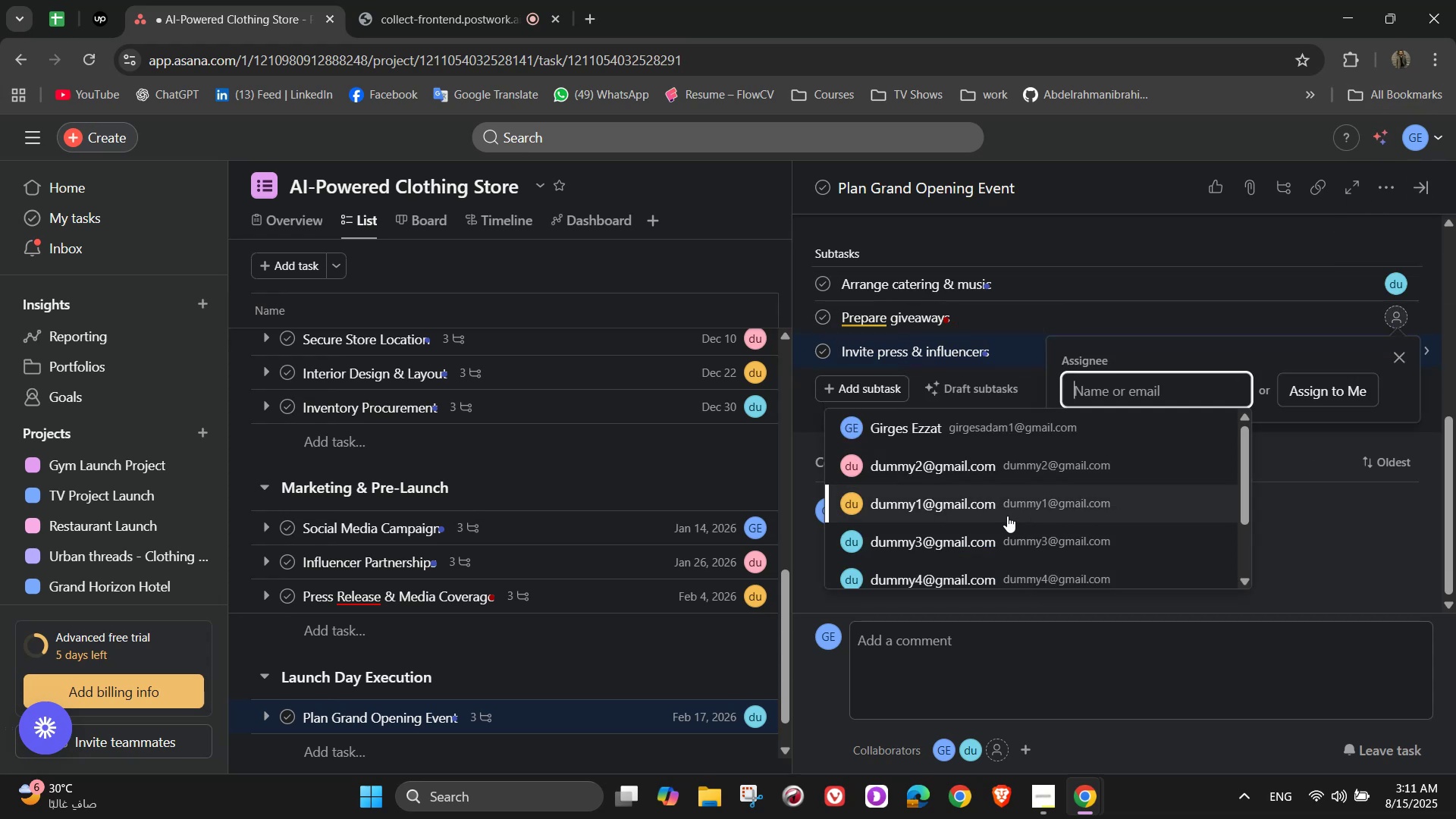 
left_click([1006, 514])
 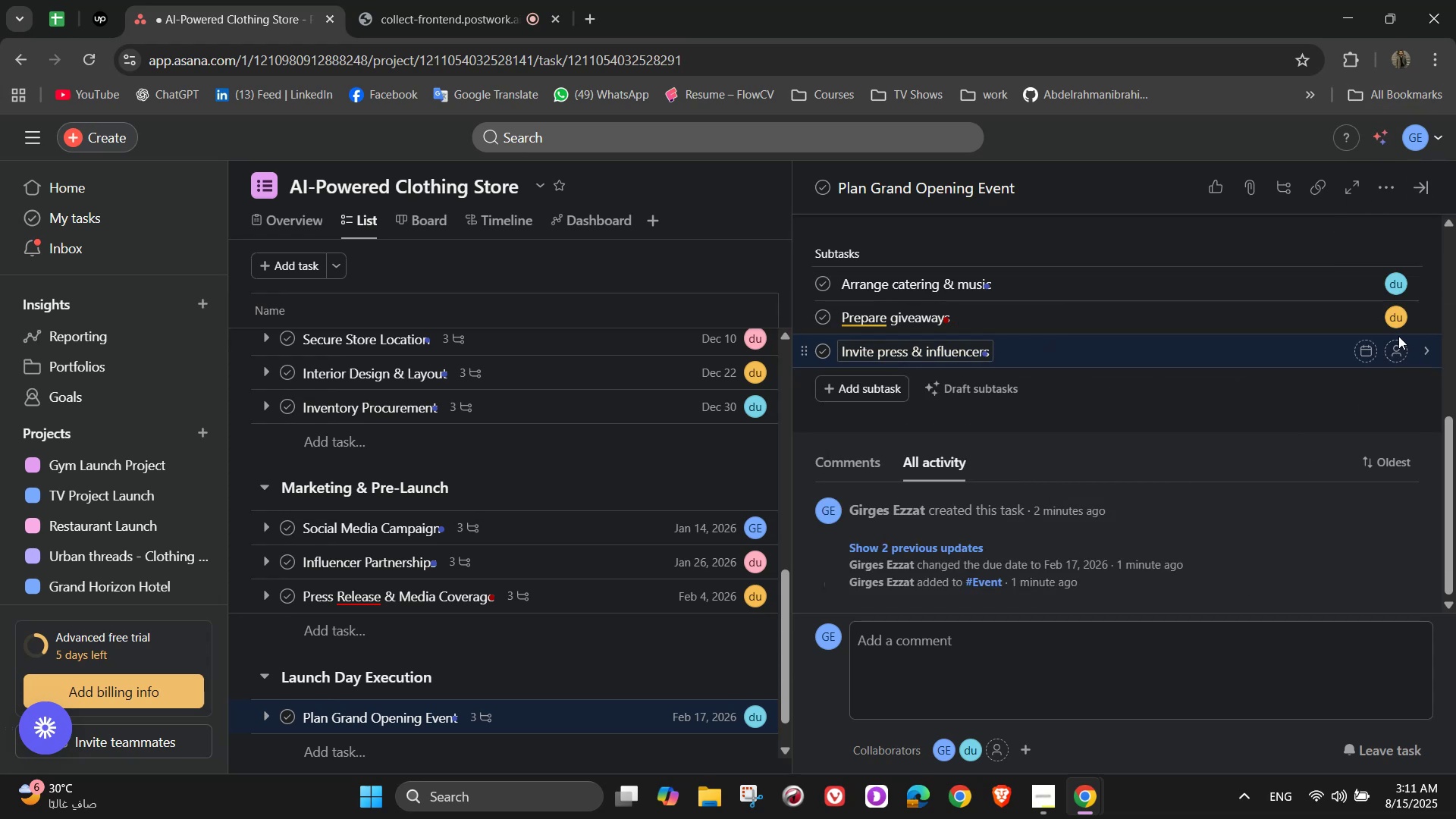 
left_click([1401, 348])
 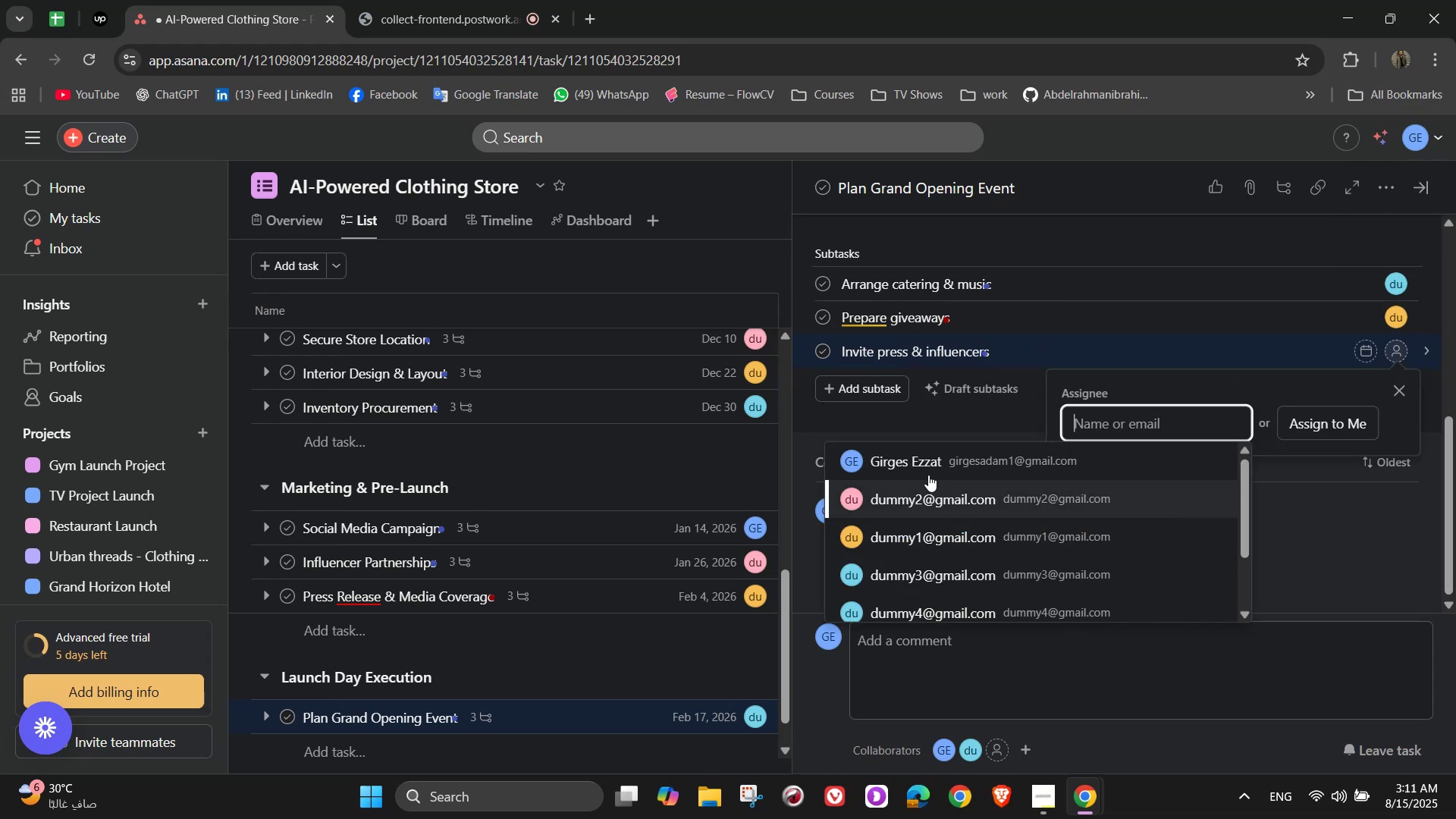 
left_click([924, 459])
 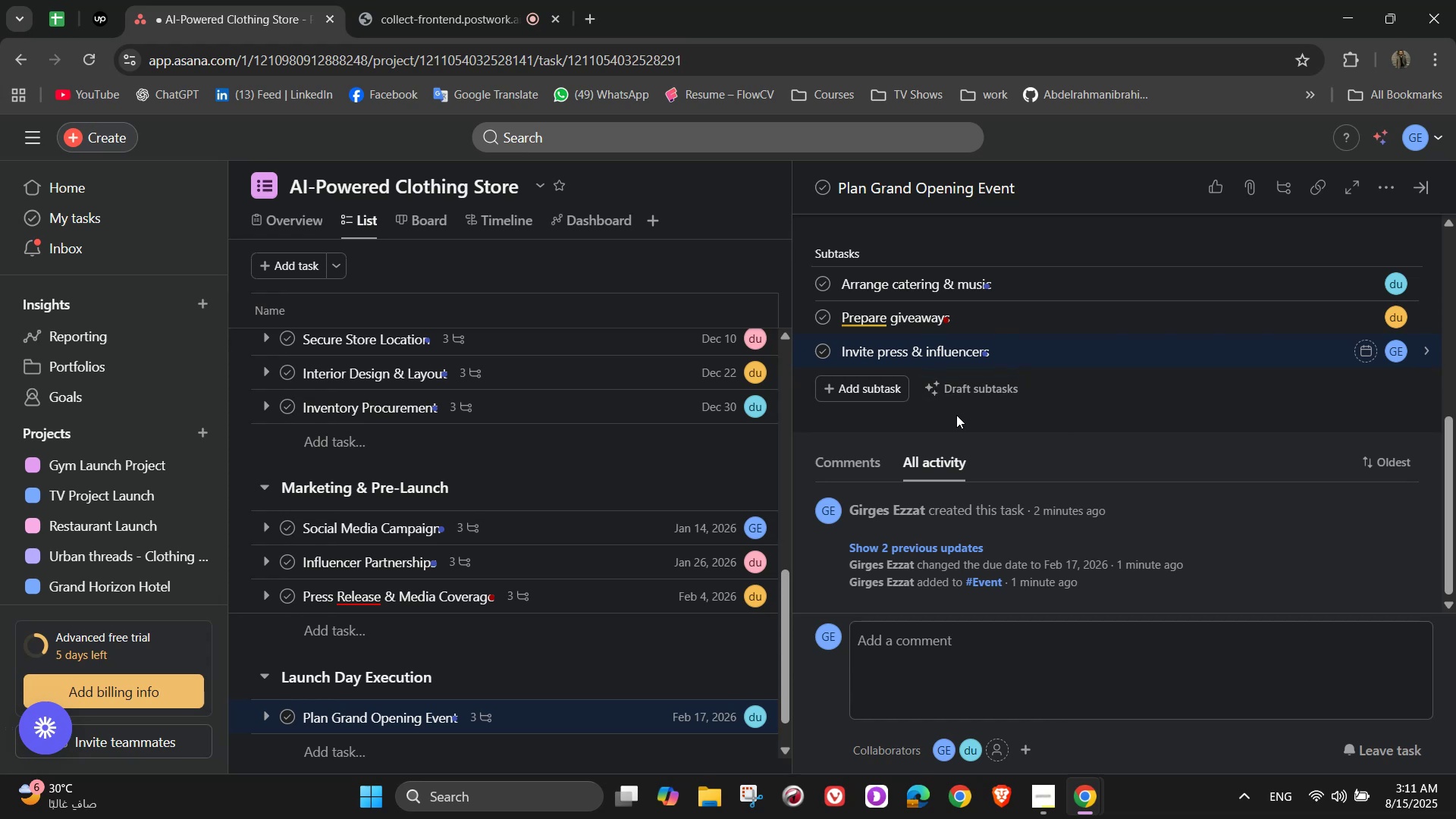 
wait(8.18)
 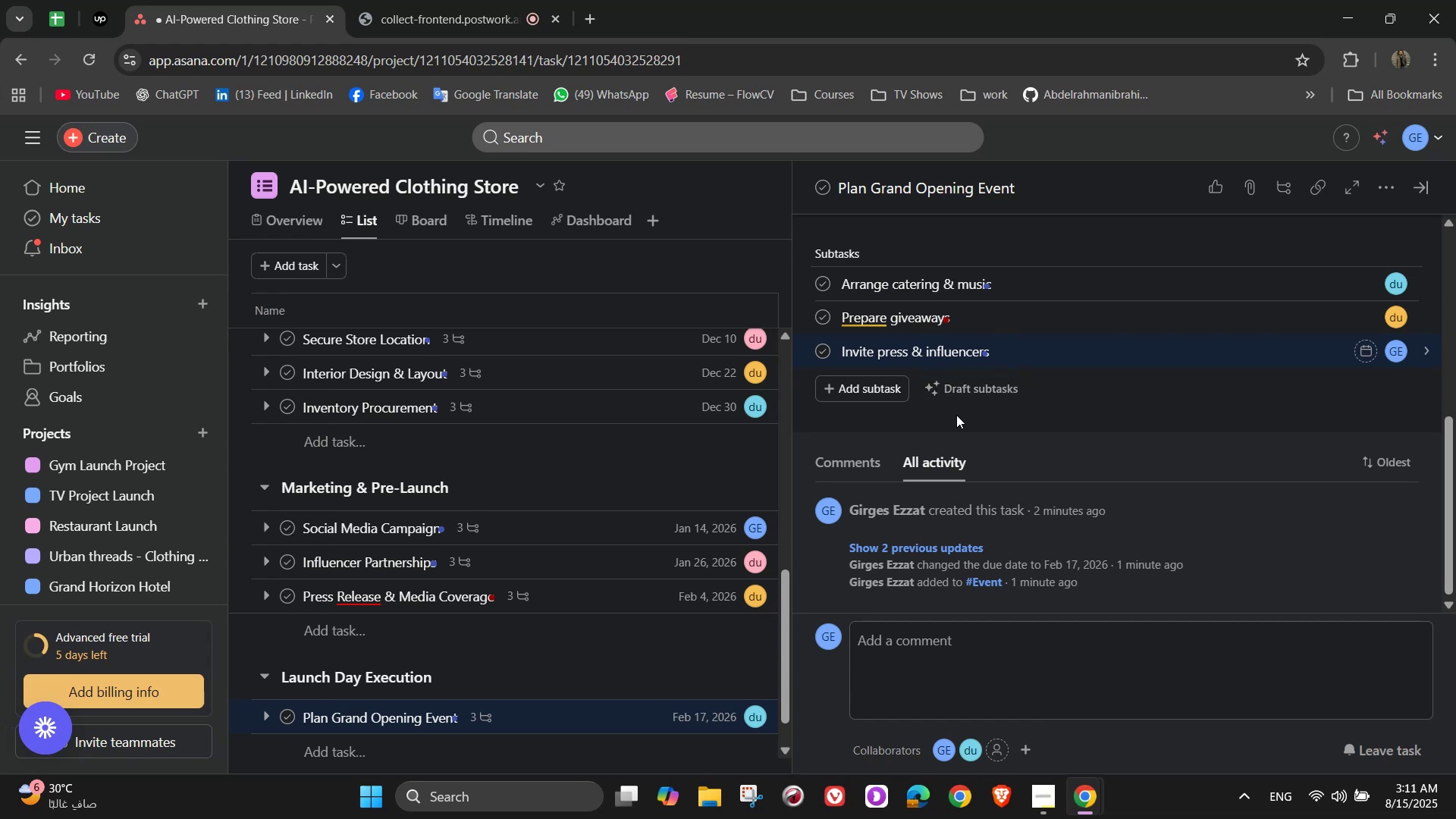 
scroll: coordinate [1189, 413], scroll_direction: up, amount: 4.0
 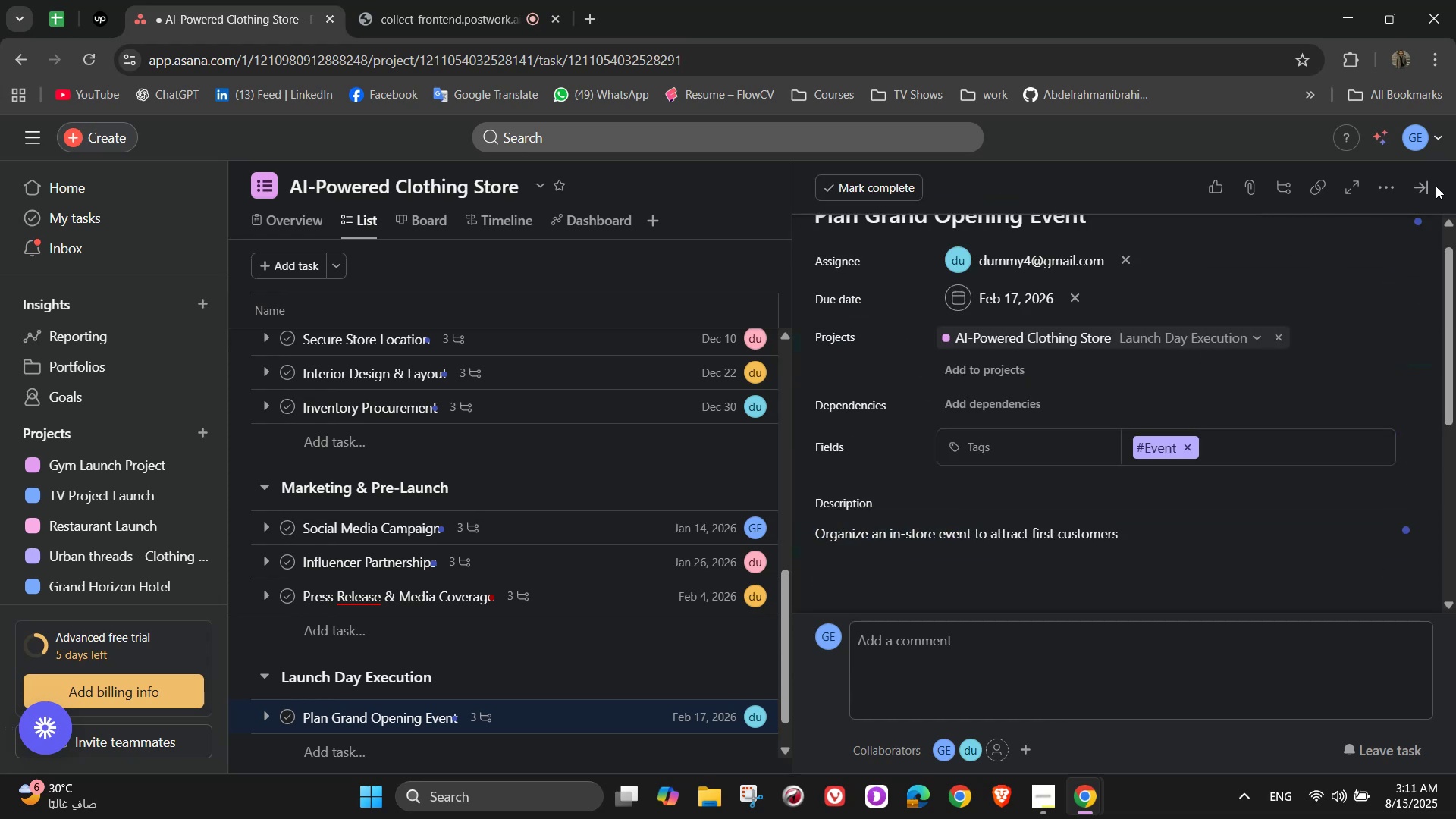 
left_click([1424, 186])
 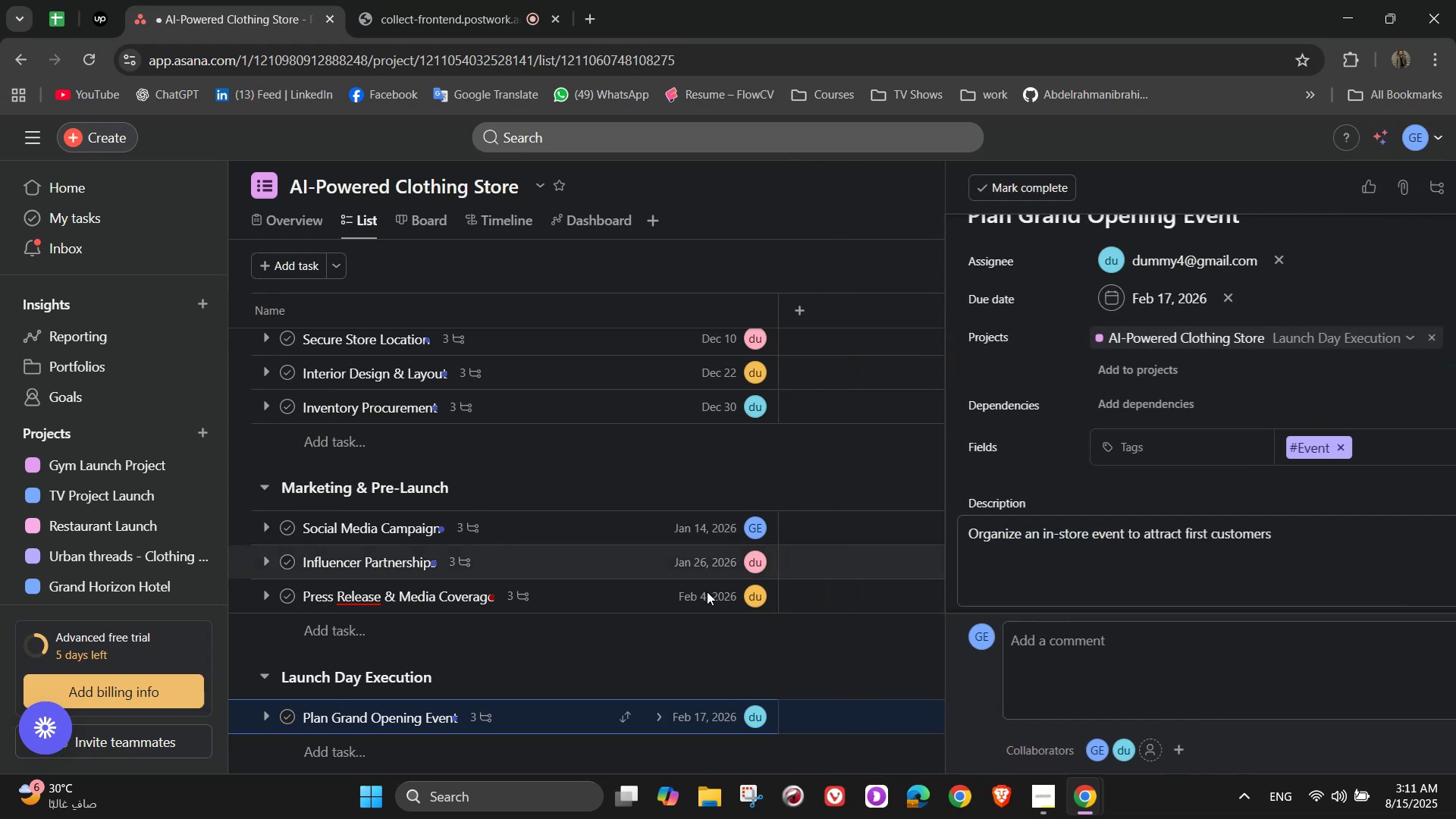 
scroll: coordinate [442, 645], scroll_direction: down, amount: 6.0
 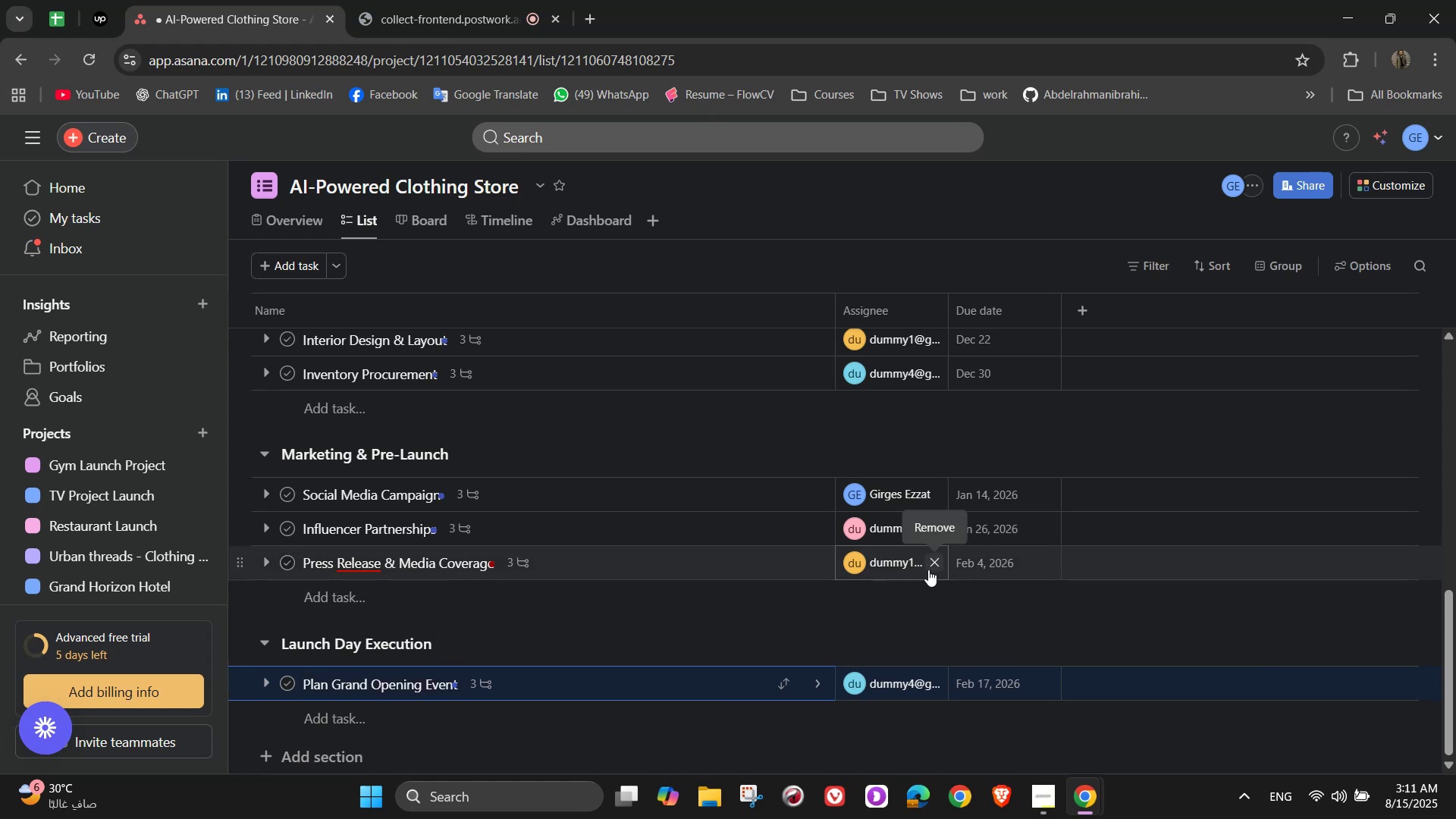 
left_click([538, 715])
 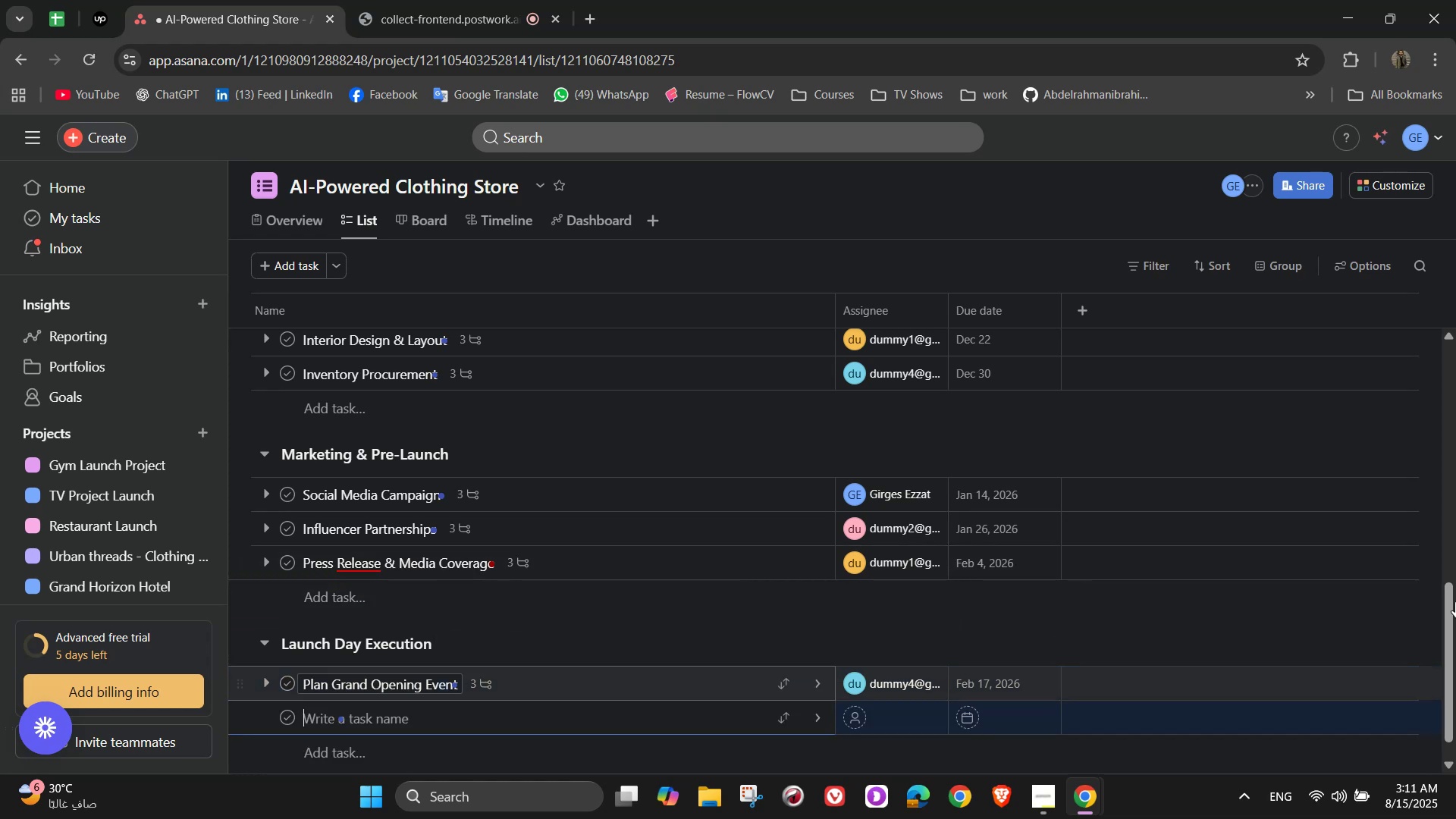 
type(Lic)
key(Backspace)
type(ve AI Demos)
 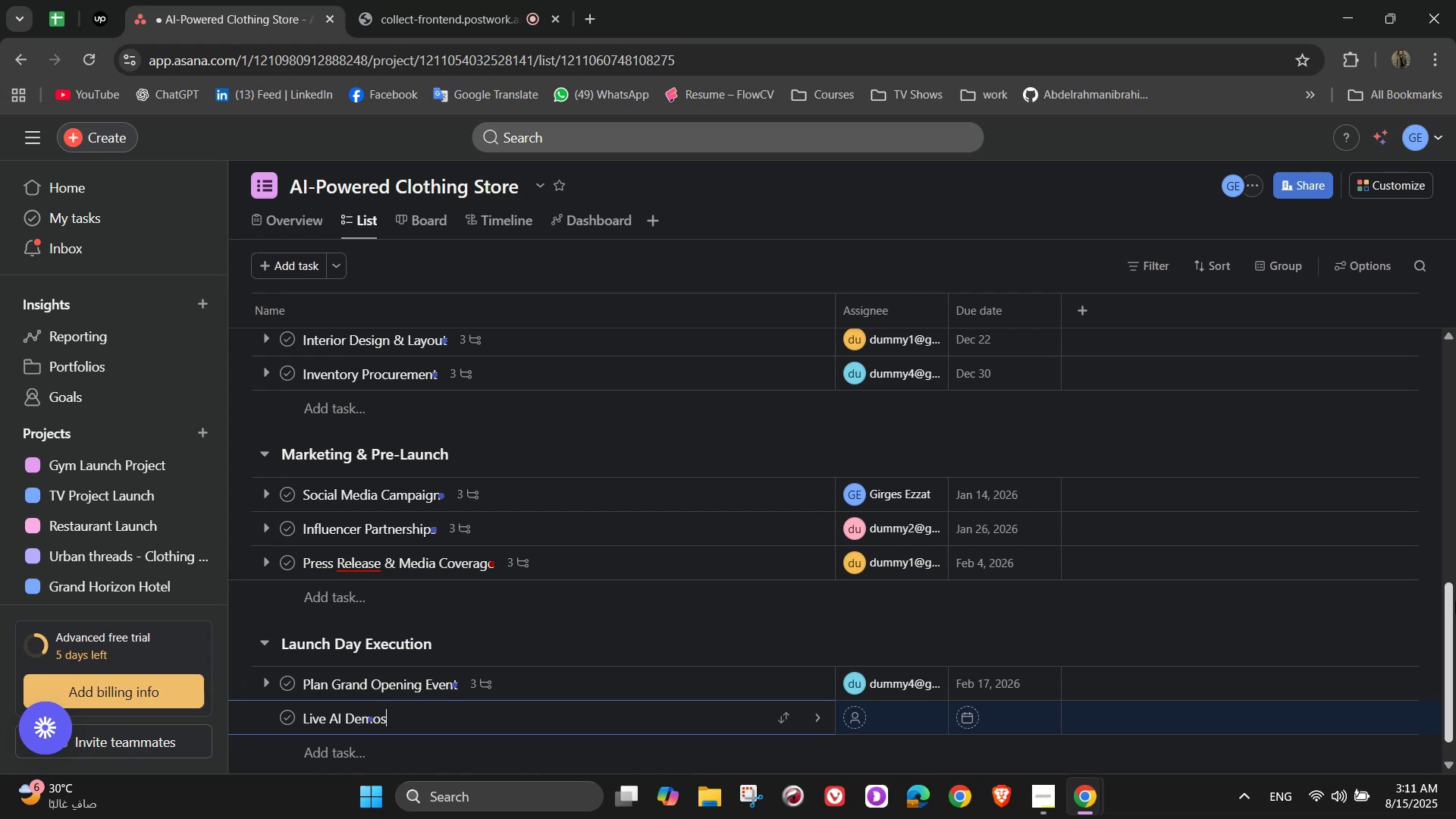 
left_click([805, 722])
 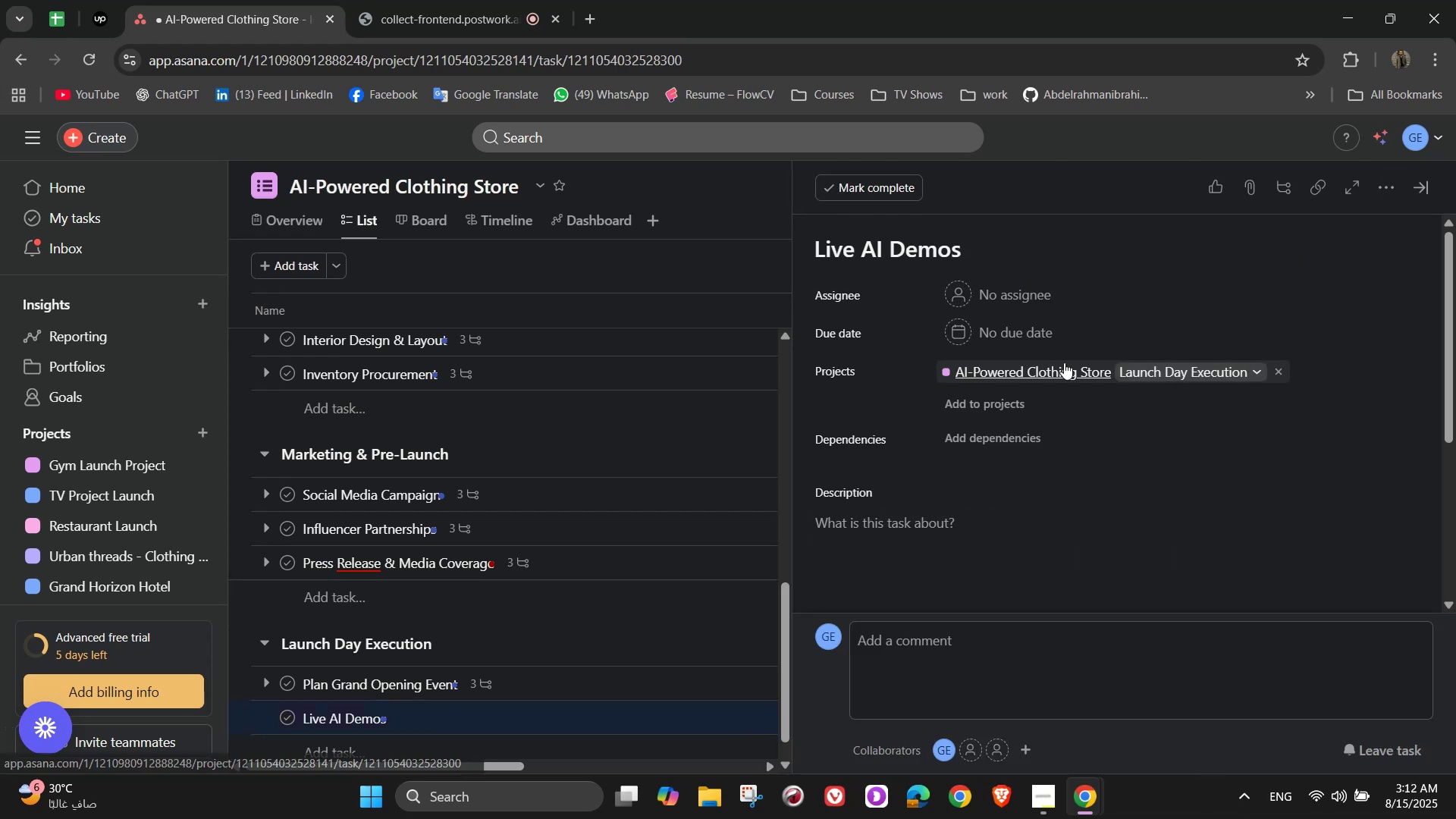 
left_click([995, 289])
 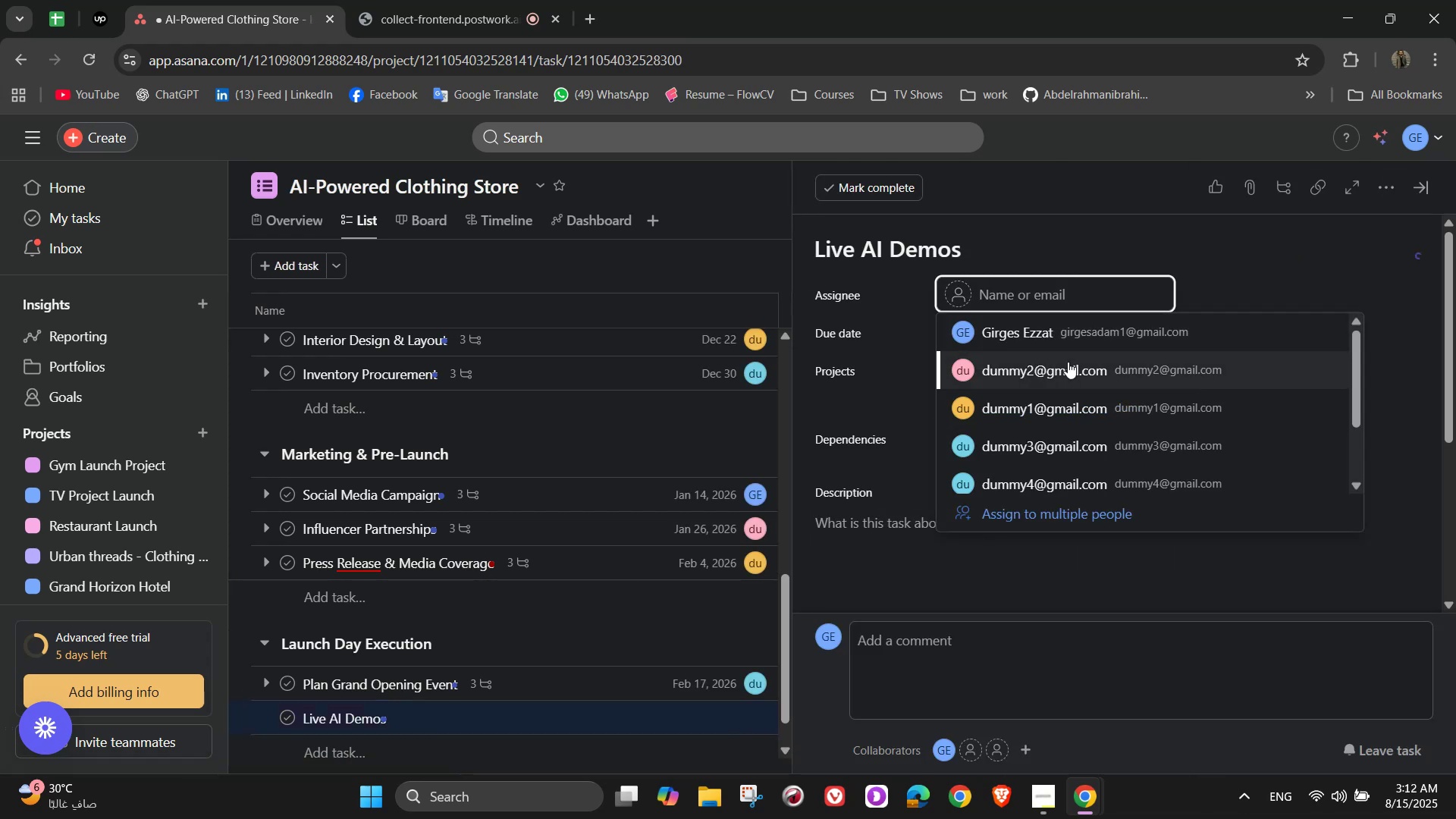 
left_click([1072, 328])
 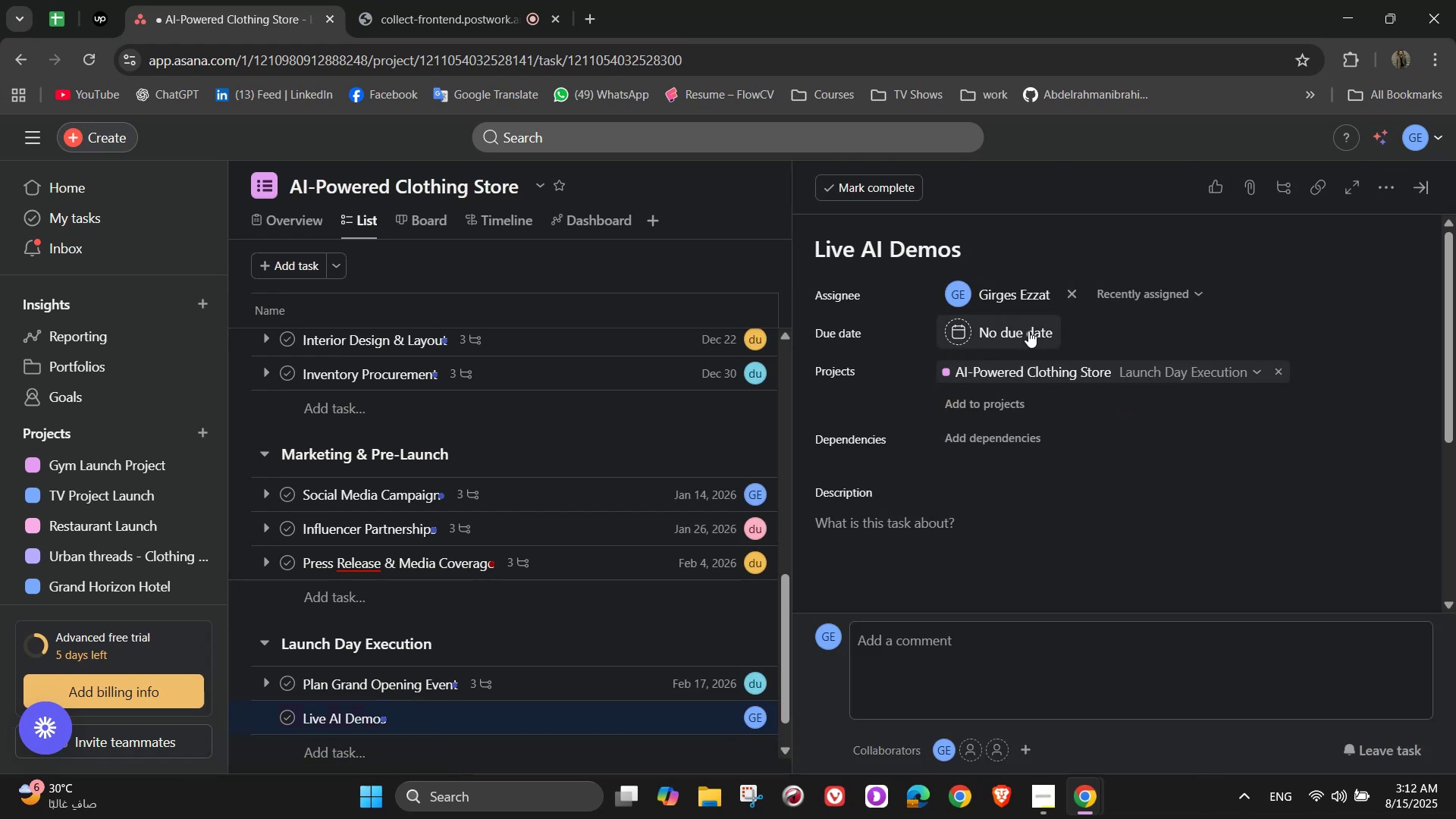 
left_click([1028, 331])
 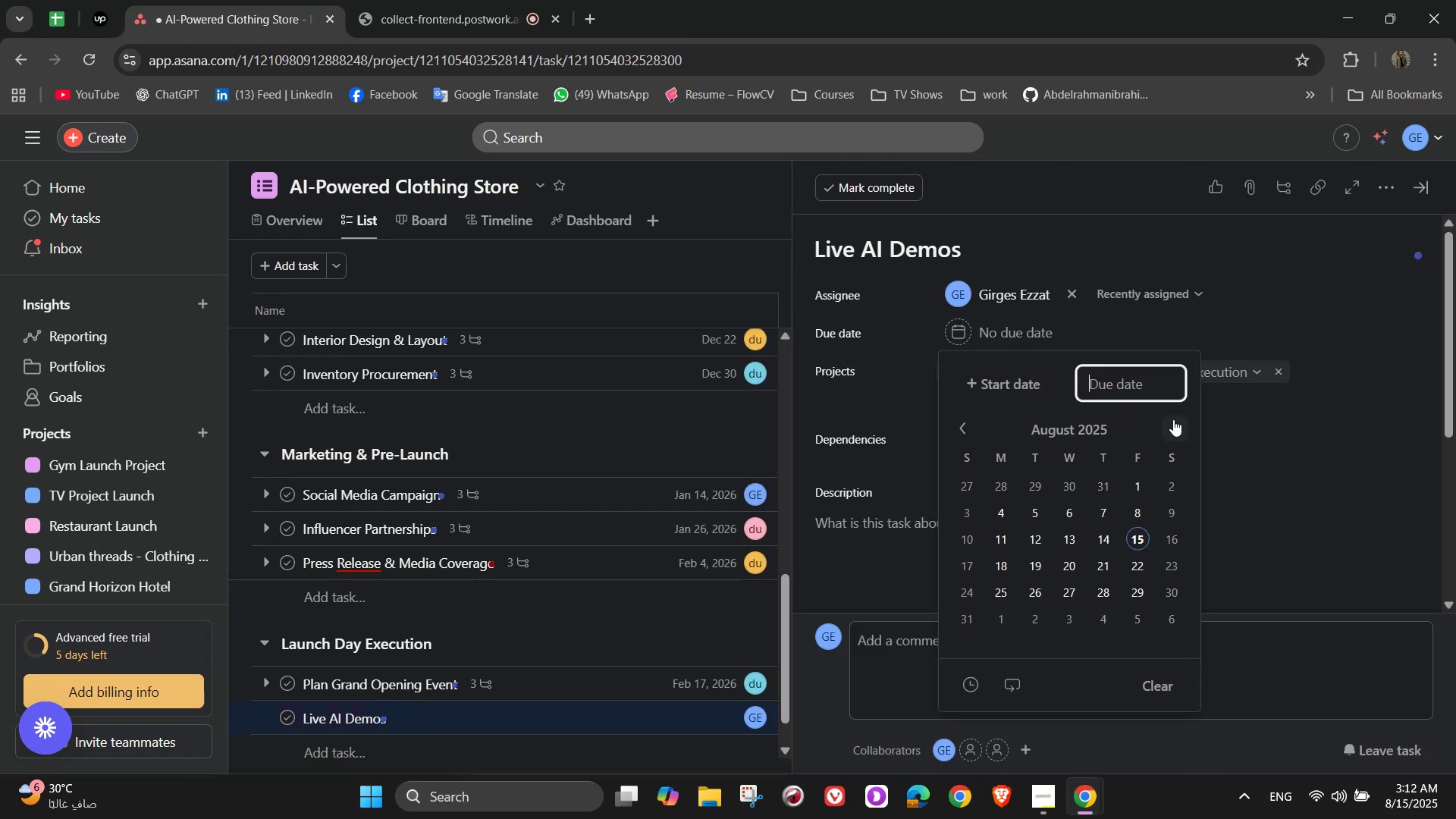 
double_click([1173, 419])
 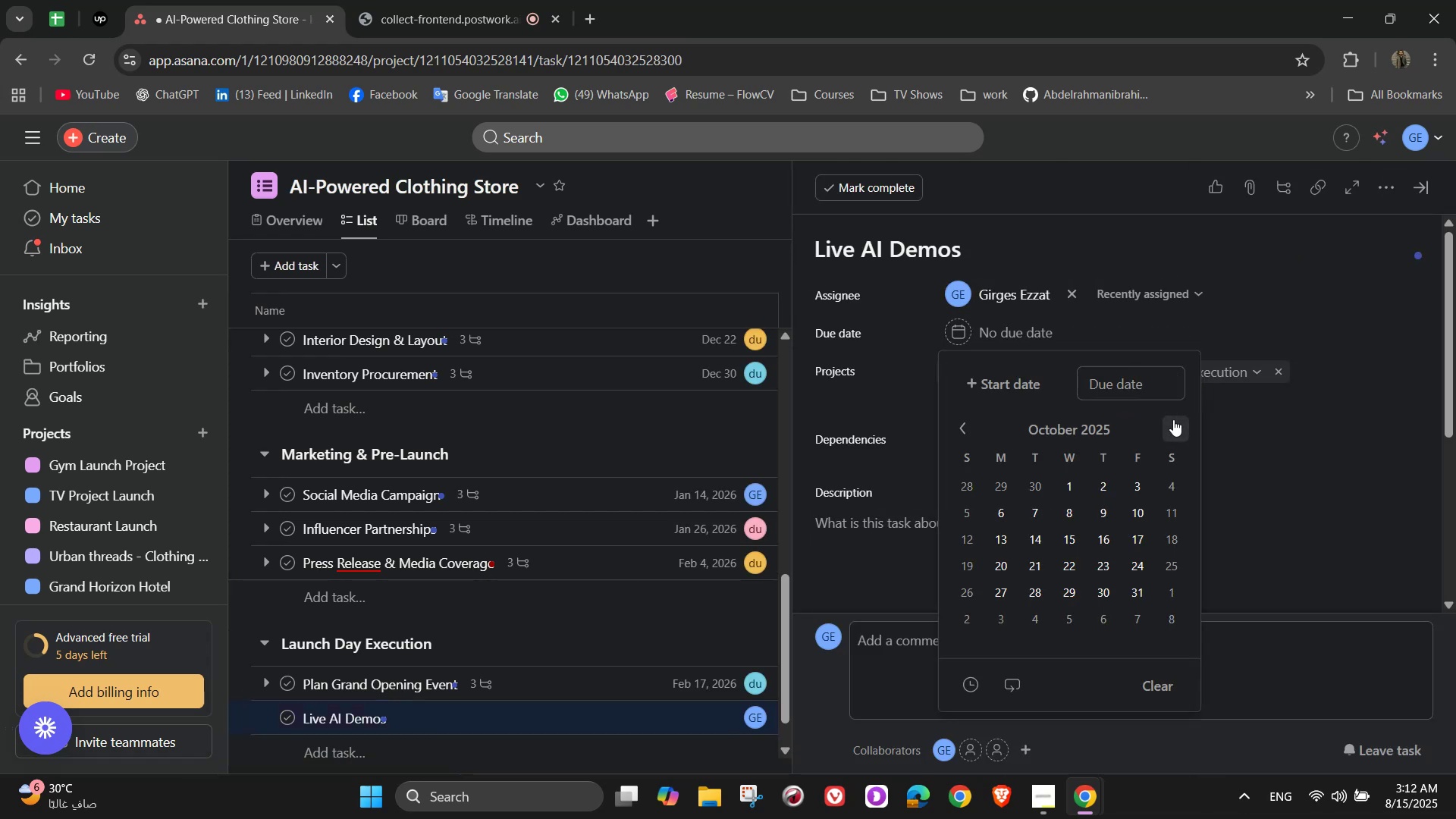 
triple_click([1173, 419])
 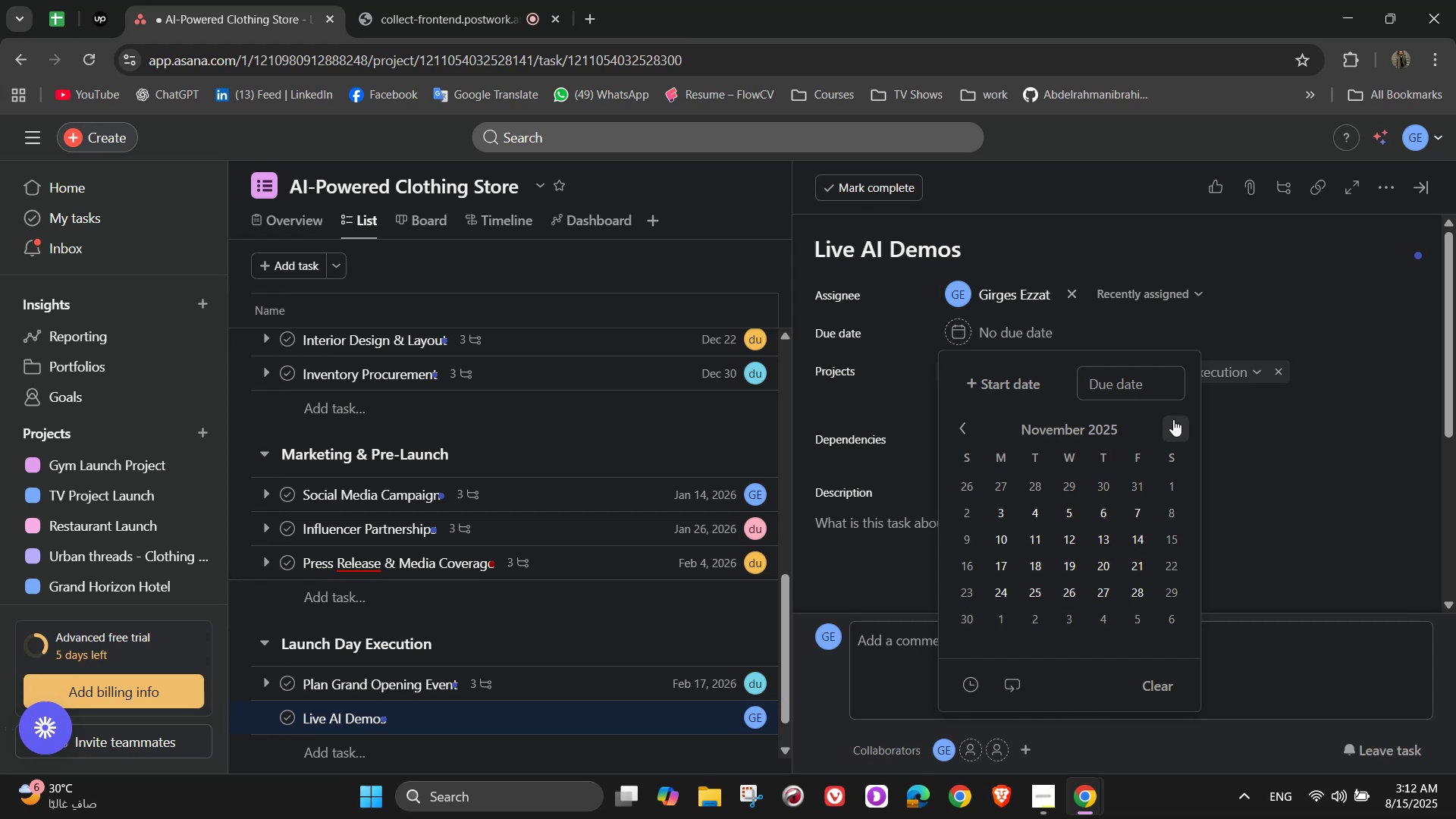 
triple_click([1173, 419])
 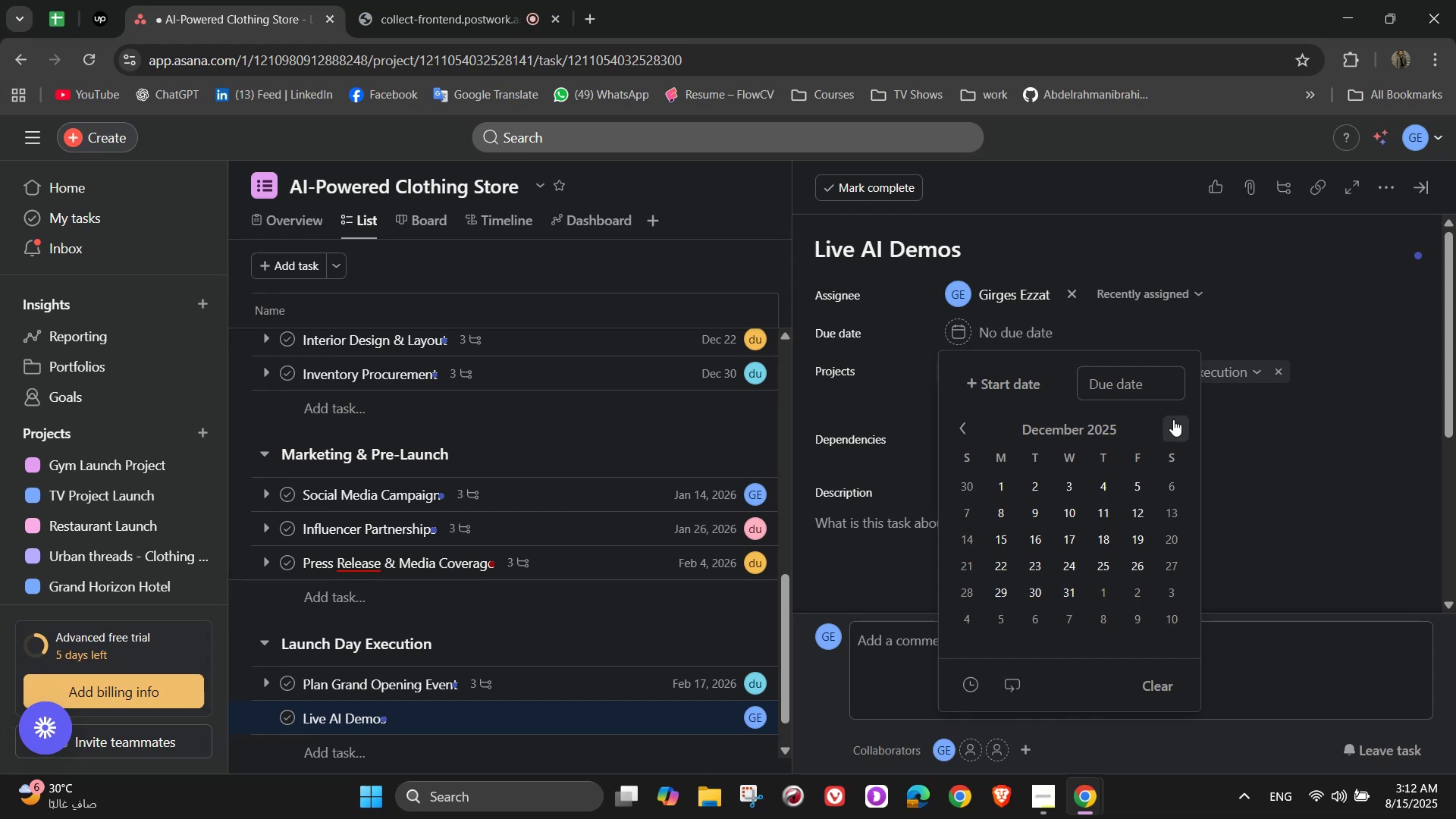 
double_click([1173, 419])
 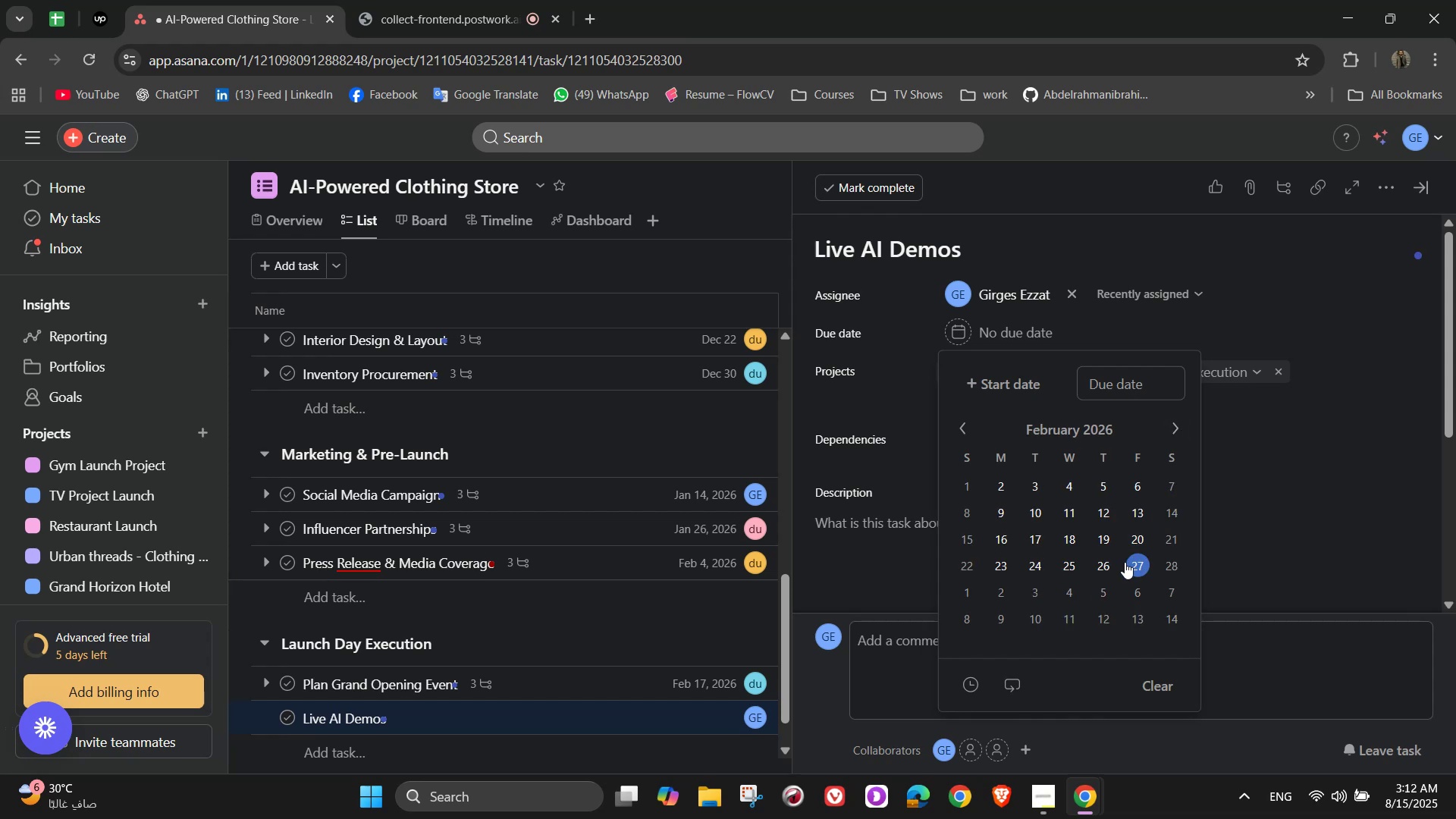 
double_click([1314, 470])
 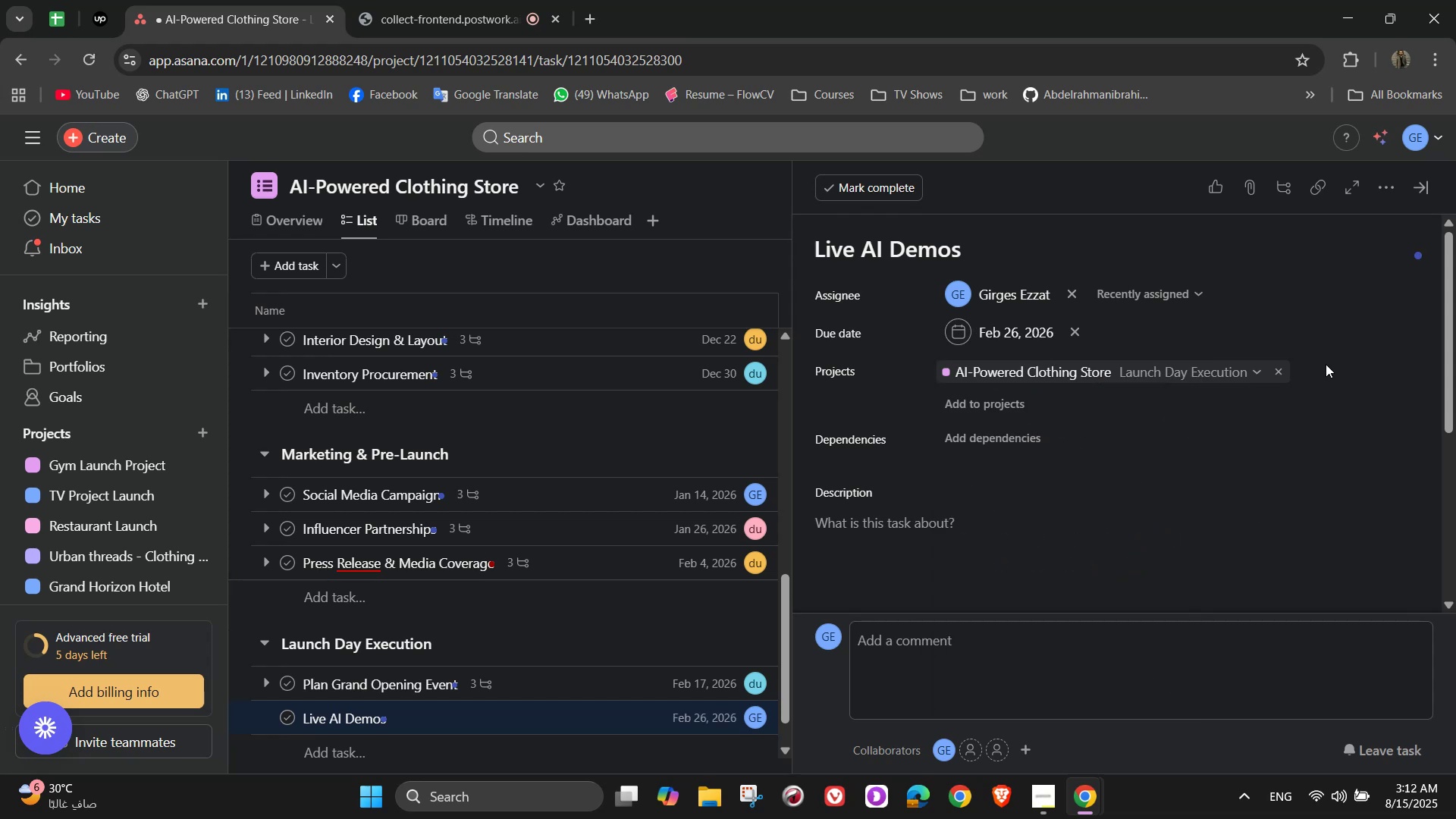 
scroll: coordinate [1263, 339], scroll_direction: down, amount: 2.0
 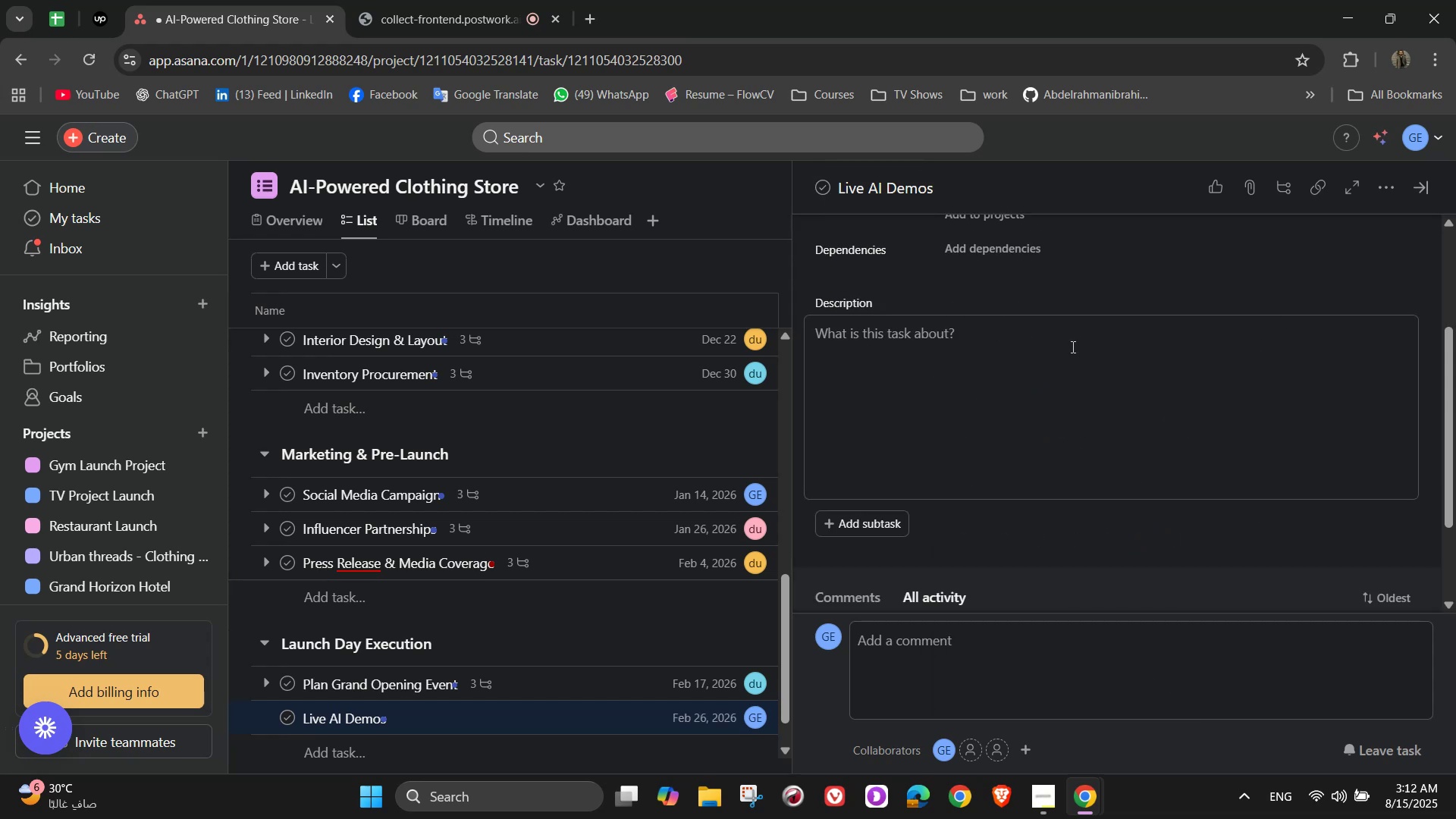 
left_click([1076, 350])
 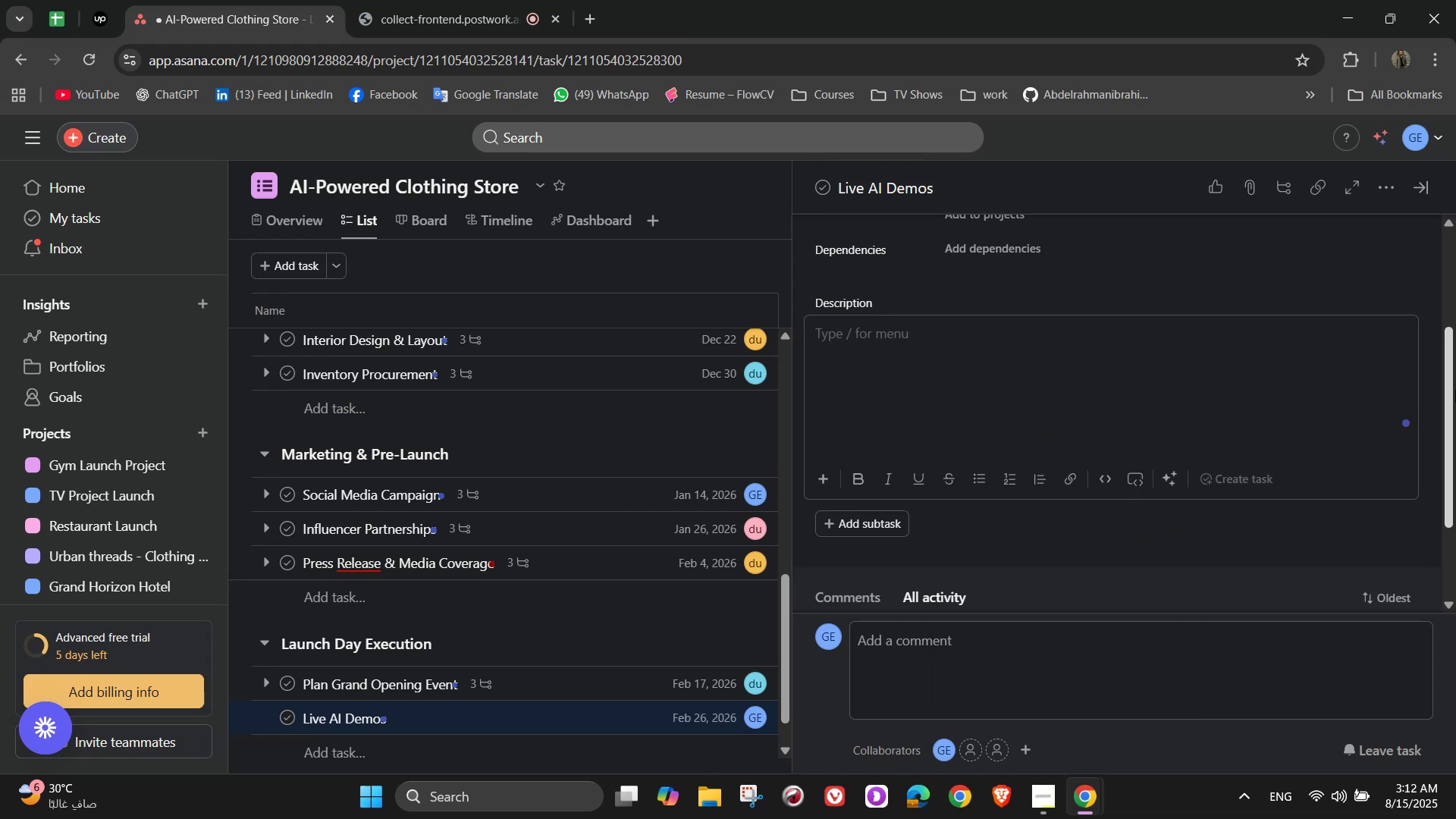 
type(Showcase AI outfit)
 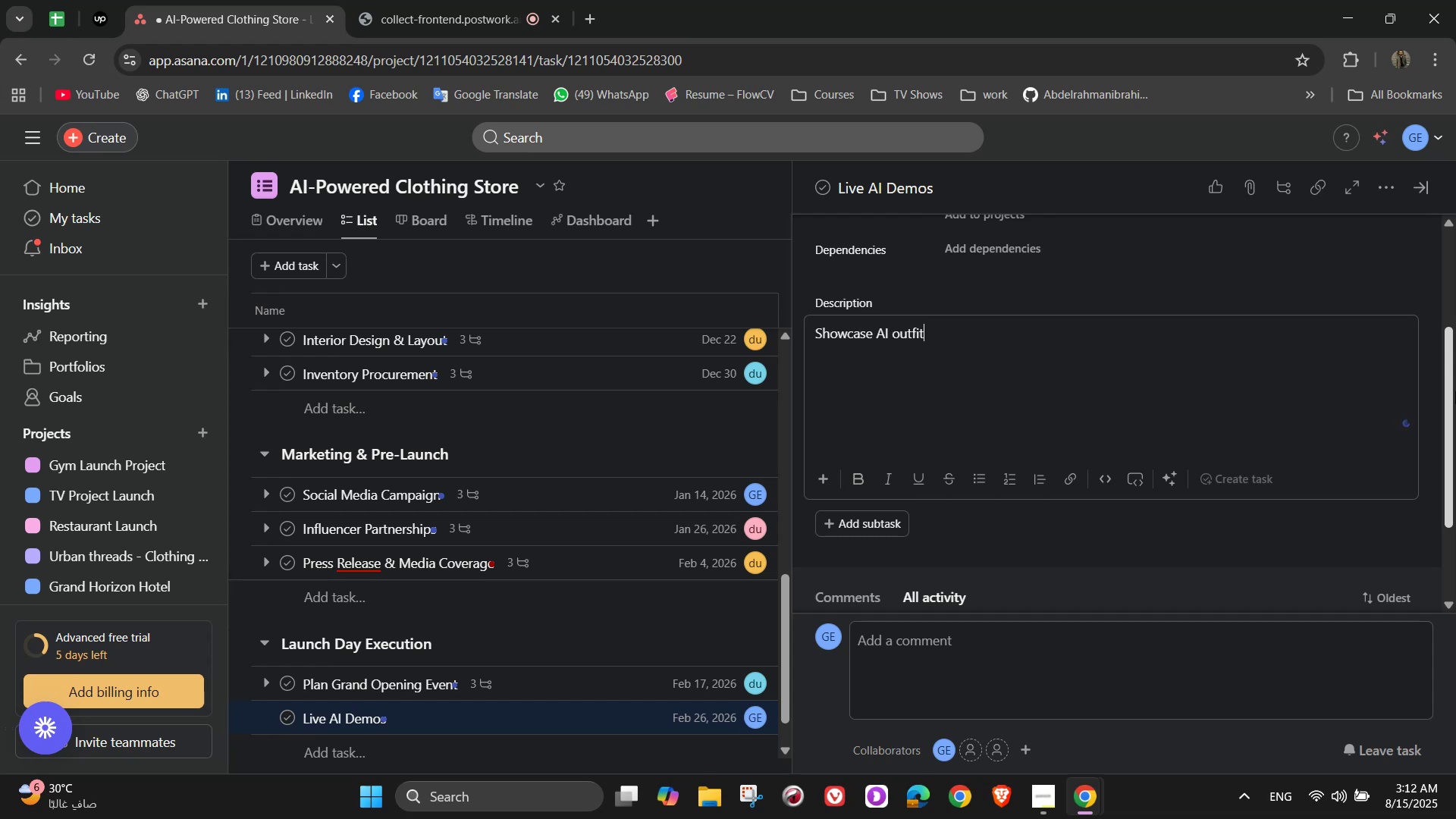 
wait(9.1)
 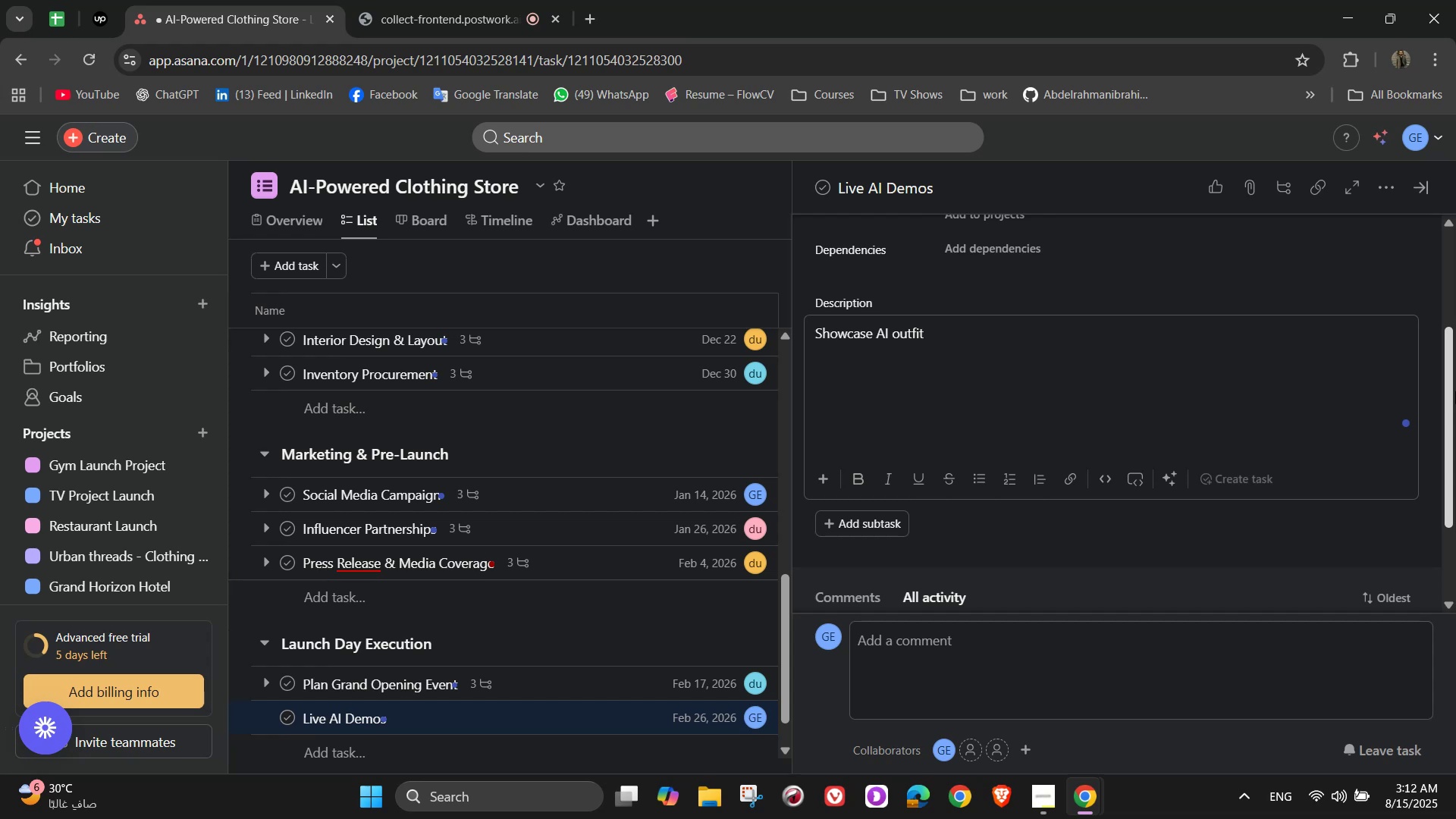 
type( recommendations to customers on launch day)
 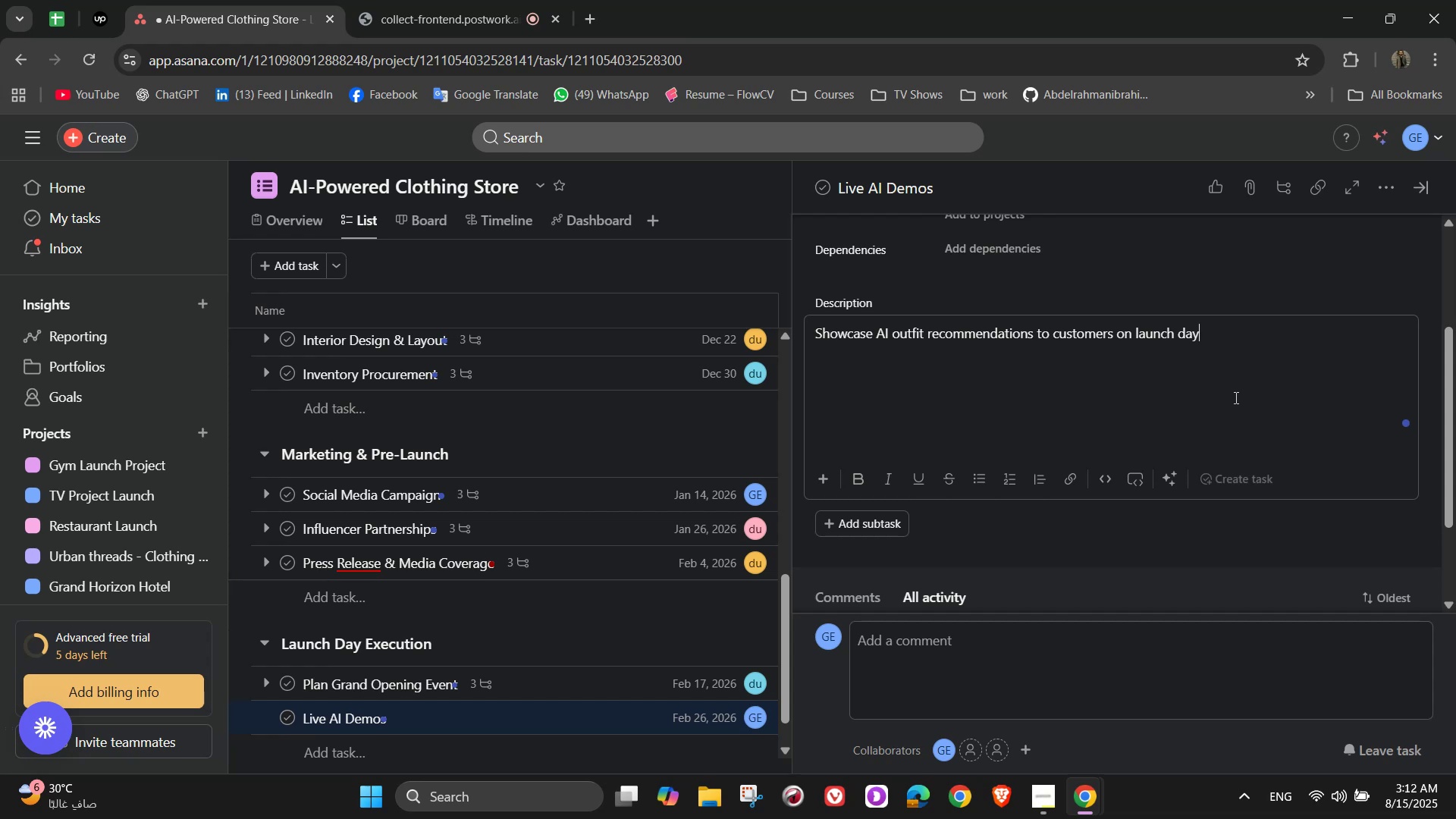 
wait(12.88)
 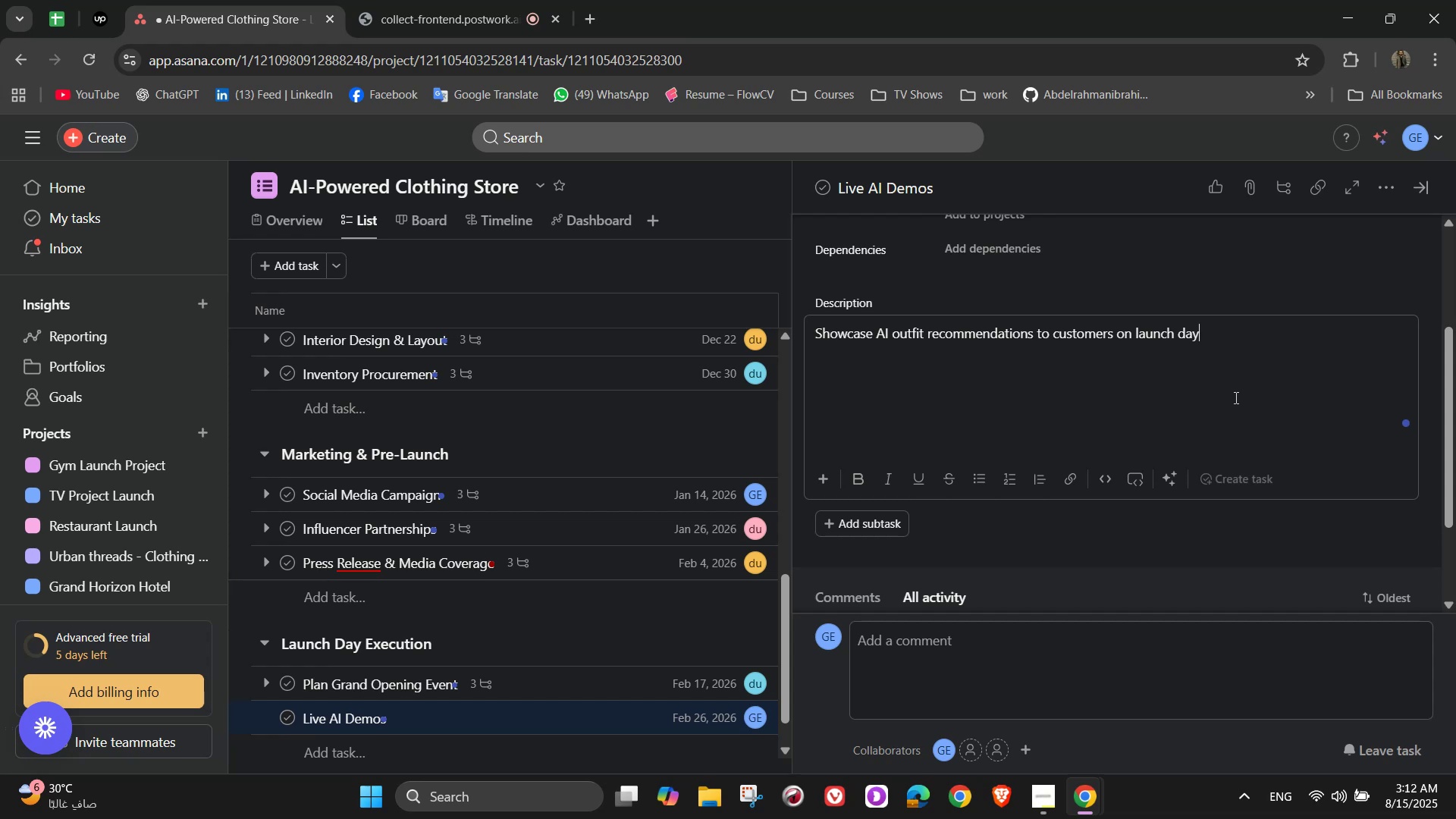 
scroll: coordinate [1145, 420], scroll_direction: down, amount: 3.0
 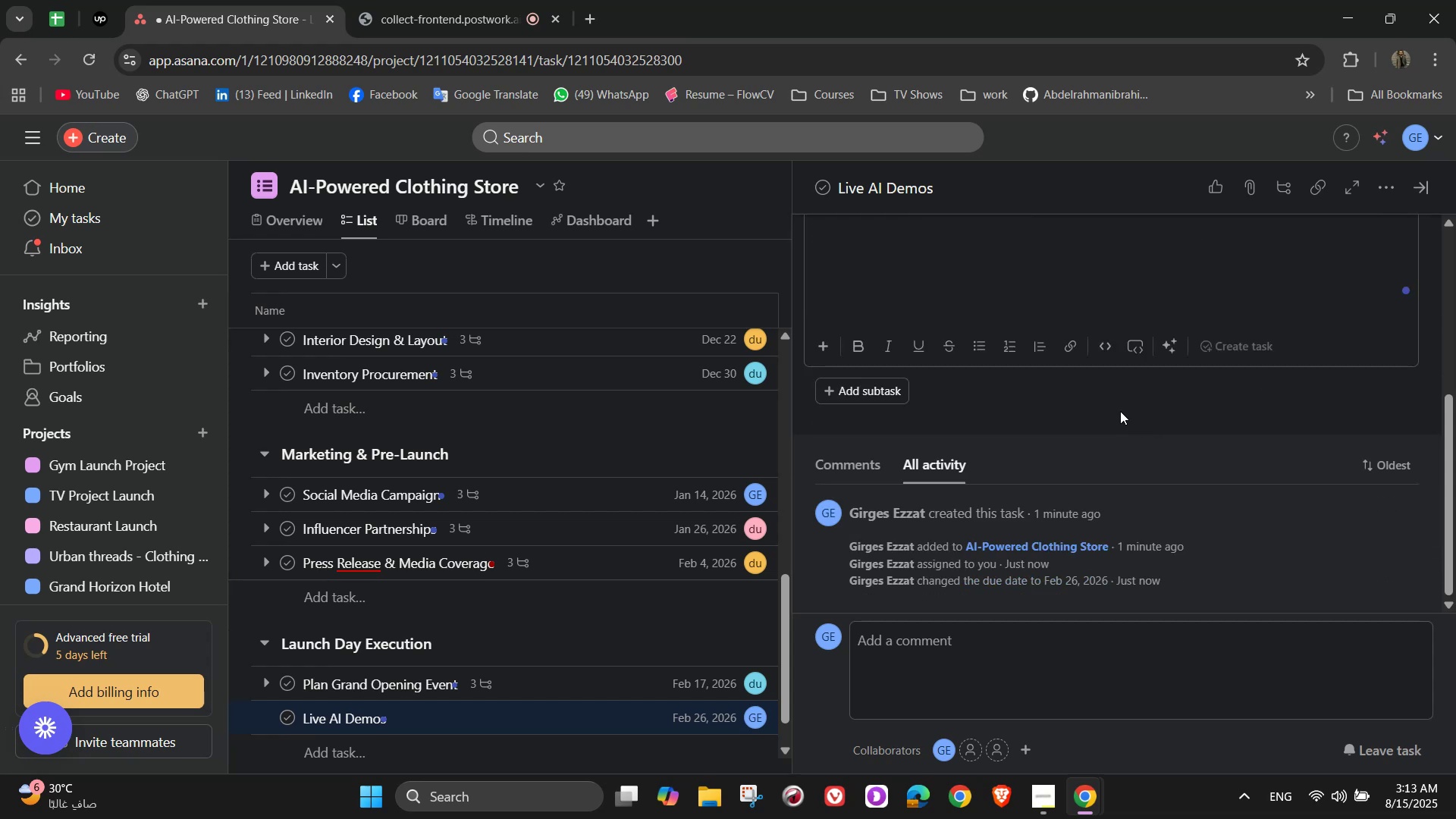 
left_click([1119, 408])
 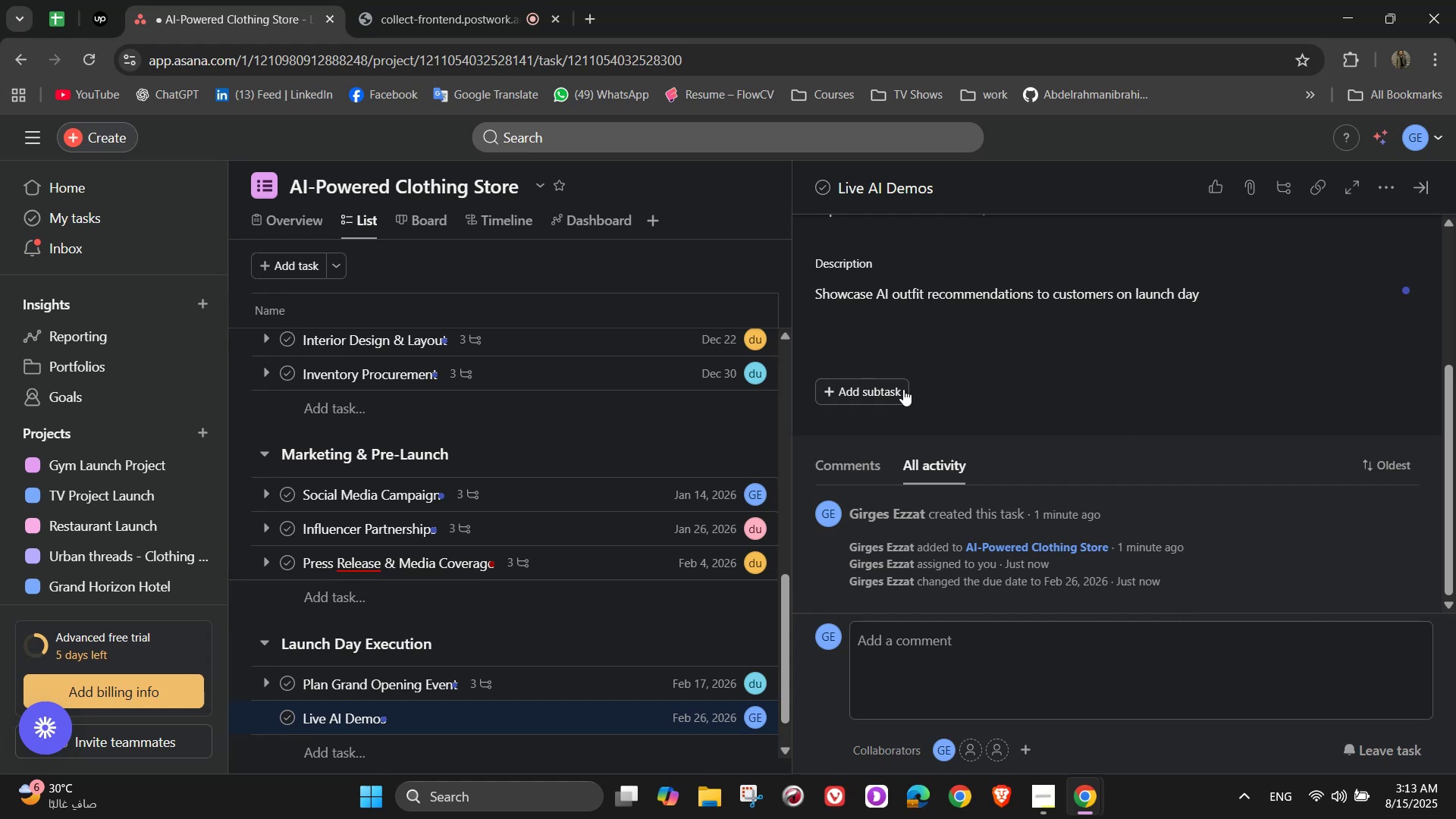 
left_click([869, 389])
 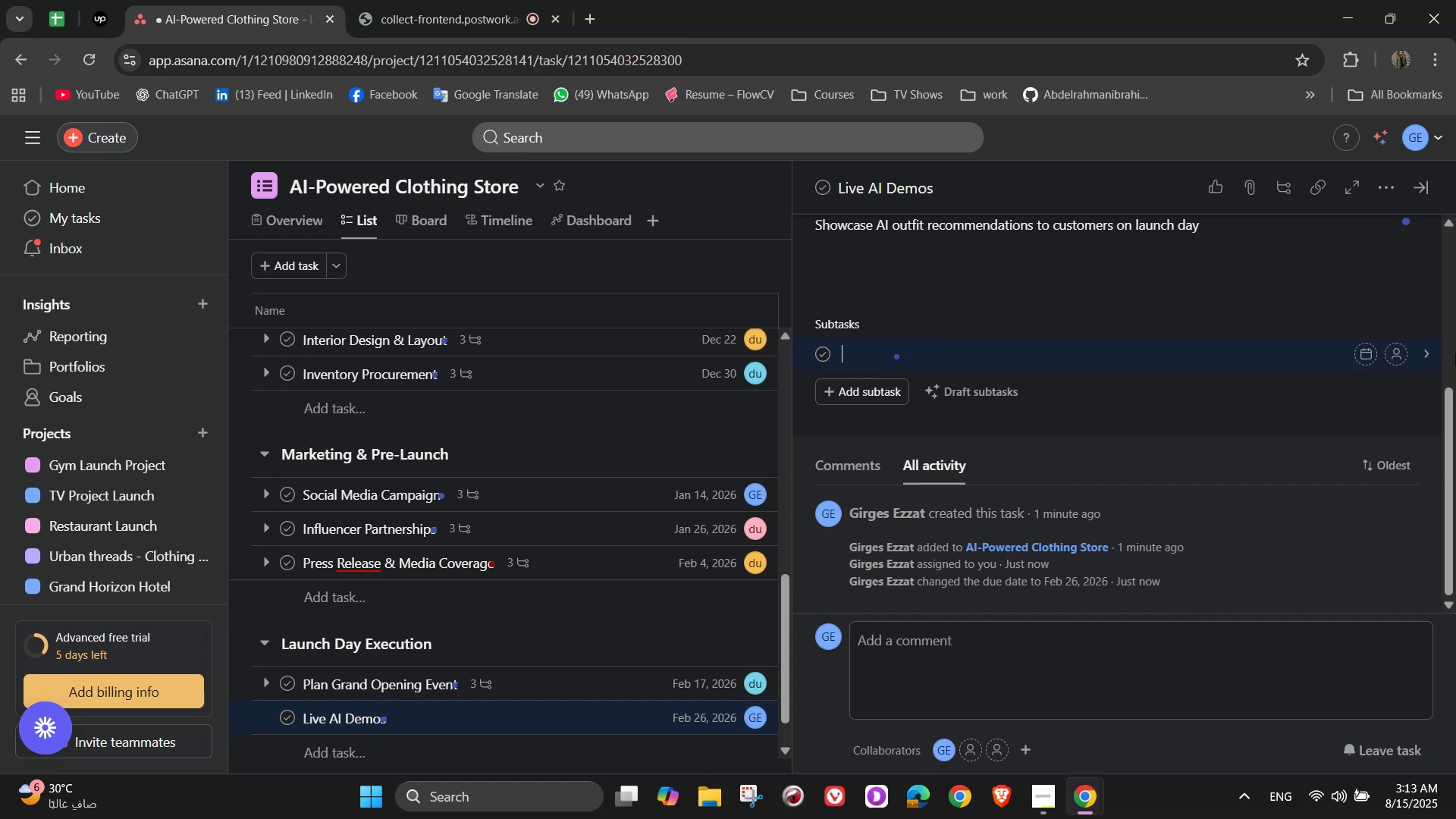 
type(Train staff on demo process)
 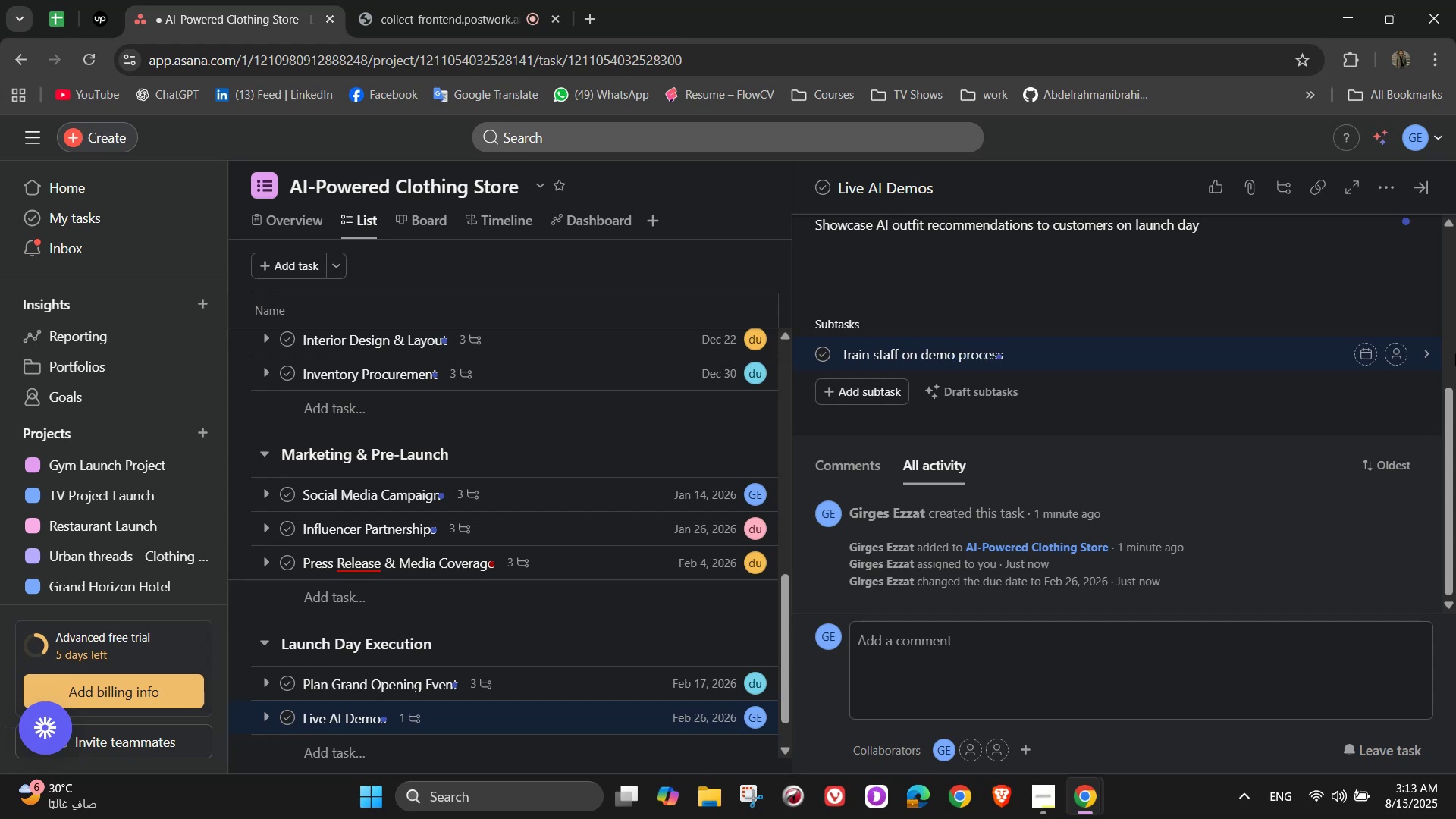 
key(Enter)
 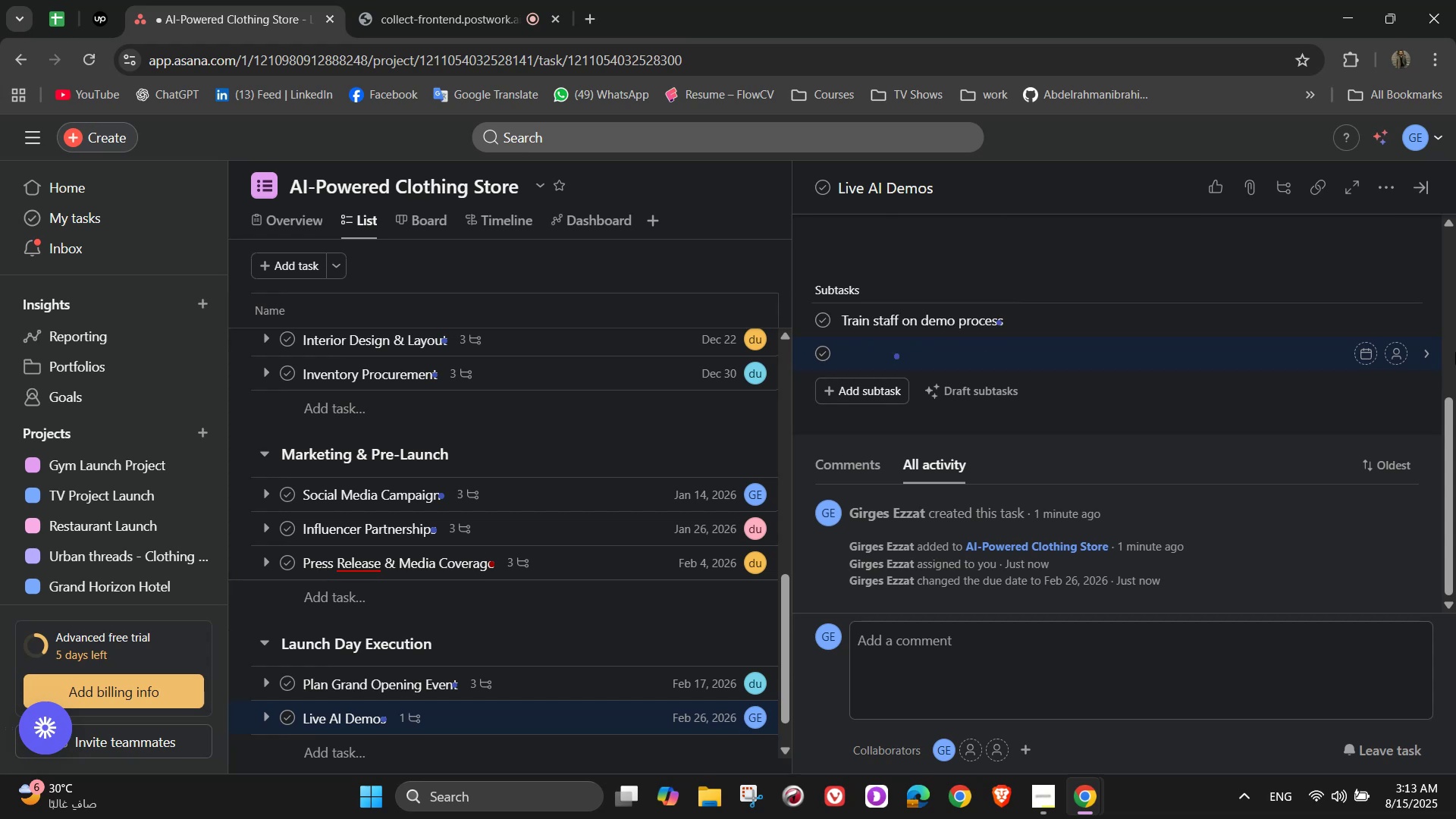 
type(Set up demo stations)
 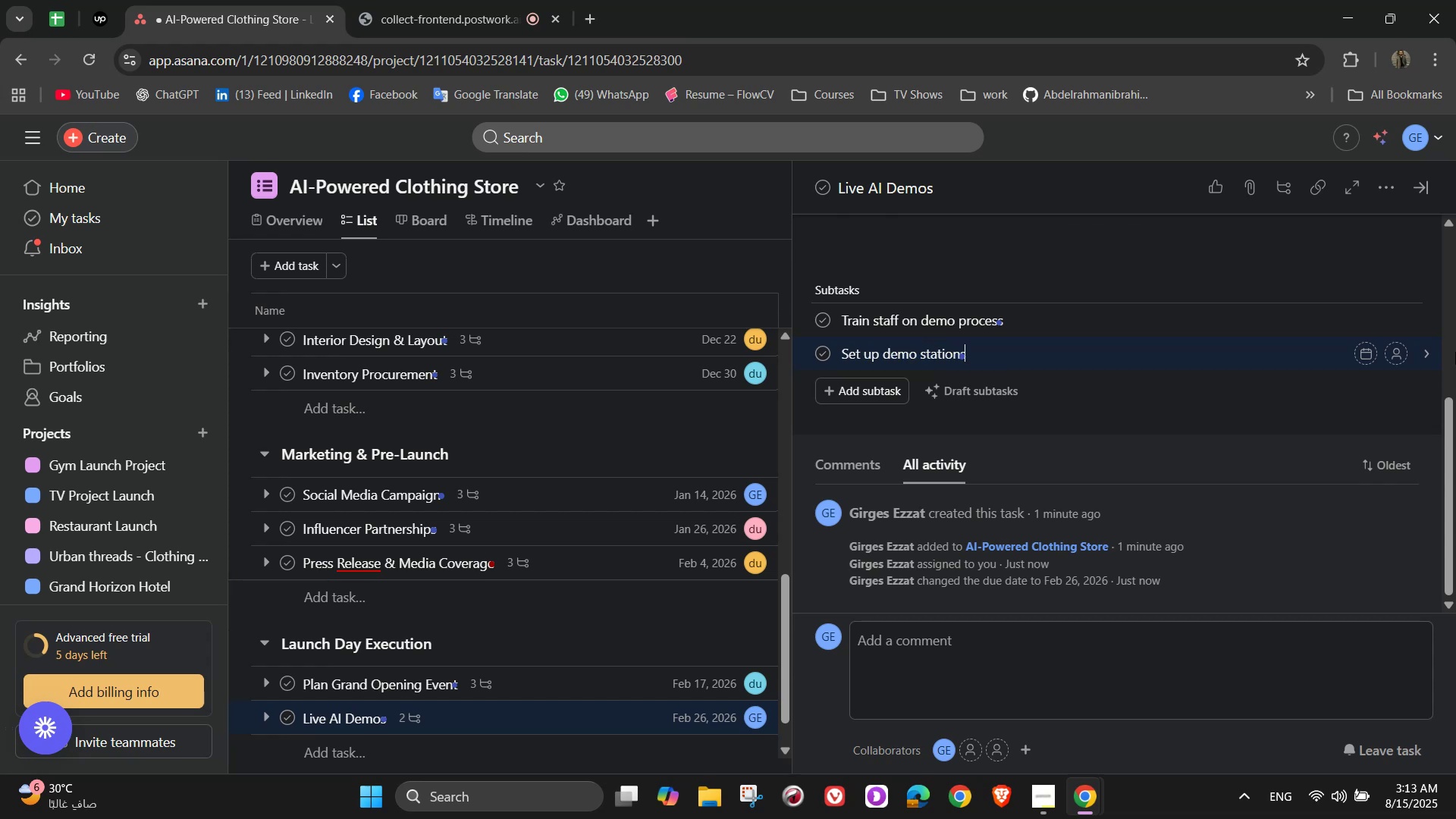 
key(Enter)
 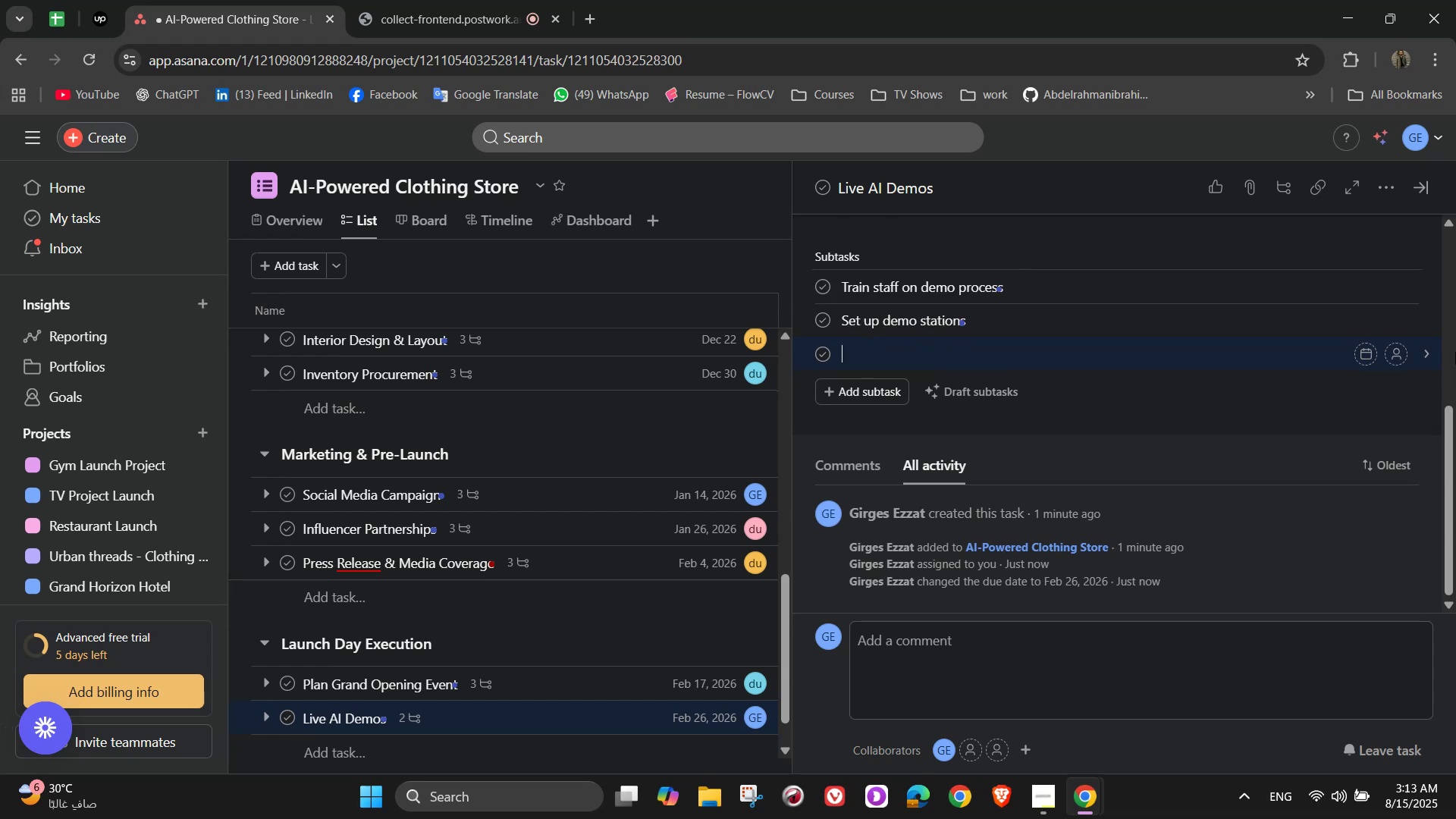 
type(Collect)
 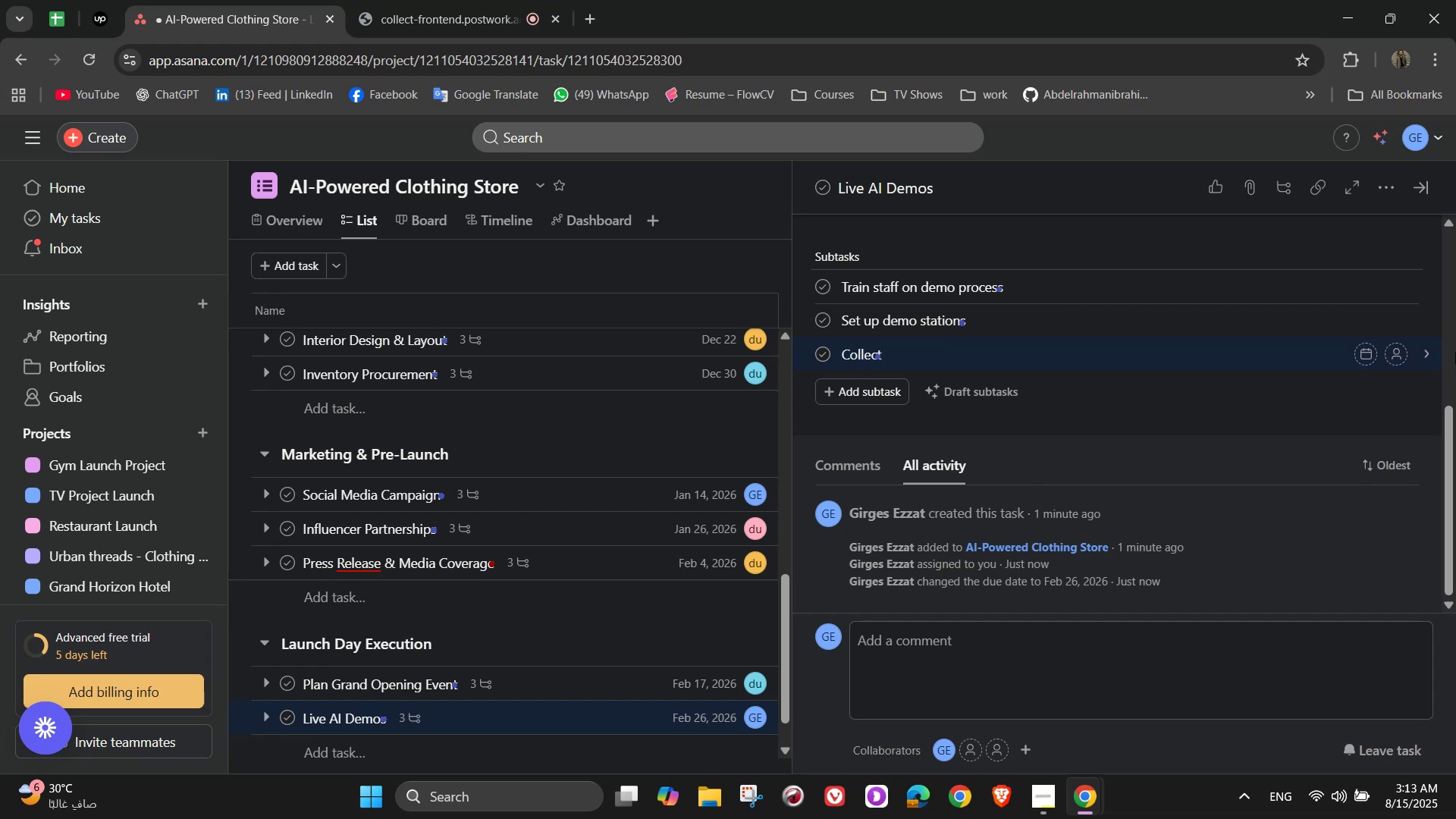 
wait(12.11)
 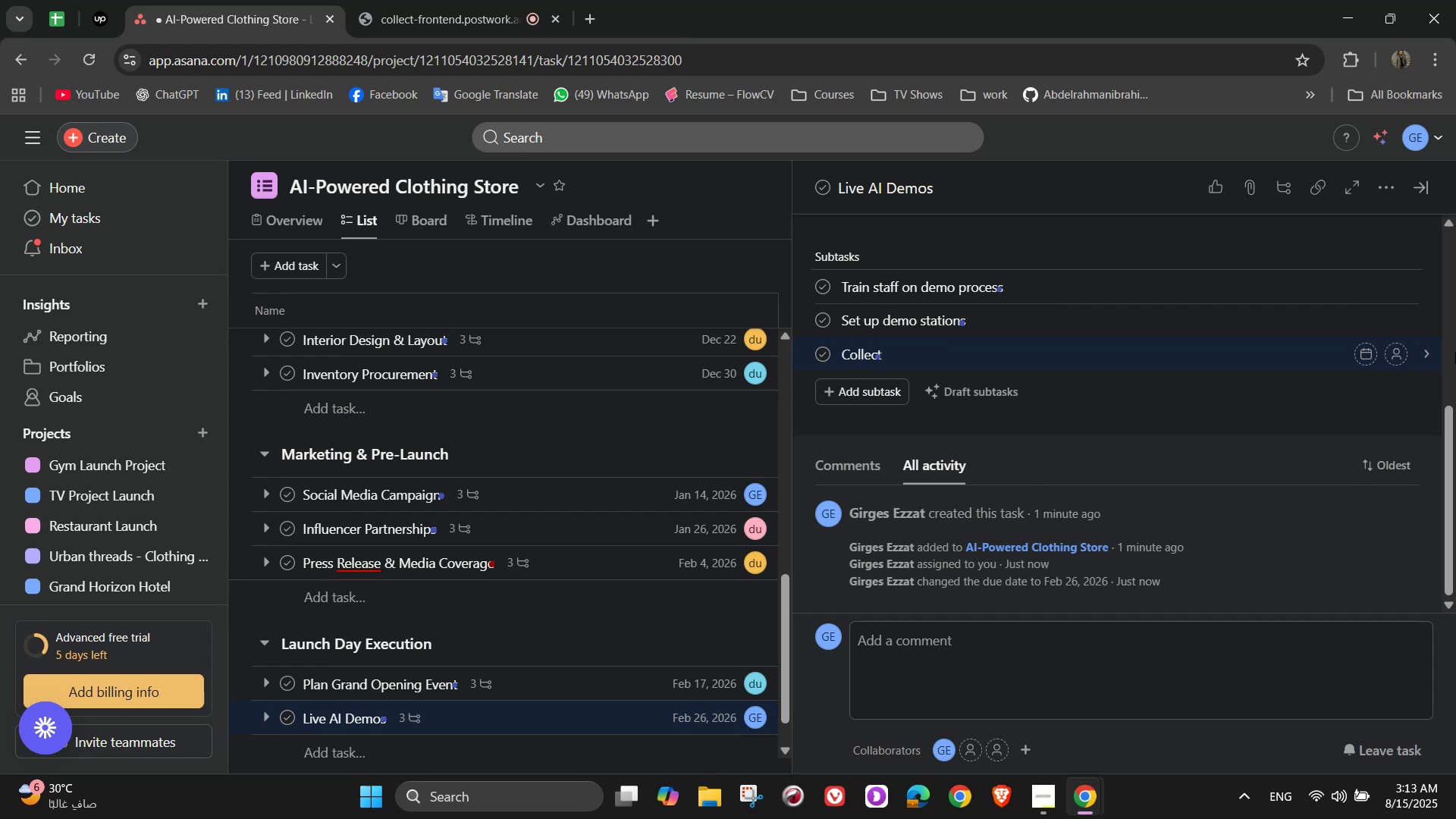 
type( feedback)
 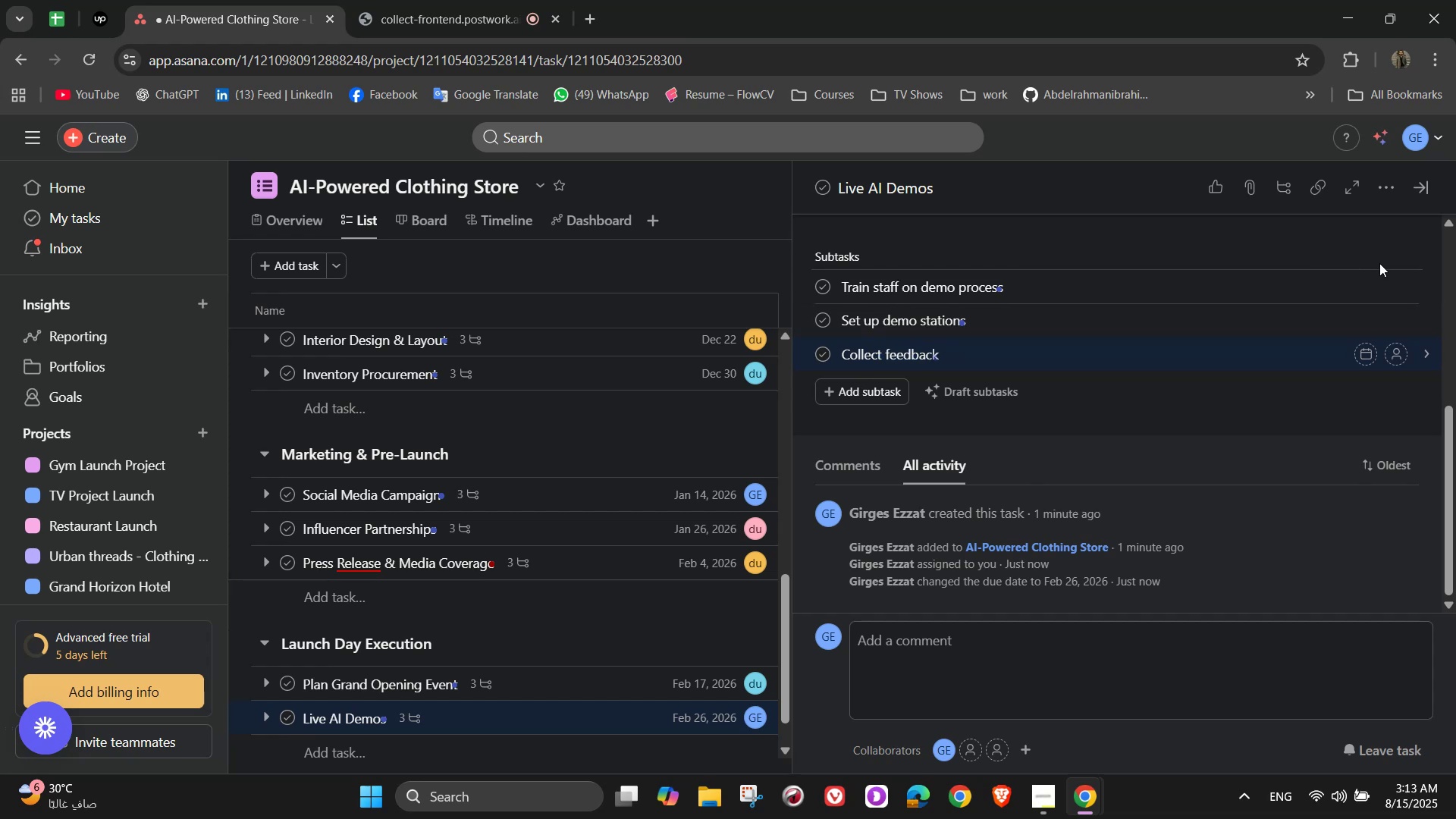 
left_click([1397, 280])
 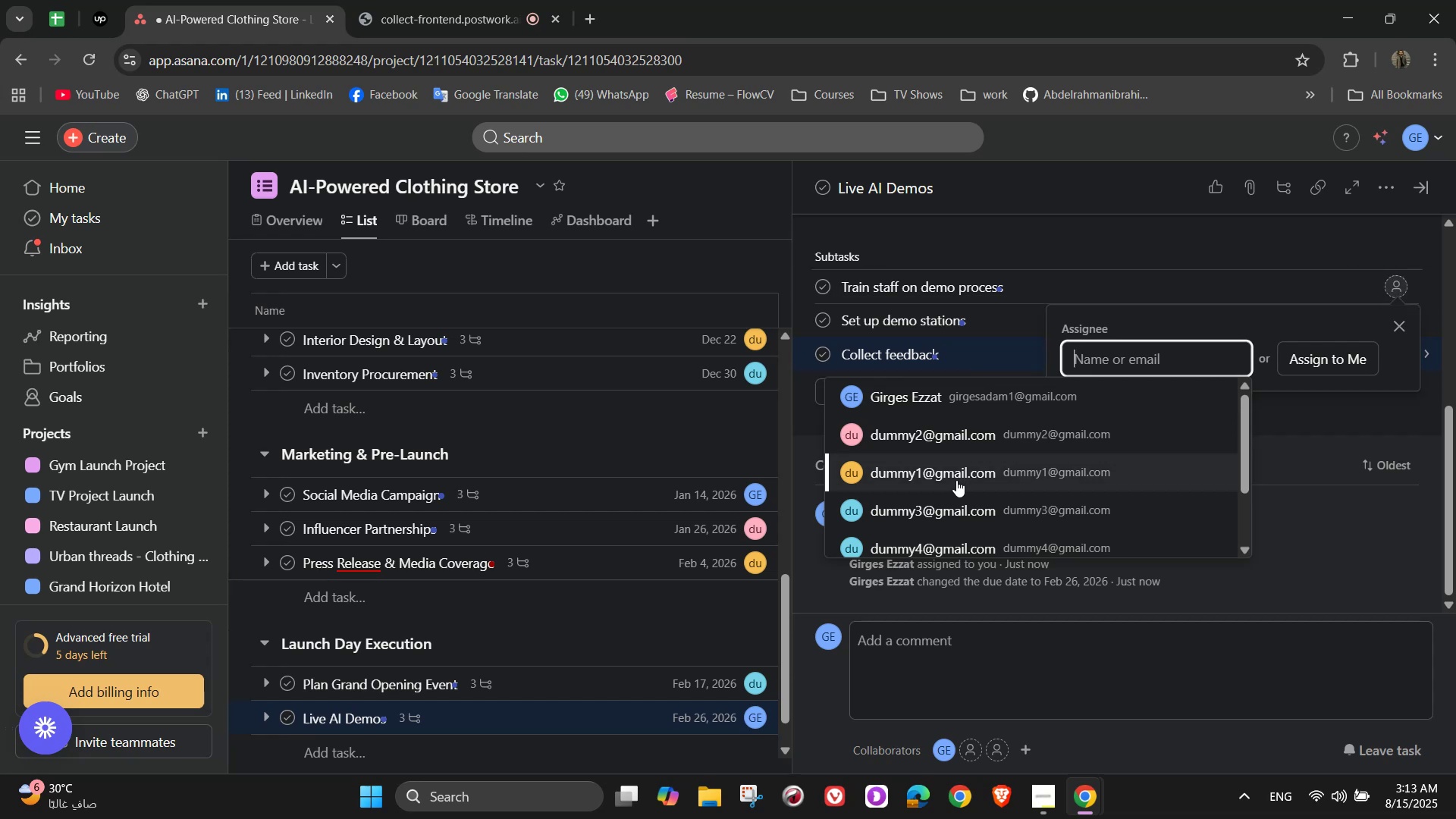 
left_click([997, 441])
 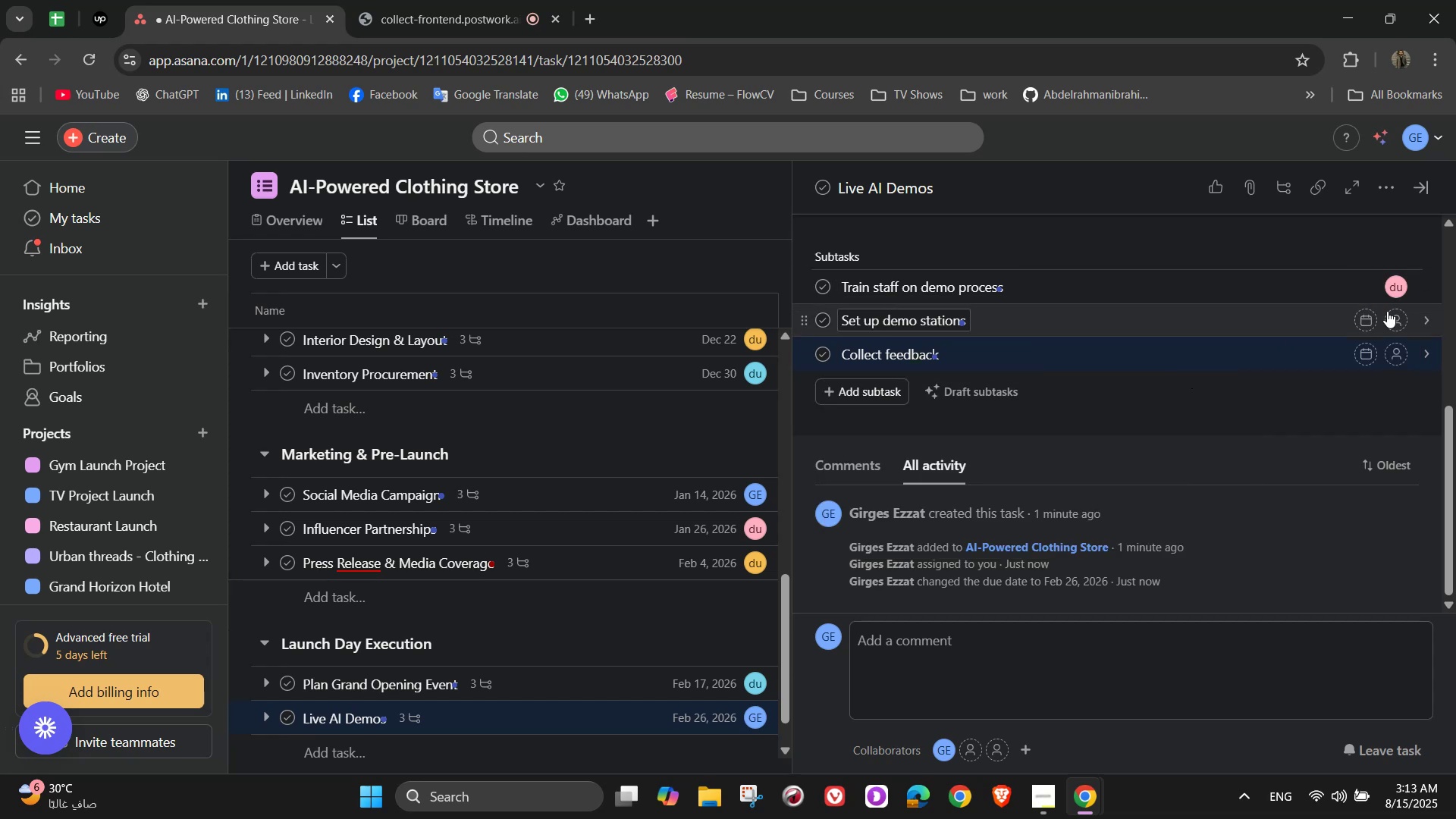 
left_click([1402, 323])
 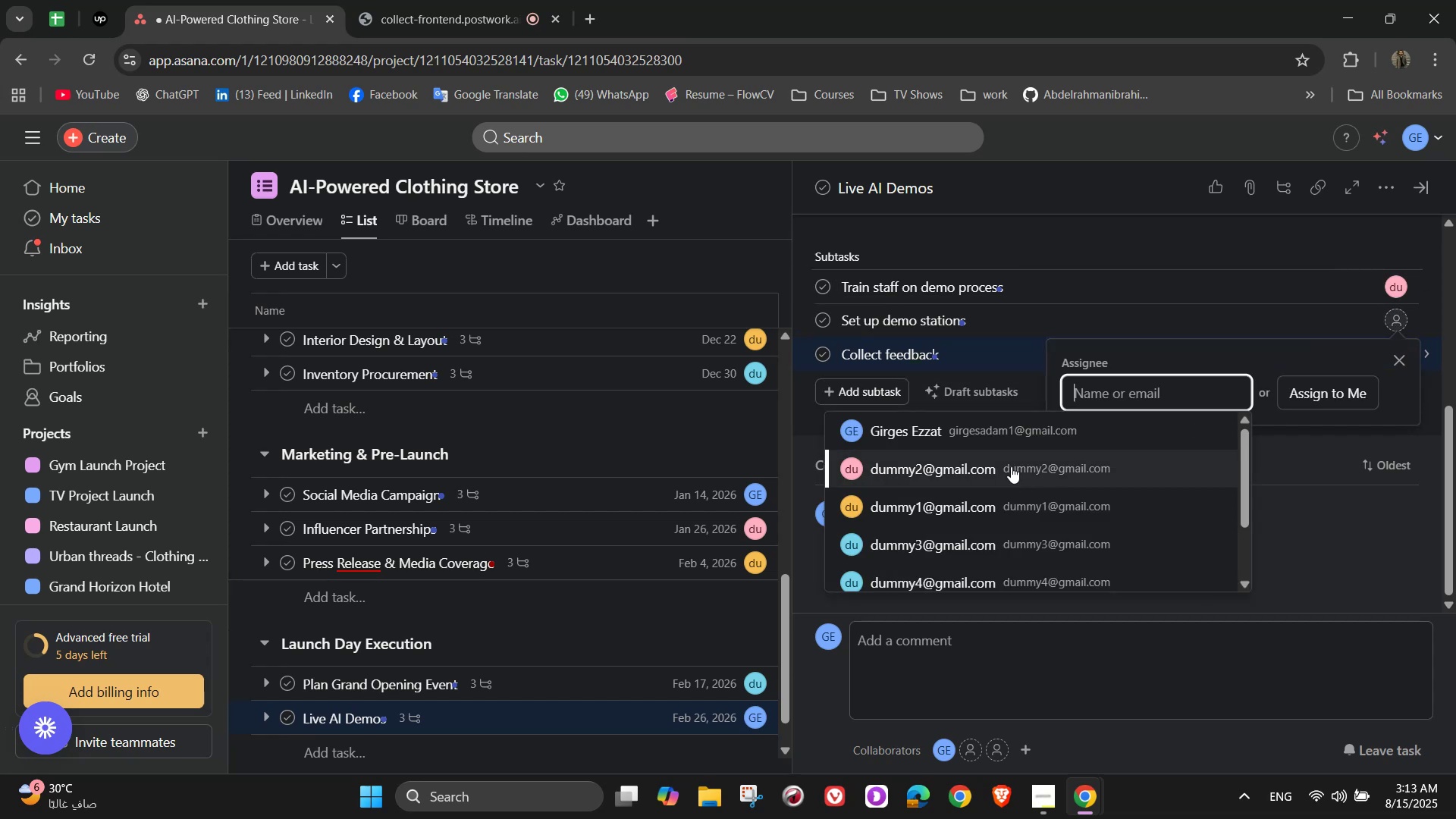 
left_click([1003, 440])
 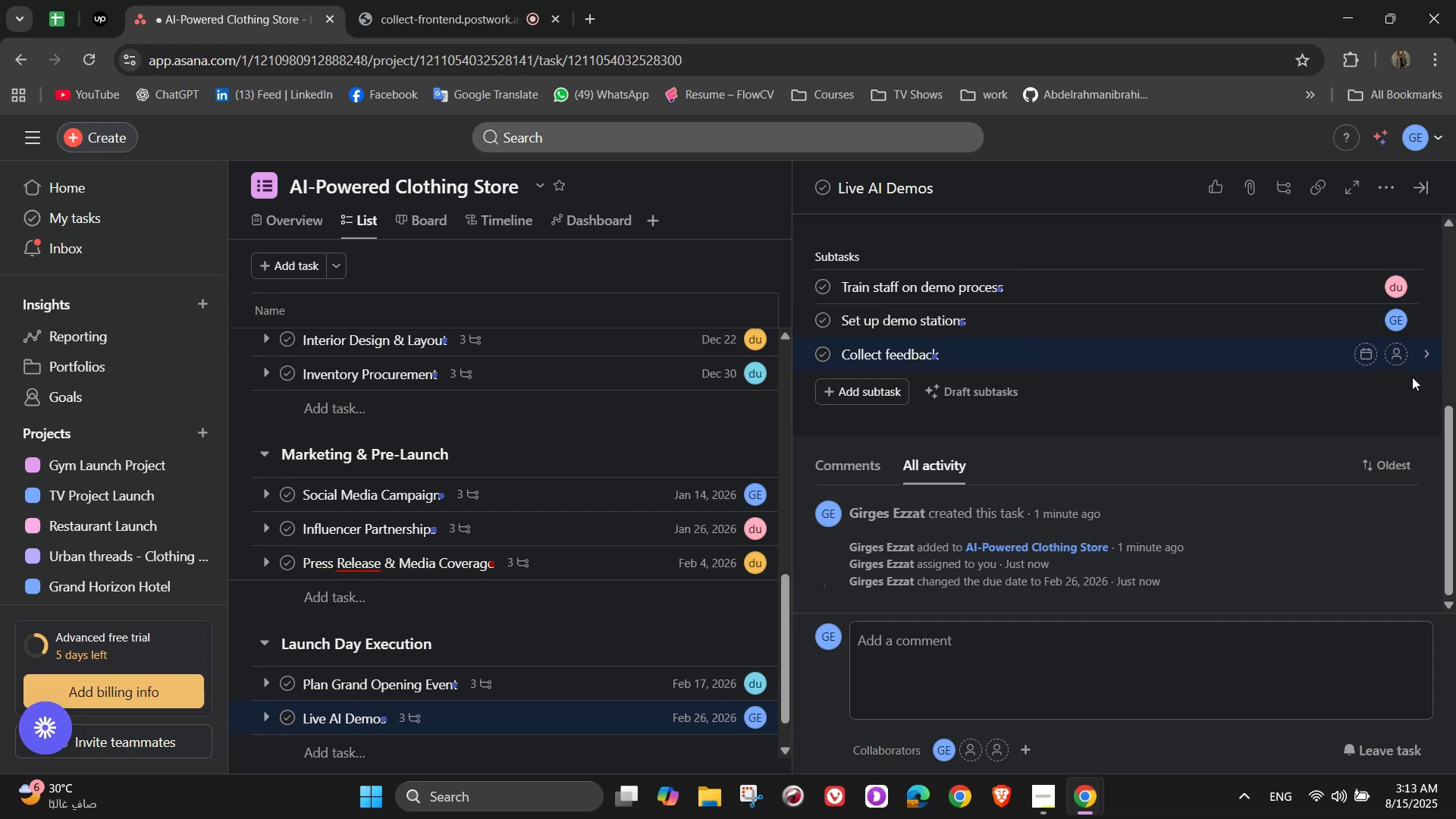 
left_click([1388, 362])
 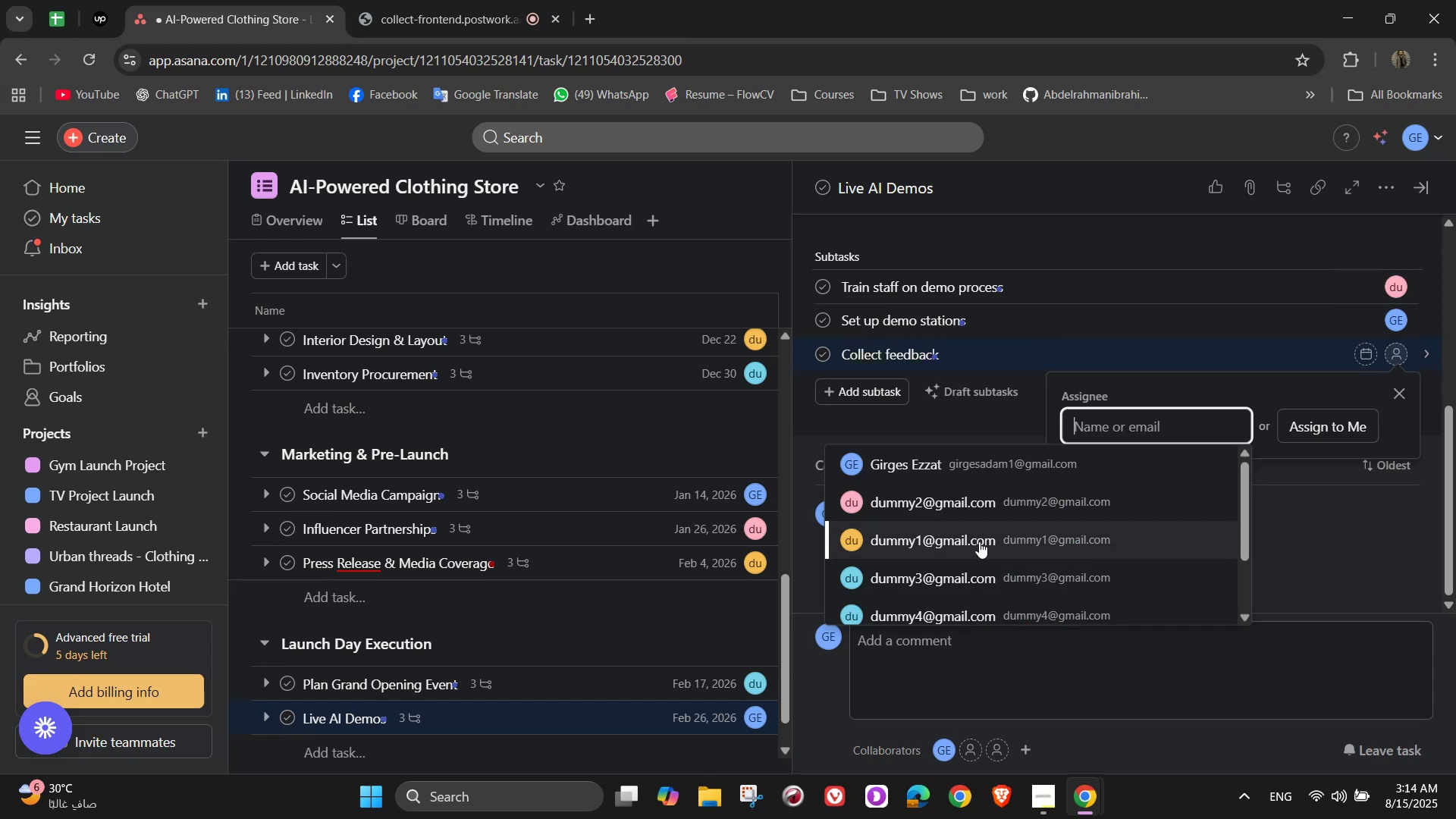 
left_click([979, 541])
 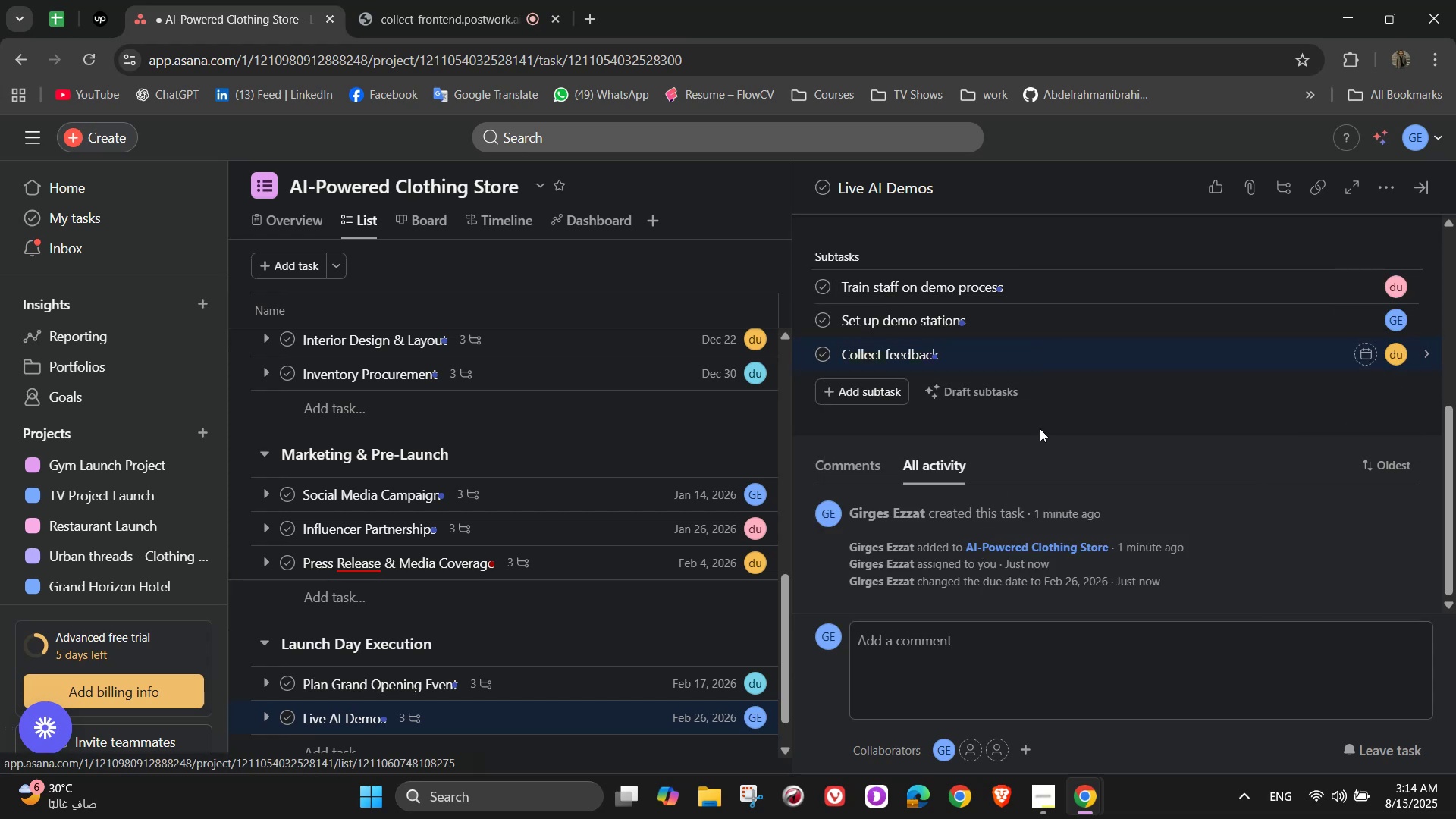 
scroll: coordinate [1052, 435], scroll_direction: up, amount: 6.0
 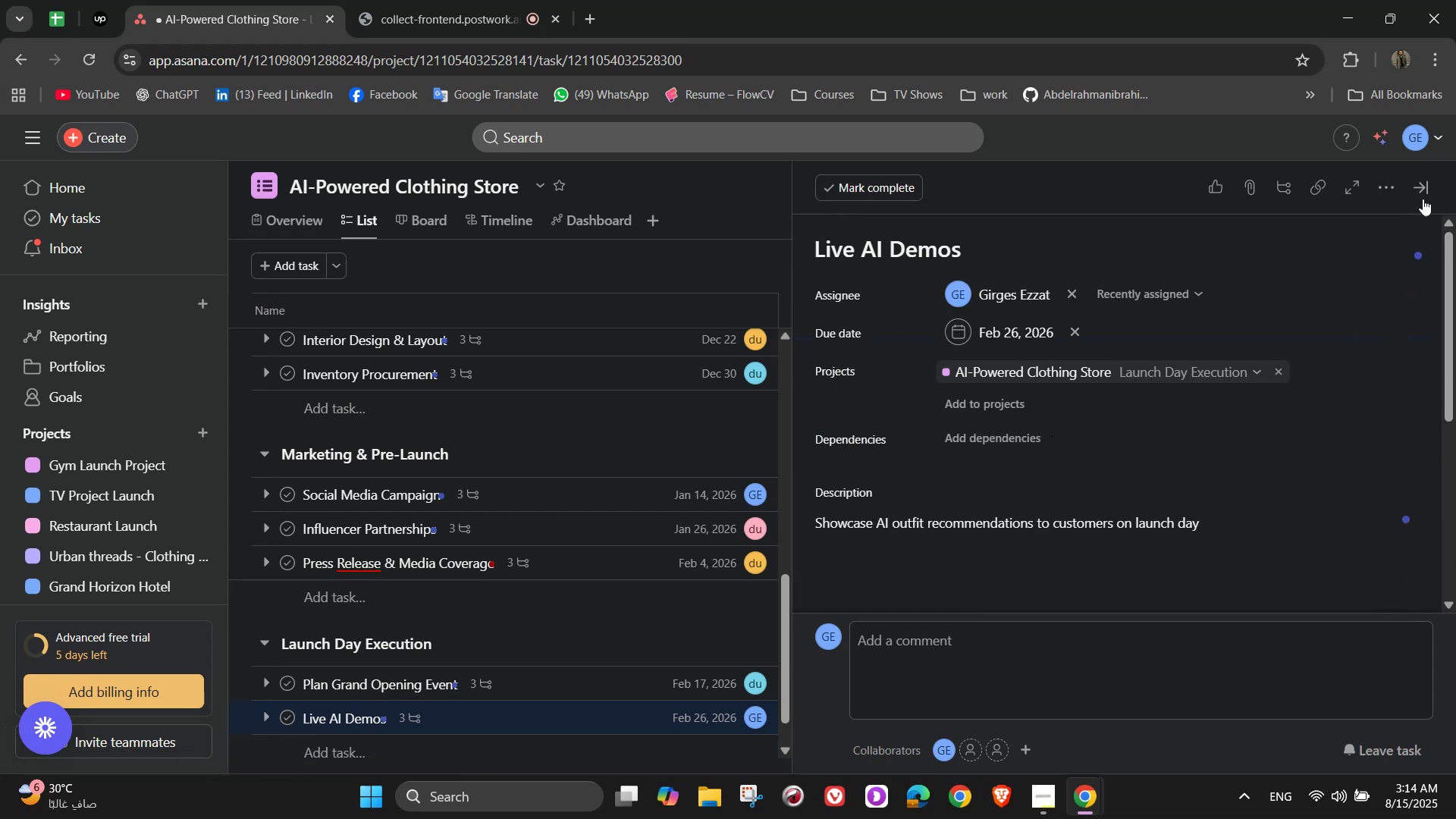 
left_click([1423, 196])
 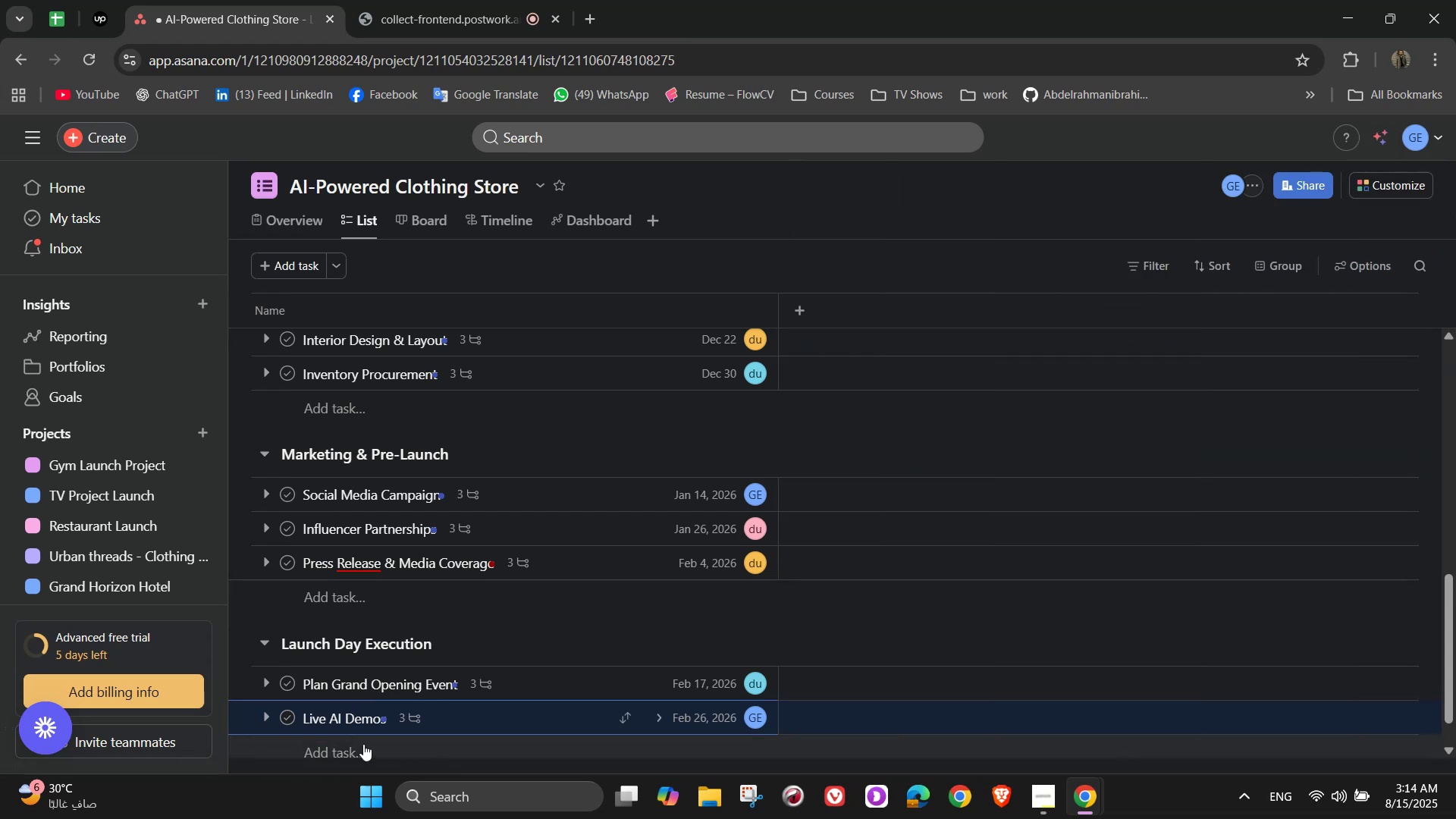 
left_click([364, 744])
 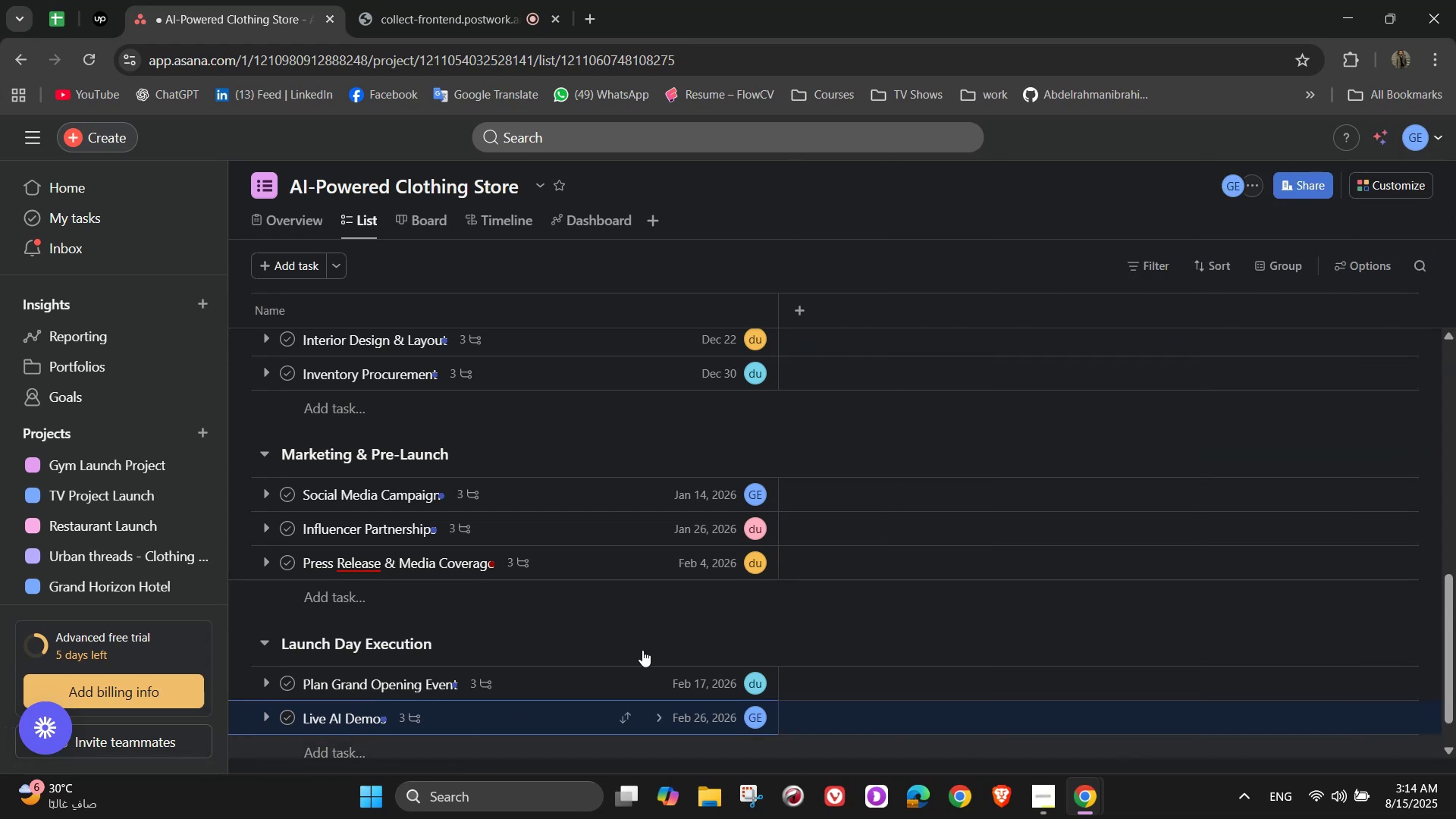 
scroll: coordinate [764, 607], scroll_direction: down, amount: 2.0
 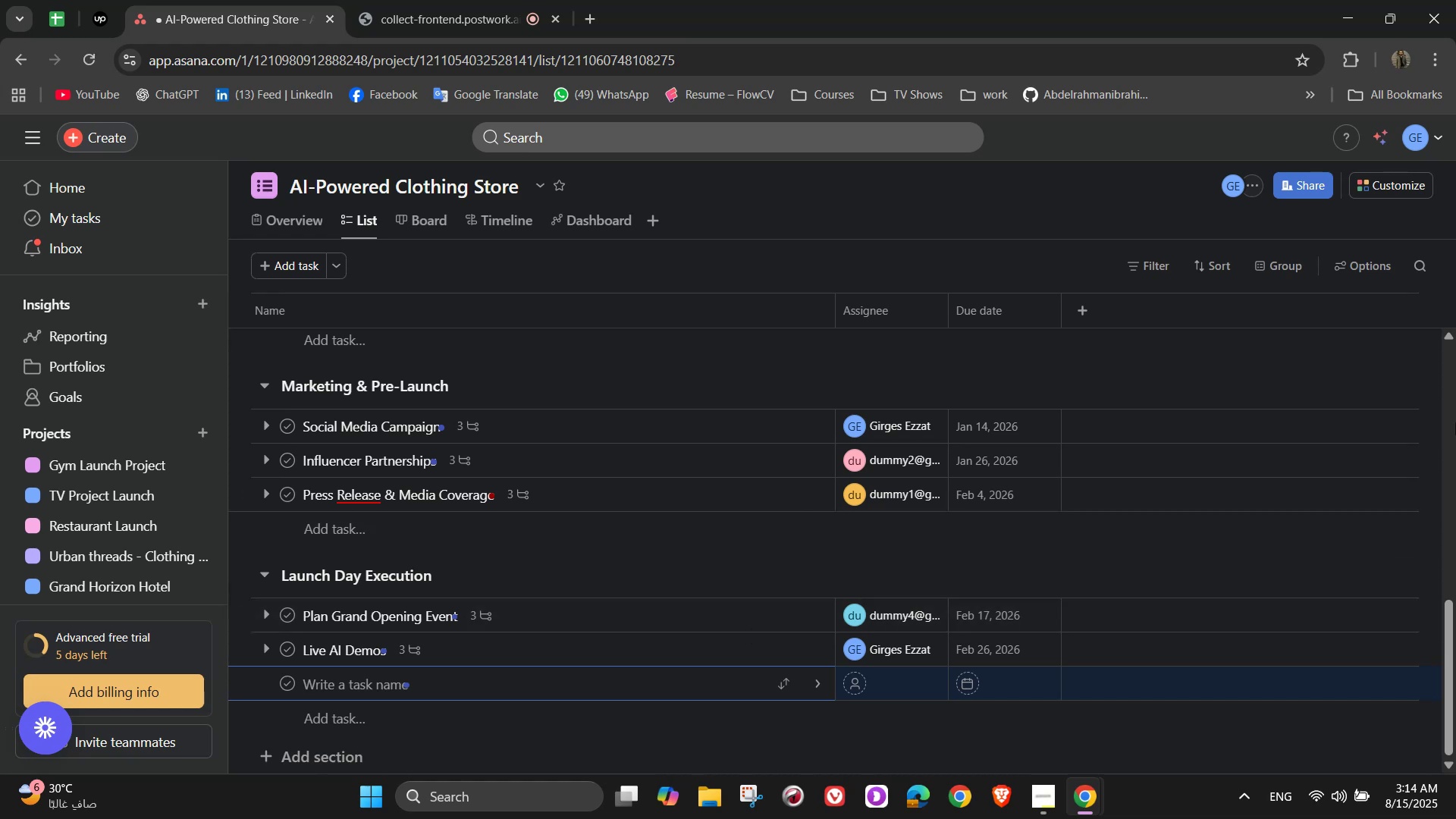 
wait(5.44)
 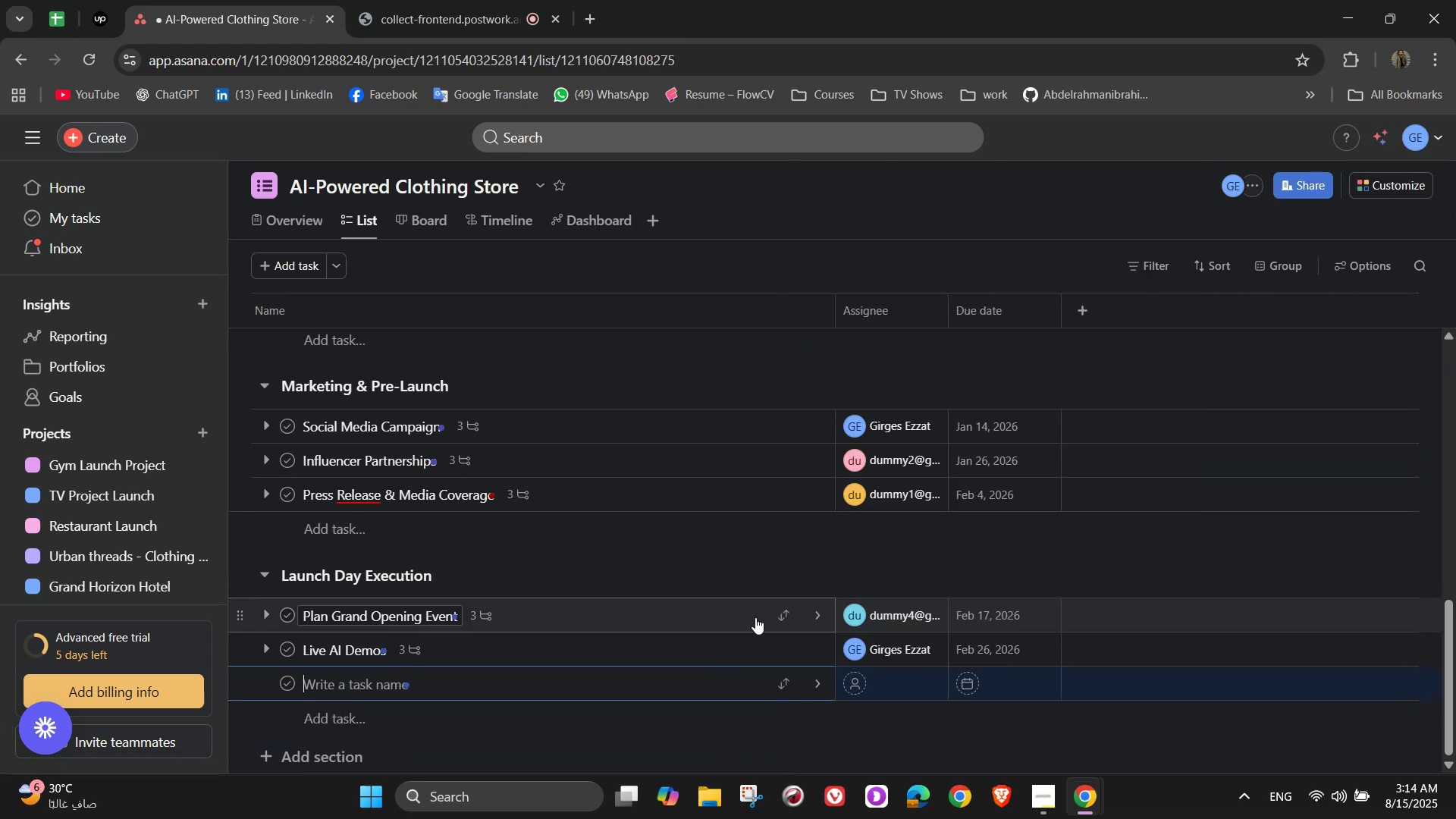 
type(Monitor Sales & Feedback)
 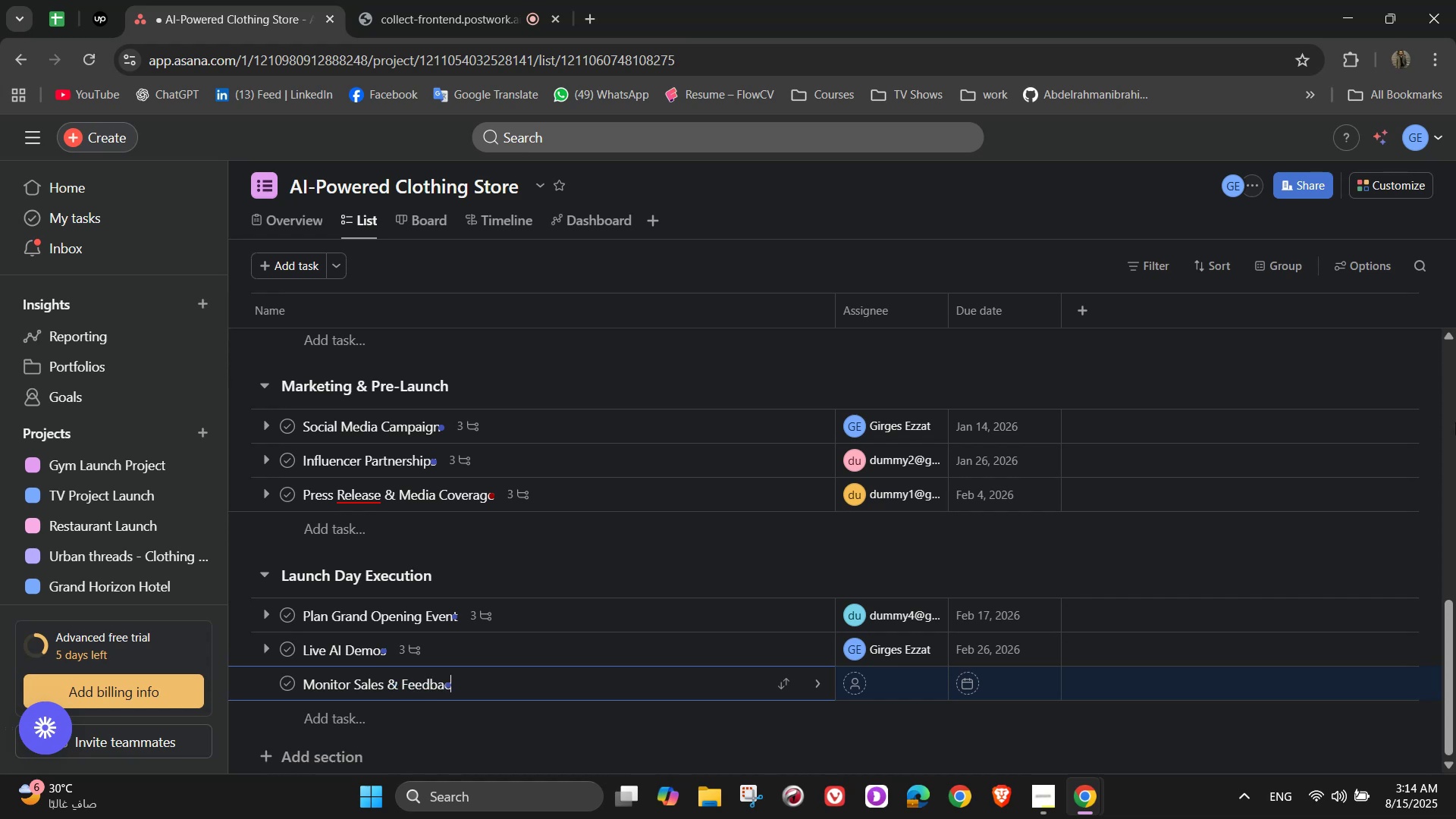 
left_click([811, 692])
 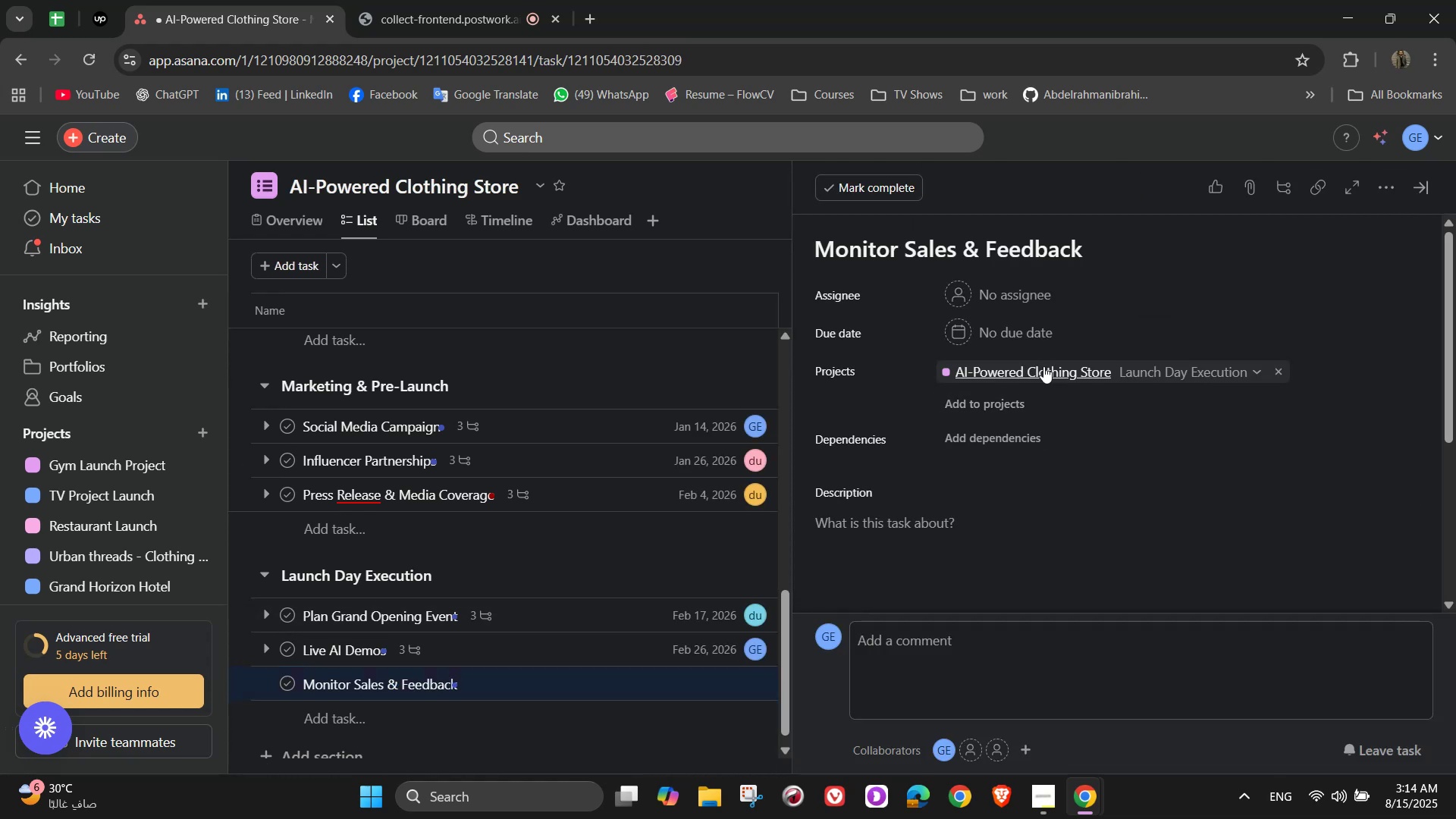 
left_click([1039, 298])
 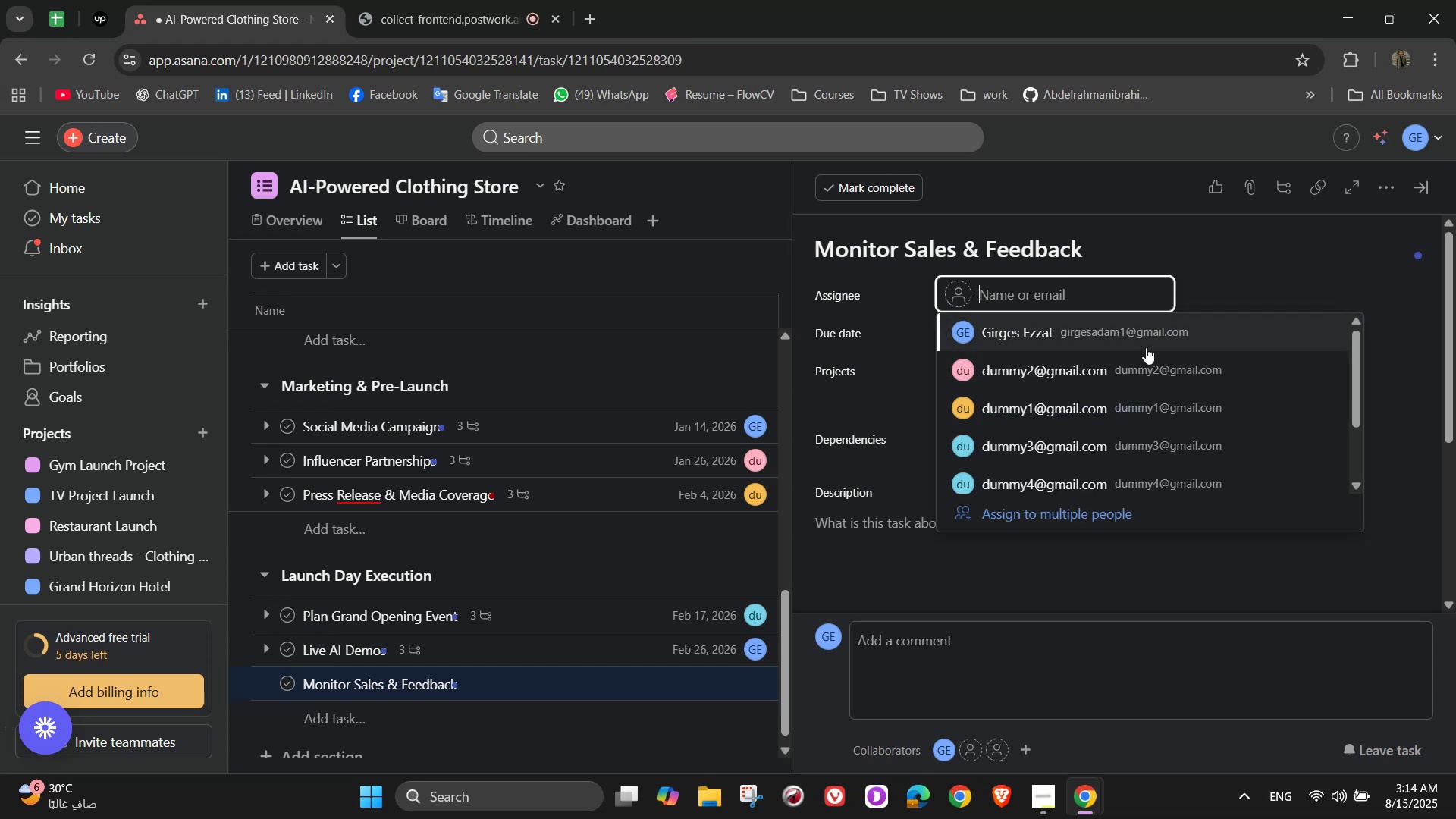 
left_click([1159, 367])
 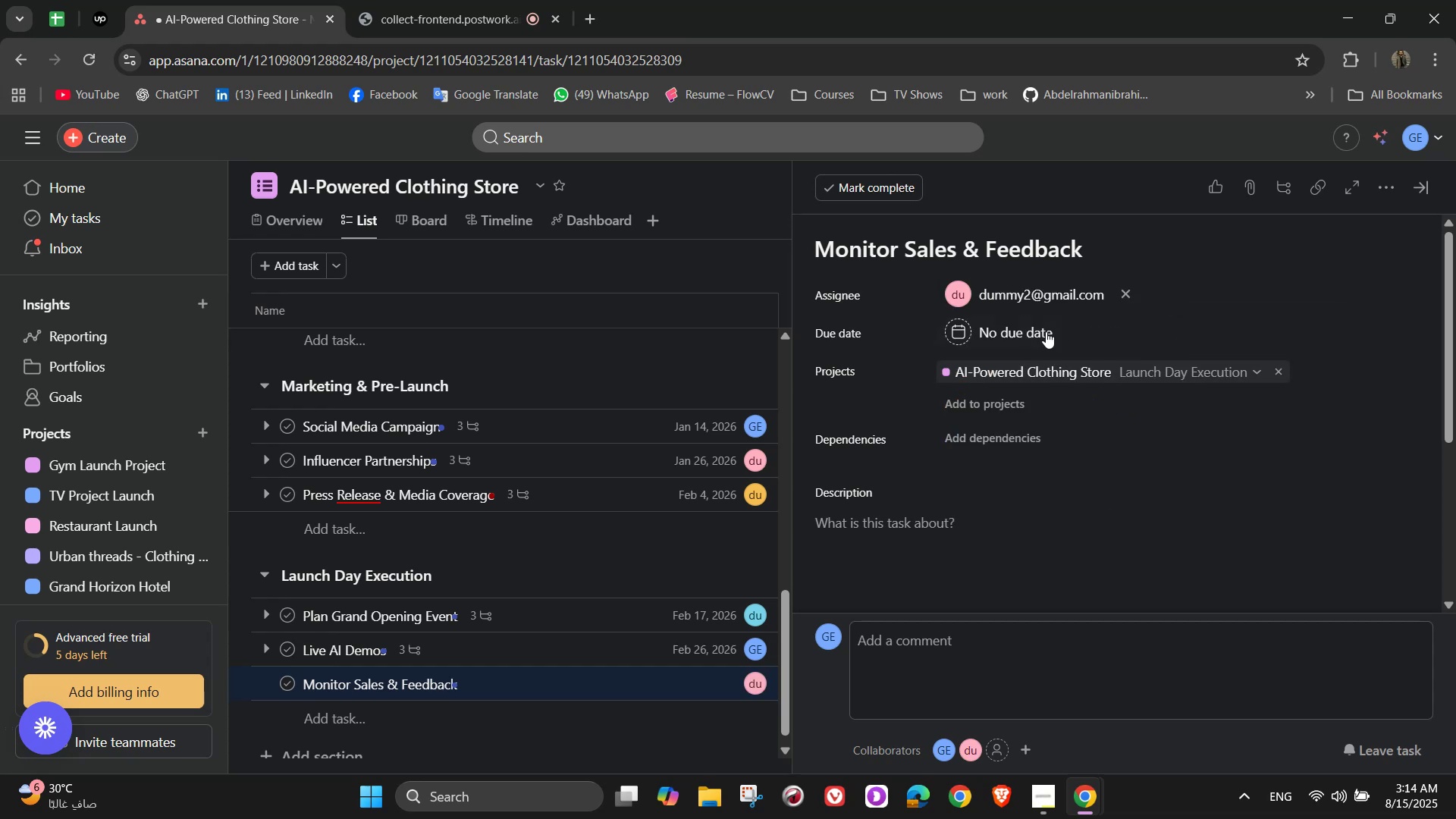 
left_click([1038, 327])
 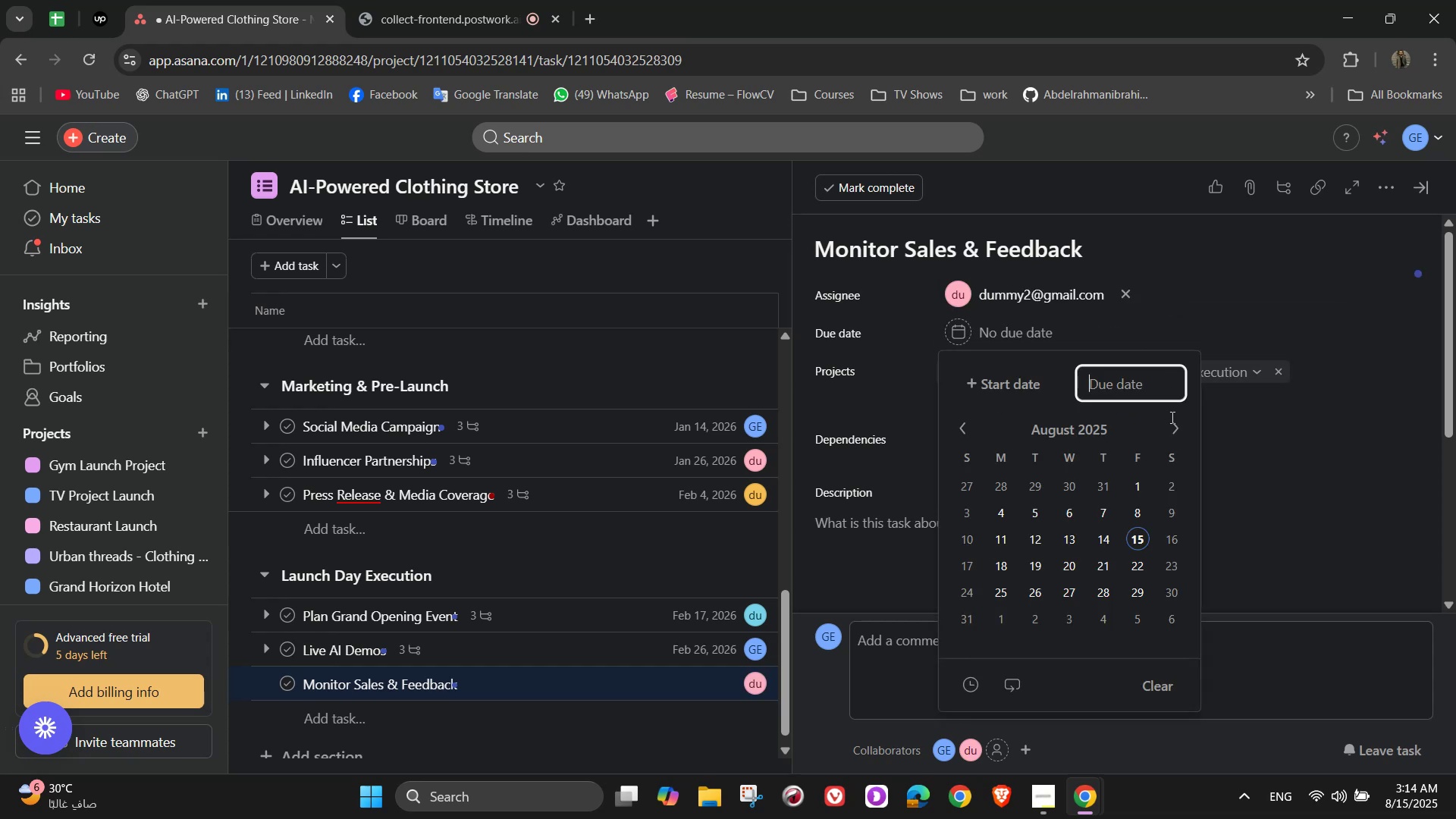 
left_click([1181, 422])
 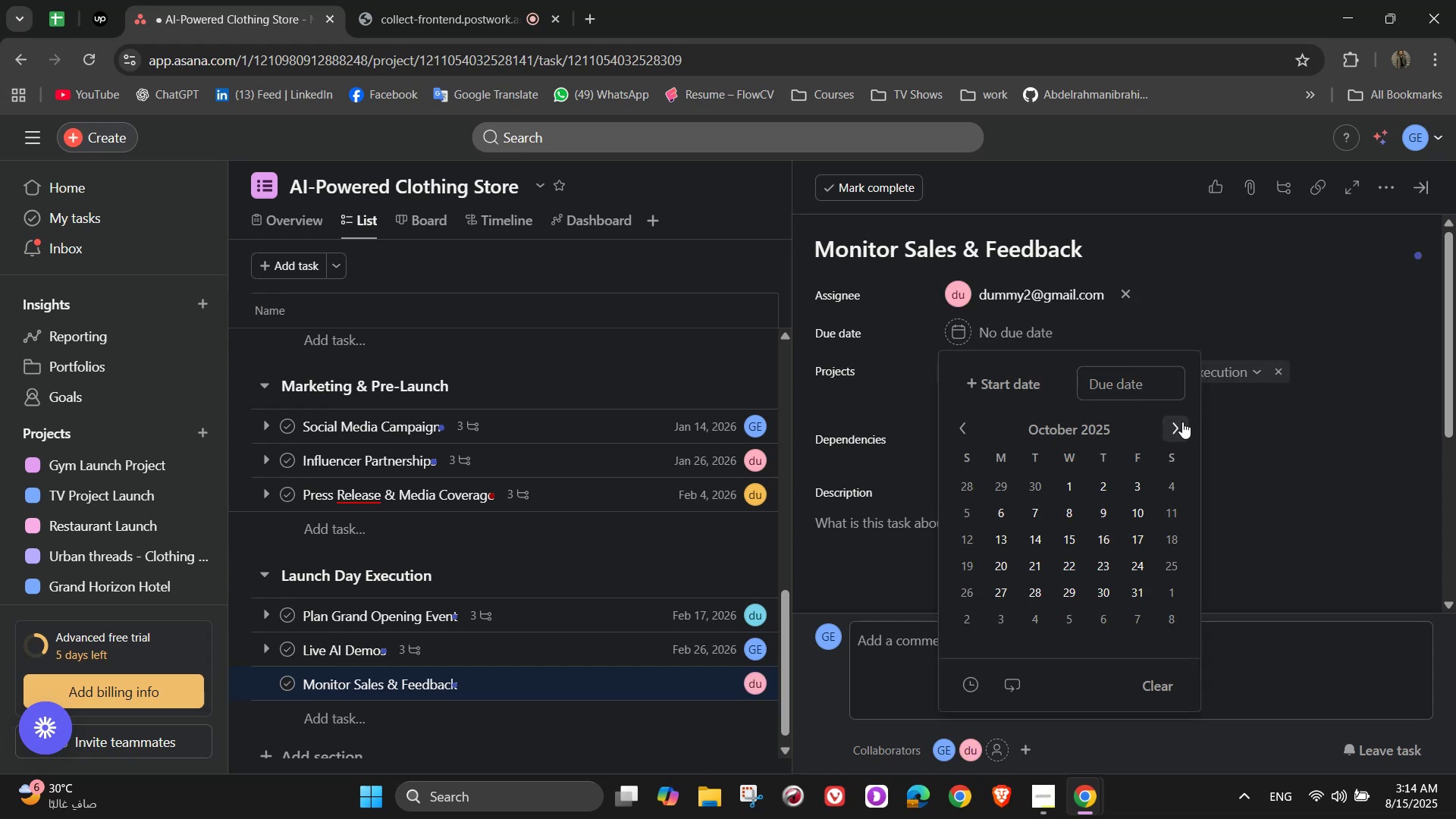 
double_click([1182, 422])
 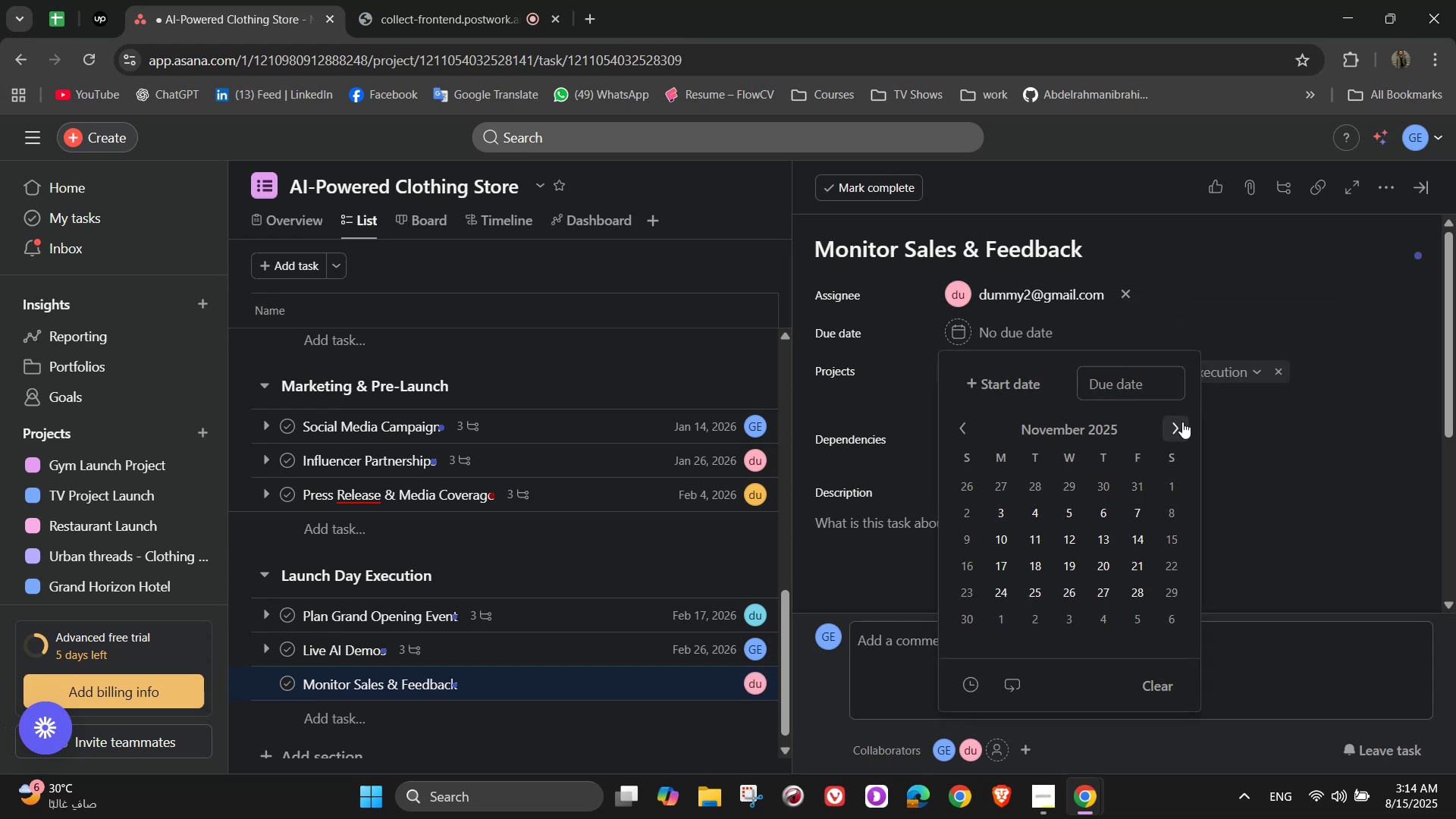 
triple_click([1182, 422])
 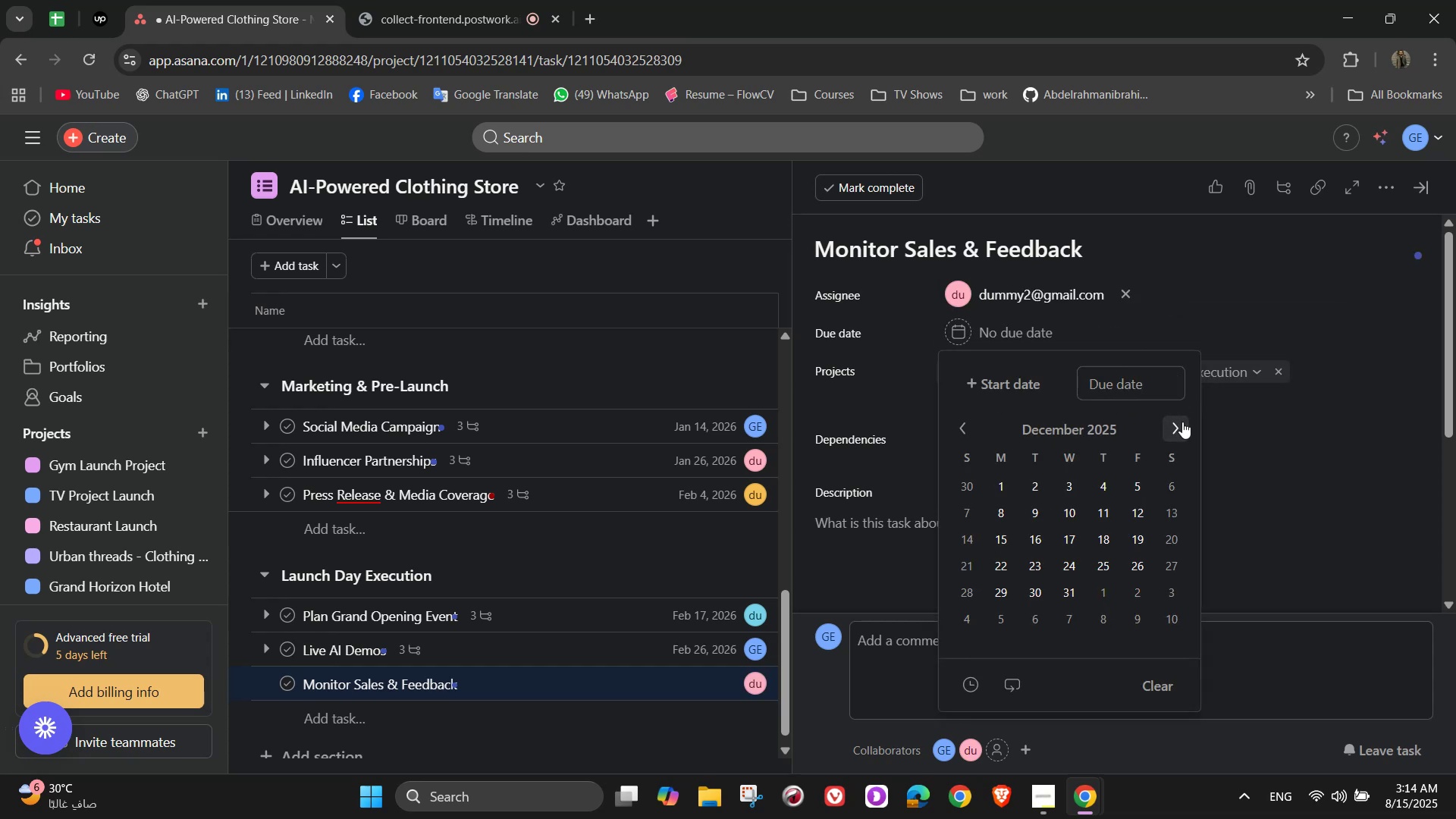 
triple_click([1182, 422])
 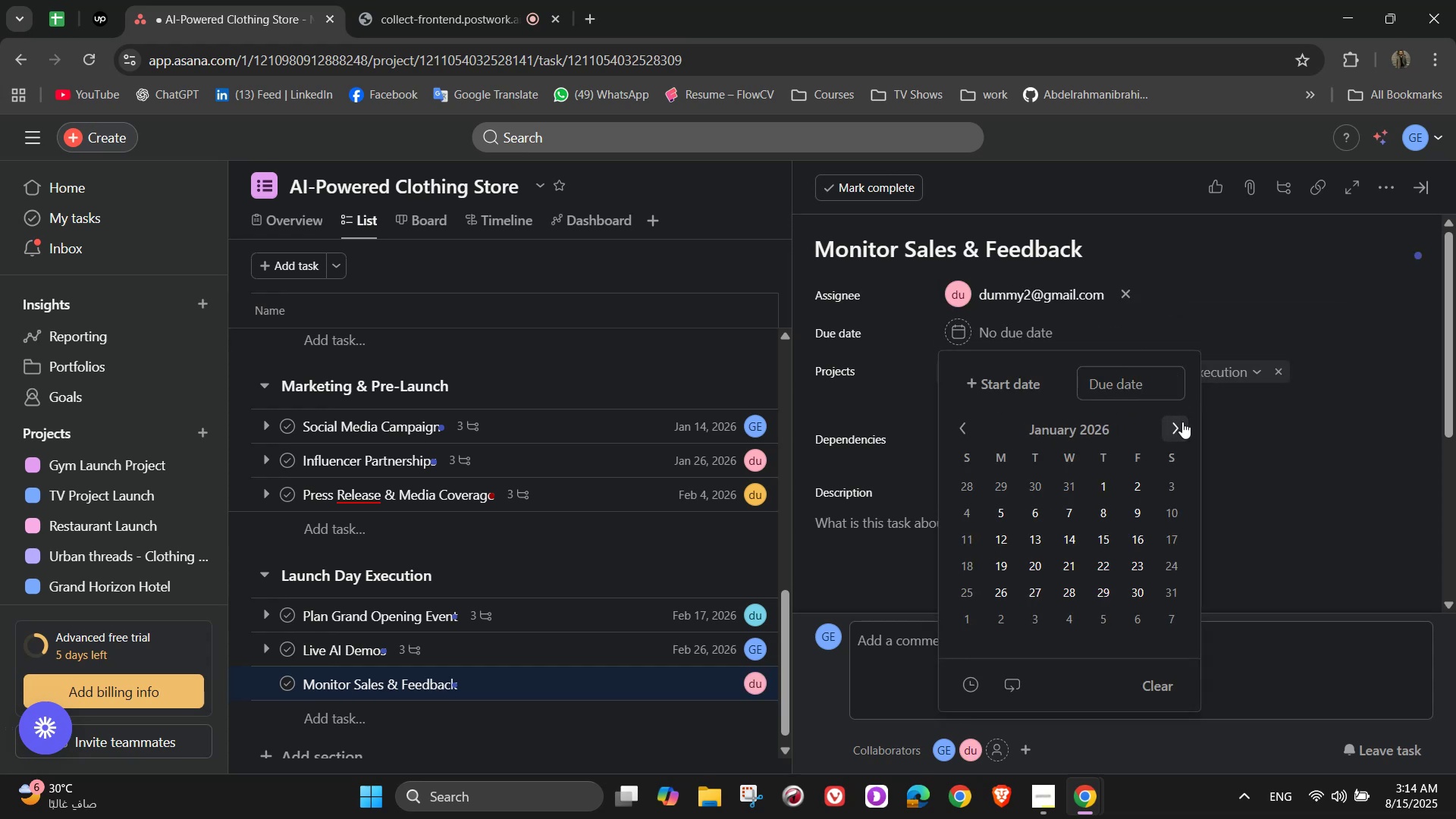 
double_click([1182, 422])
 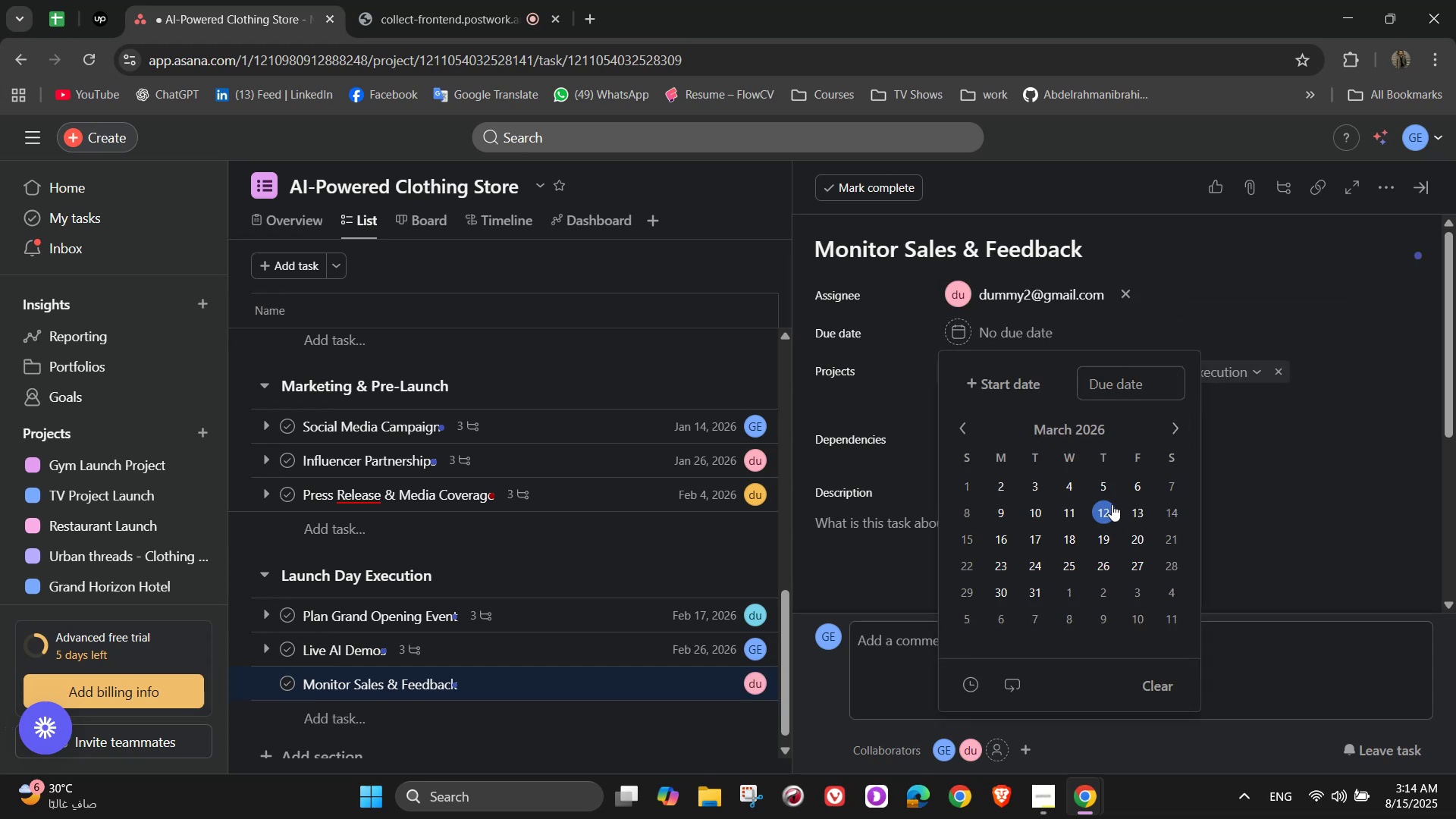 
double_click([998, 510])
 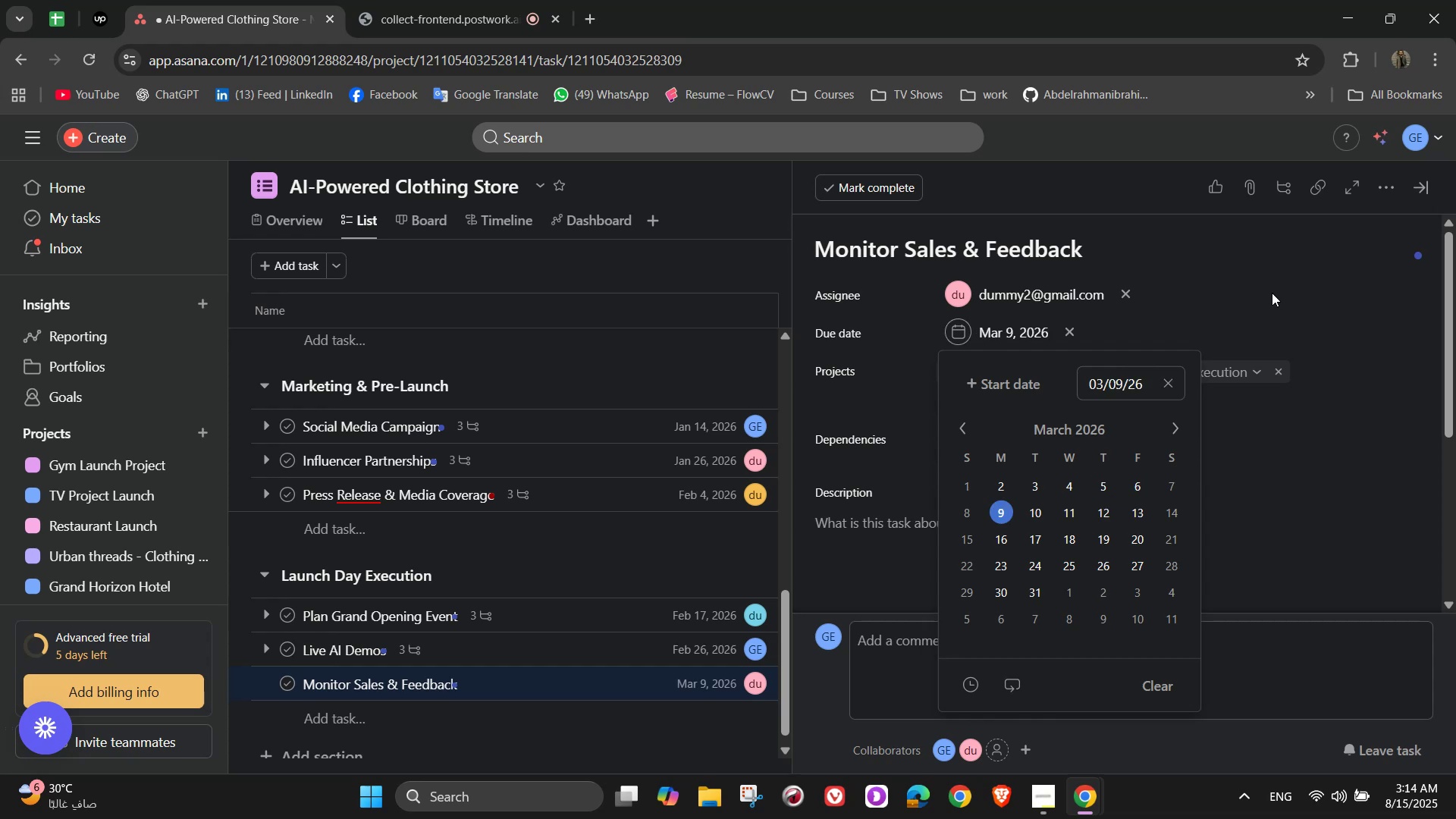 
triple_click([1276, 286])
 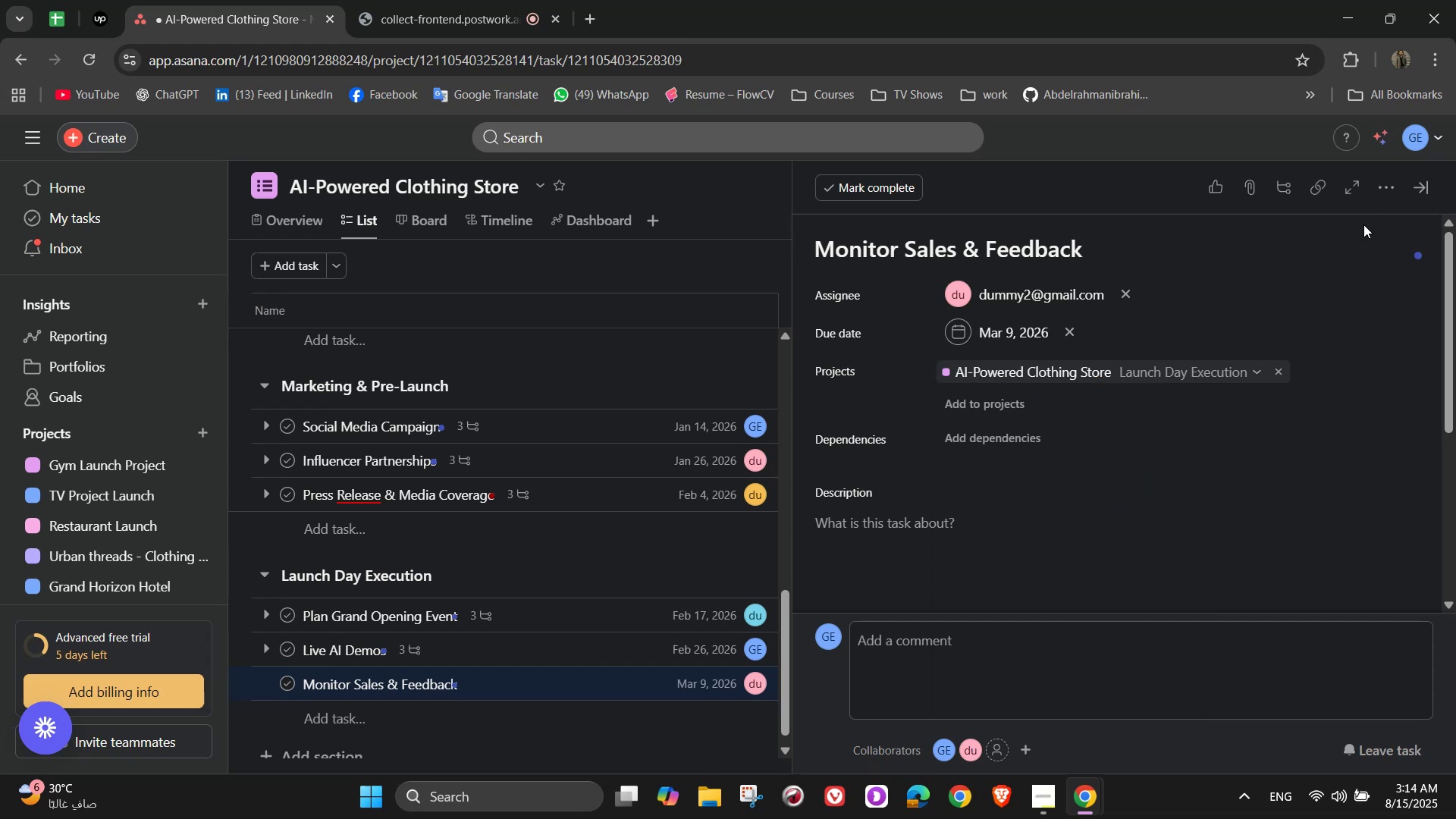 
left_click([1389, 192])
 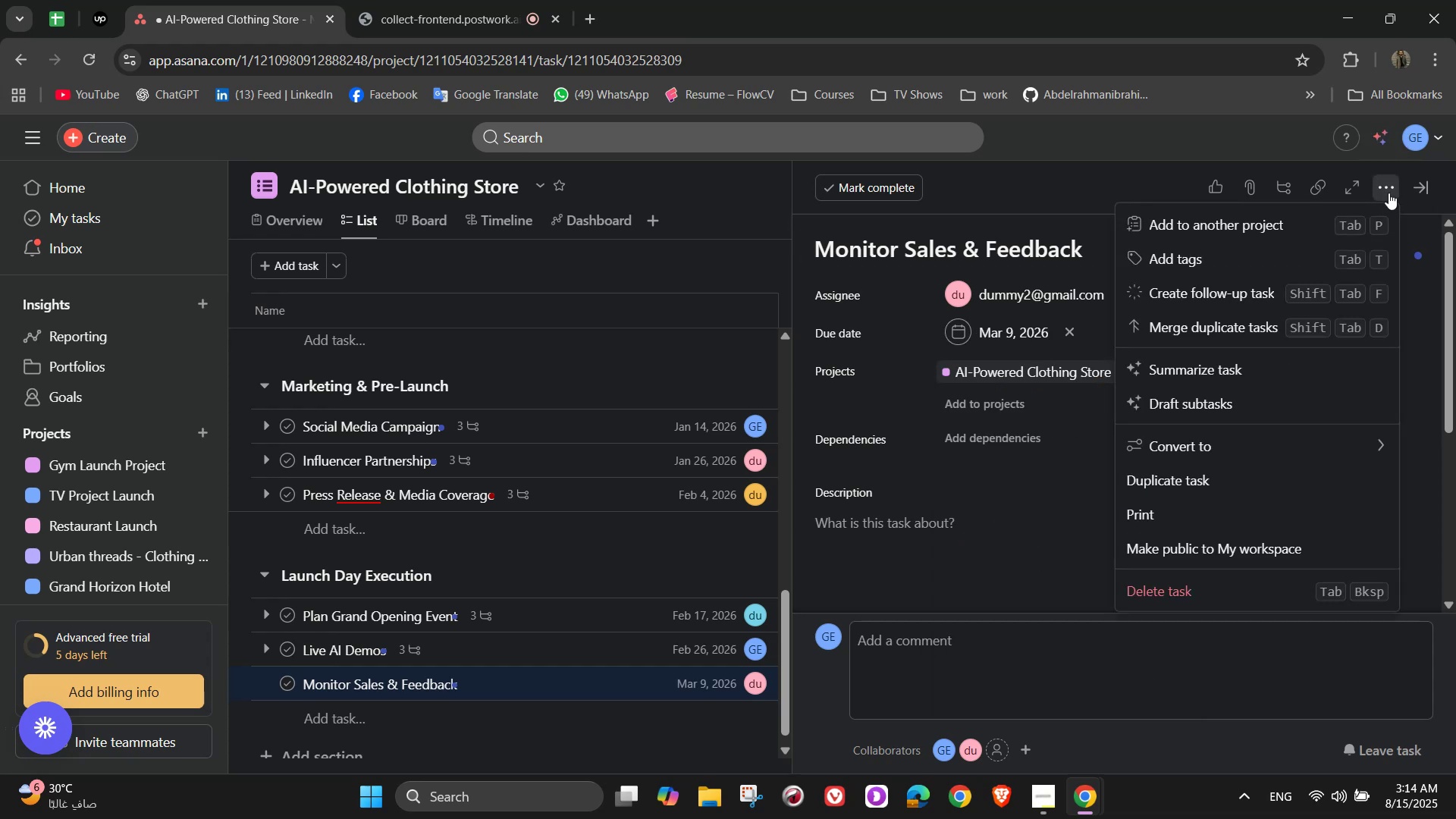 
left_click([1043, 520])
 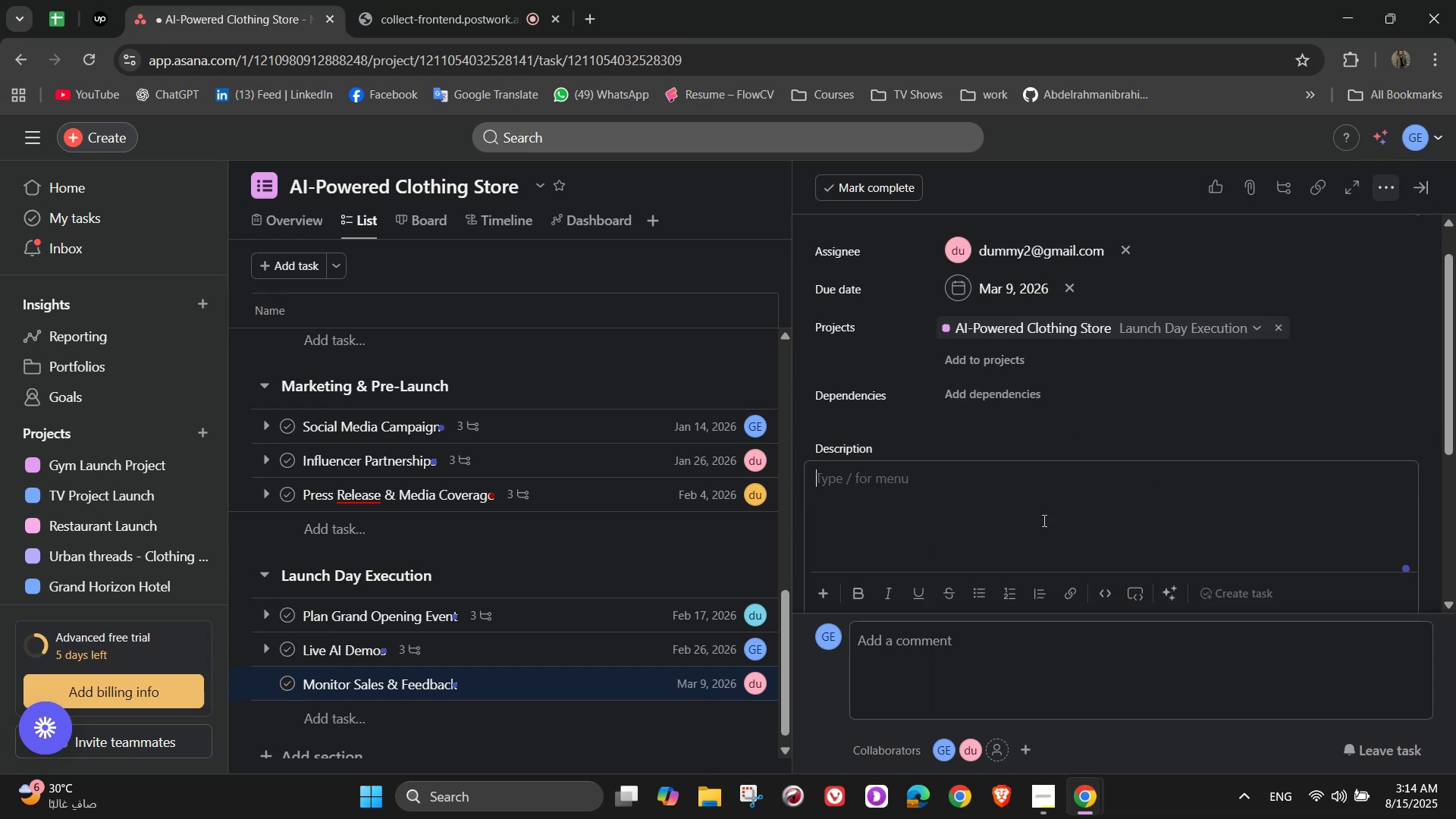 
scroll: coordinate [1043, 520], scroll_direction: down, amount: 1.0
 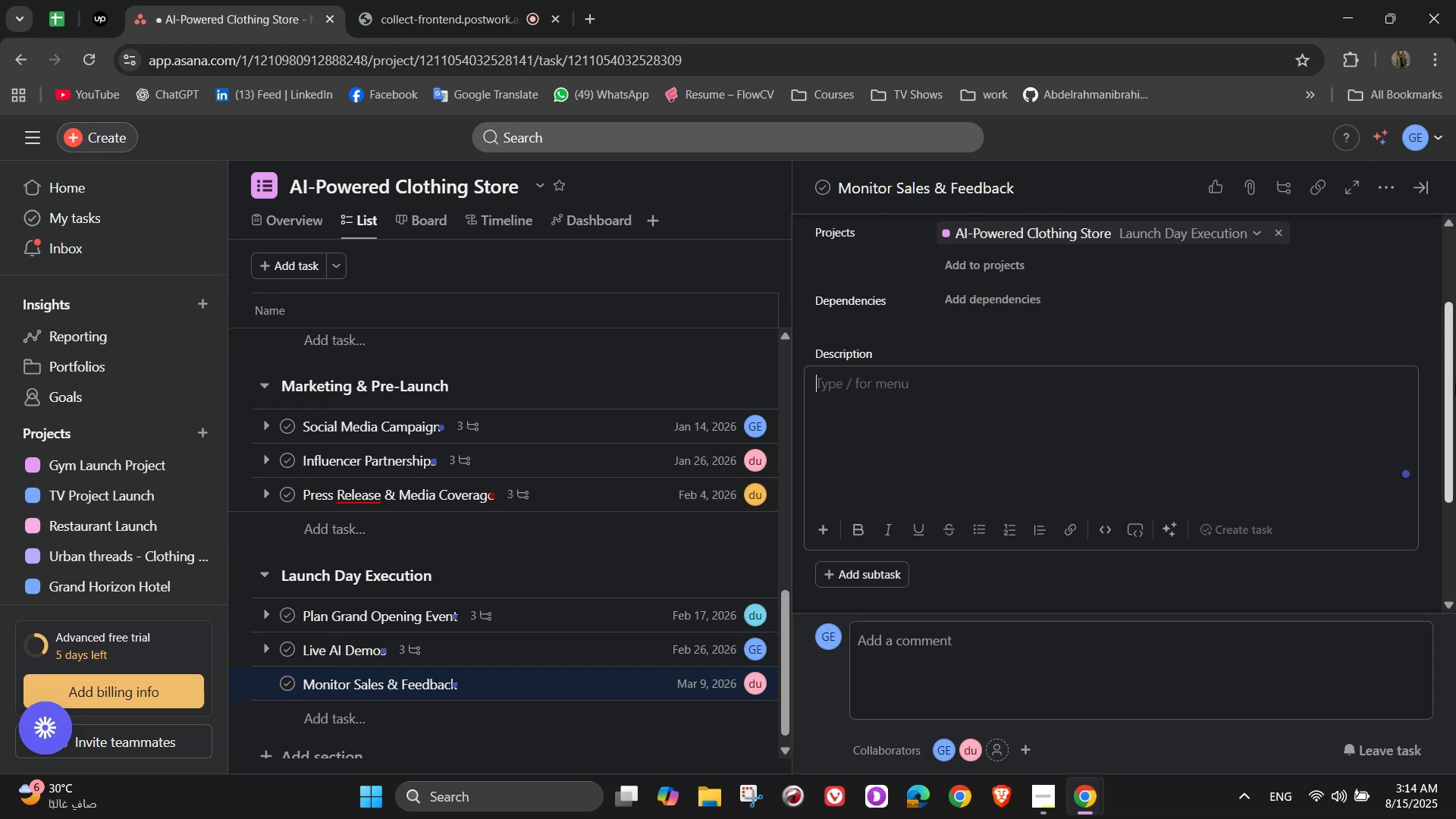 
left_click([1387, 180])
 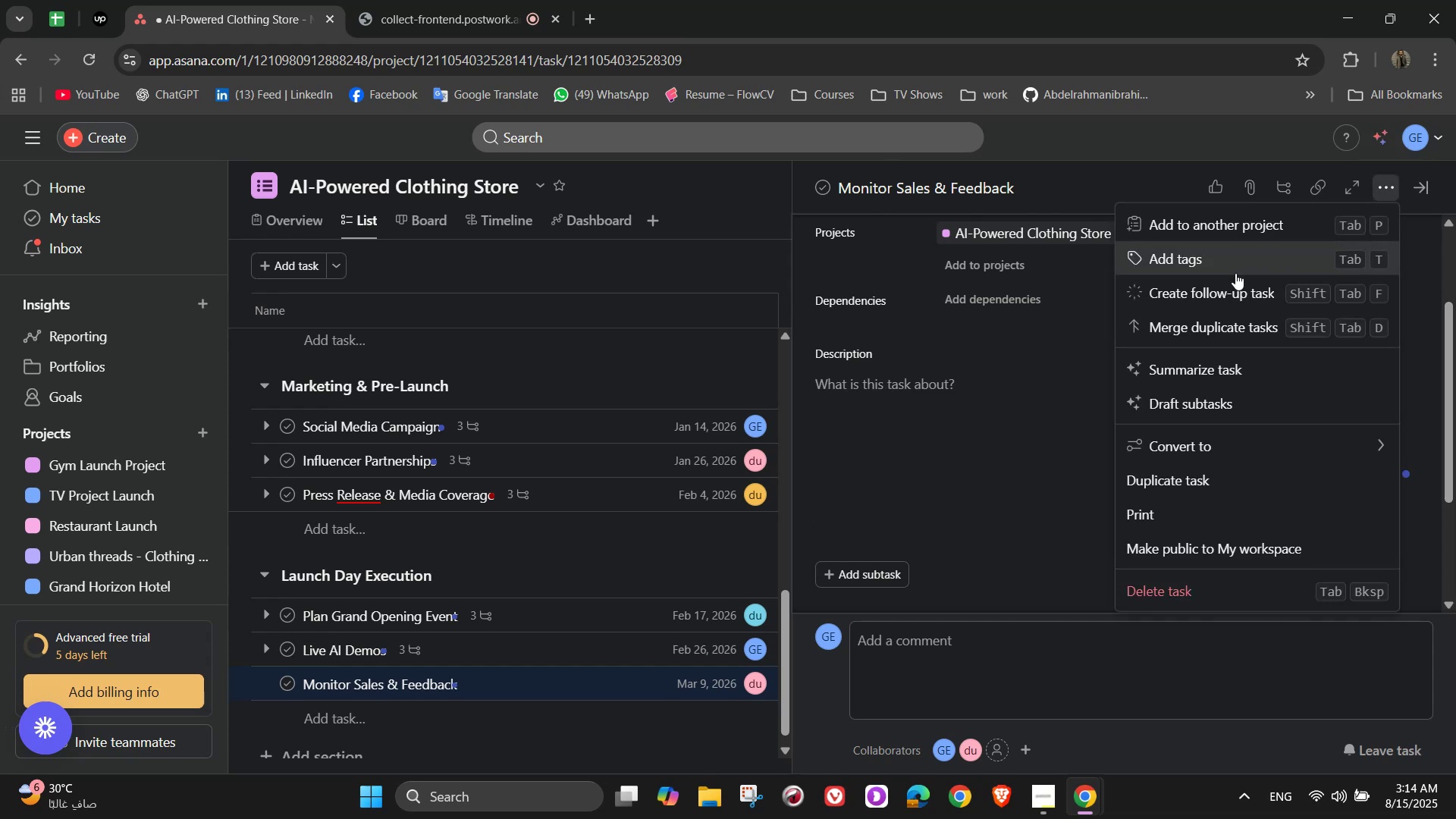 
left_click([1226, 290])
 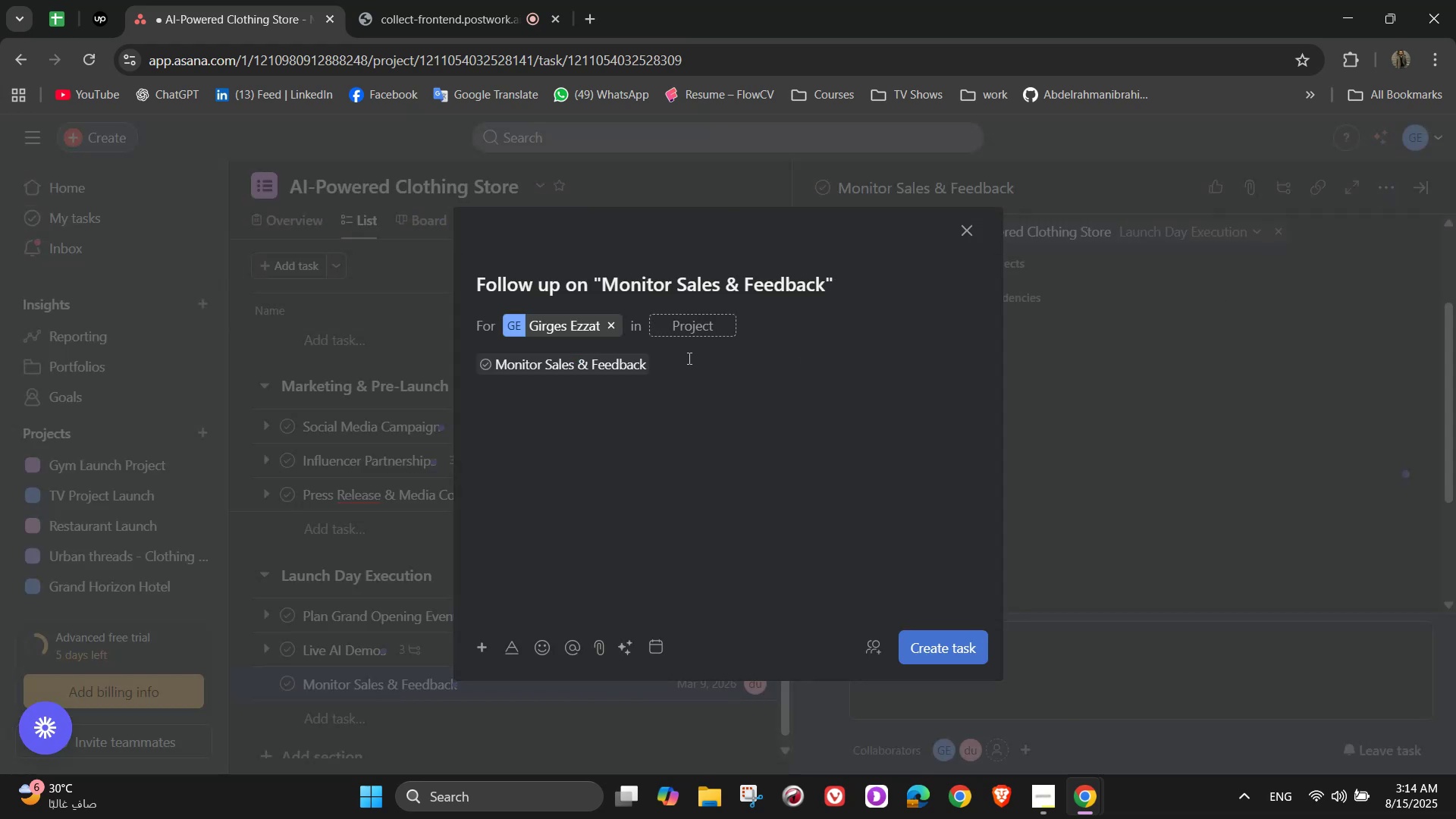 
left_click([685, 334])
 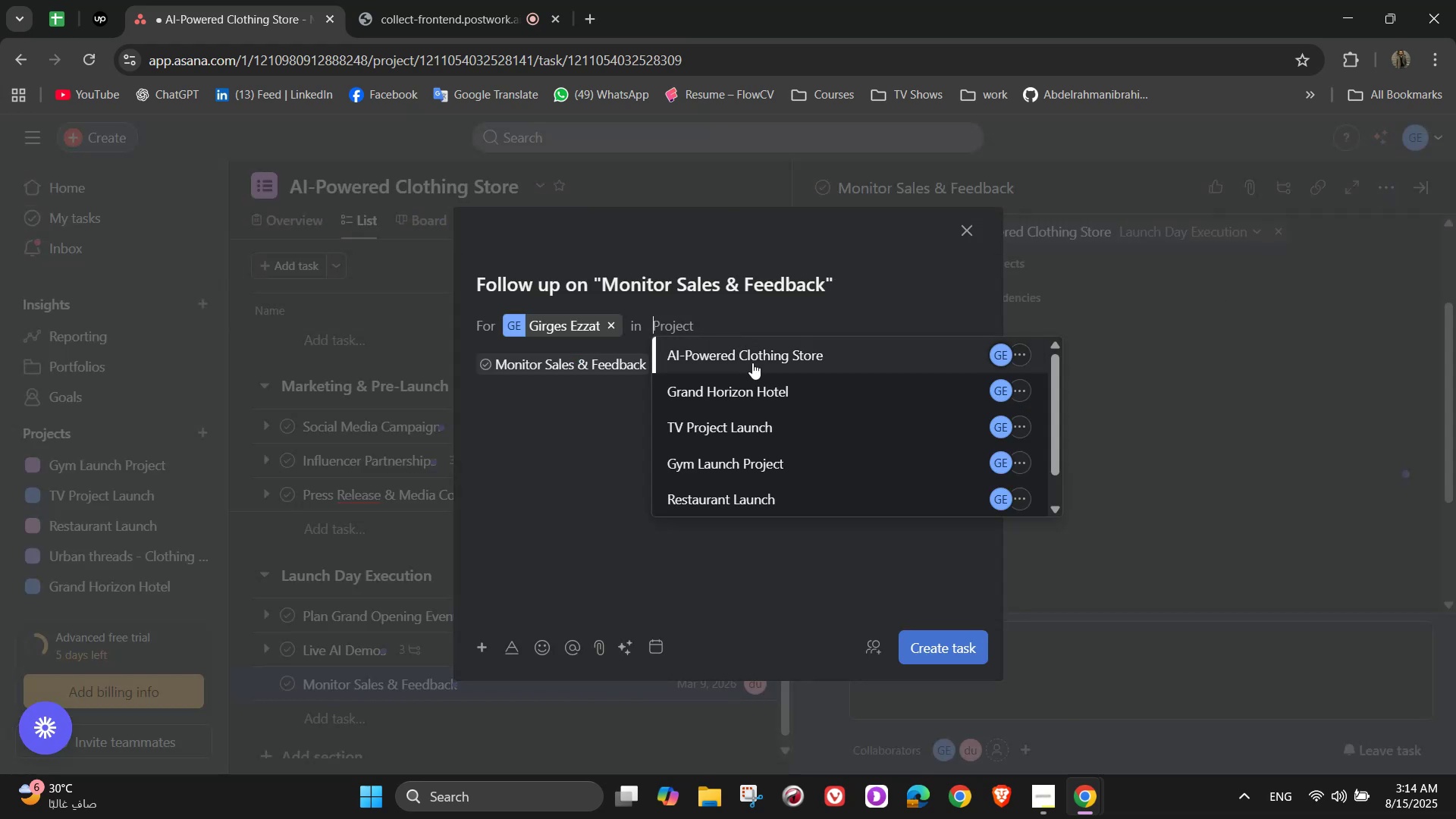 
left_click([764, 353])
 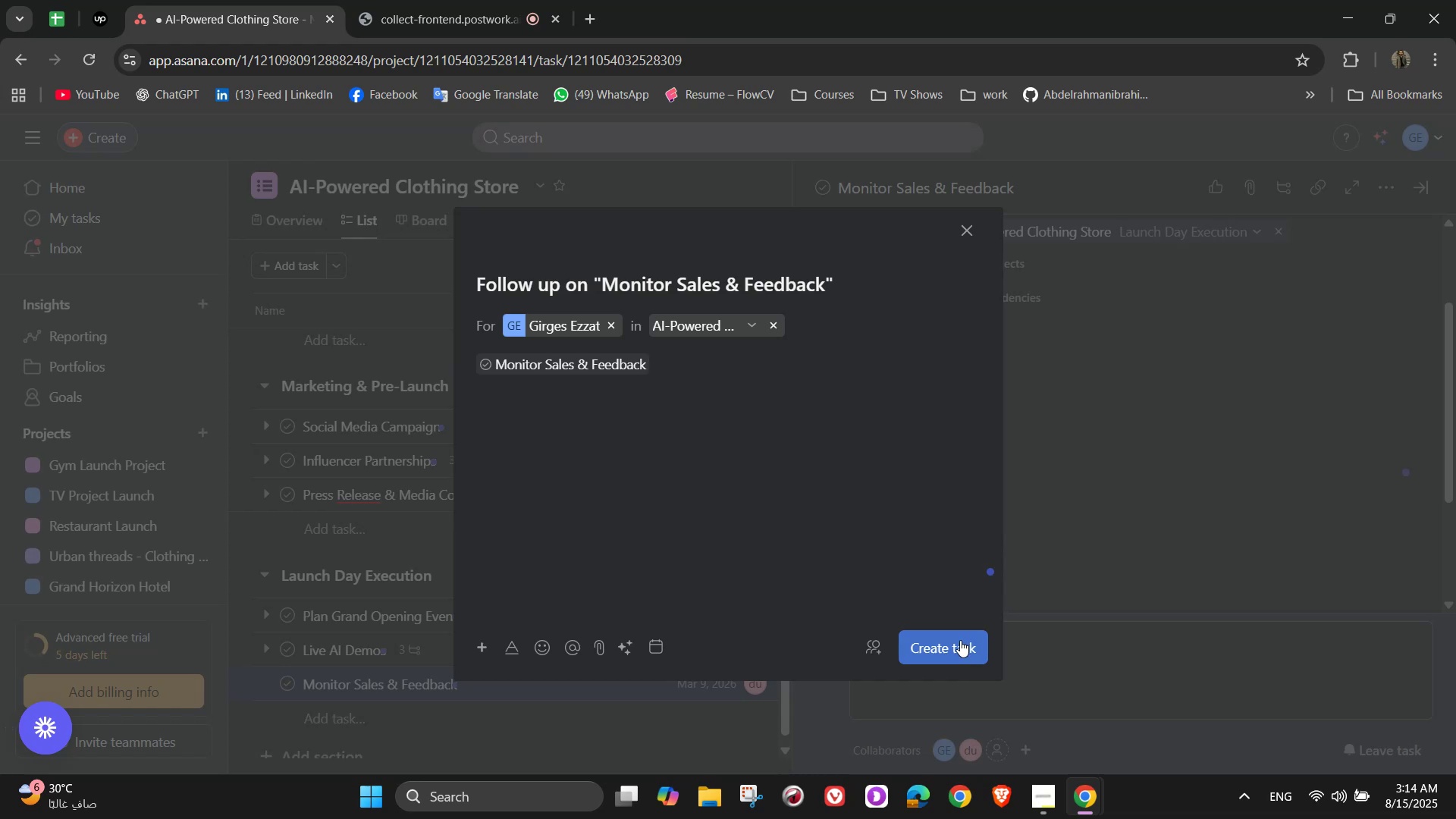 
left_click([953, 629])
 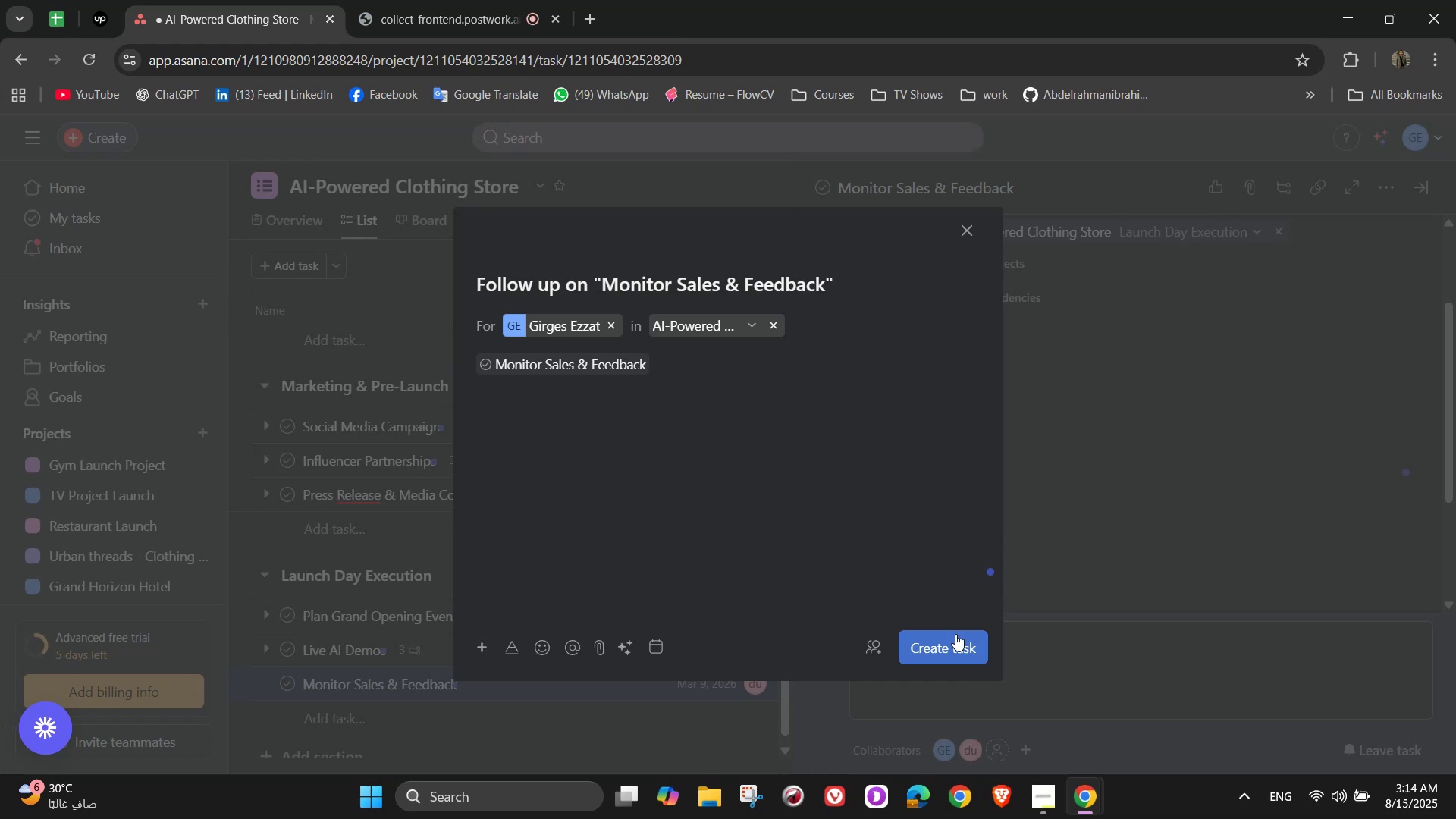 
left_click([956, 634])
 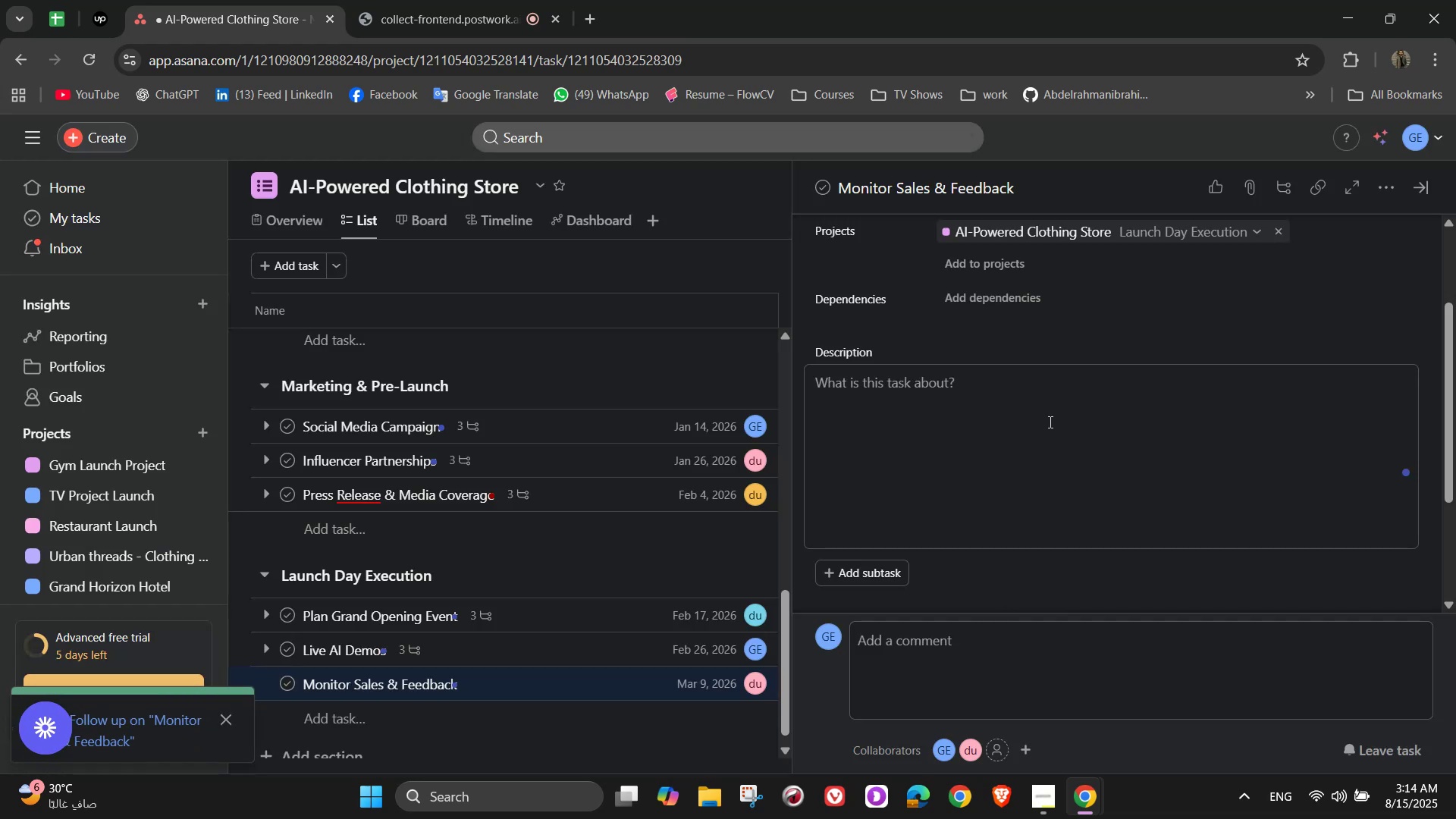 
left_click([1031, 415])
 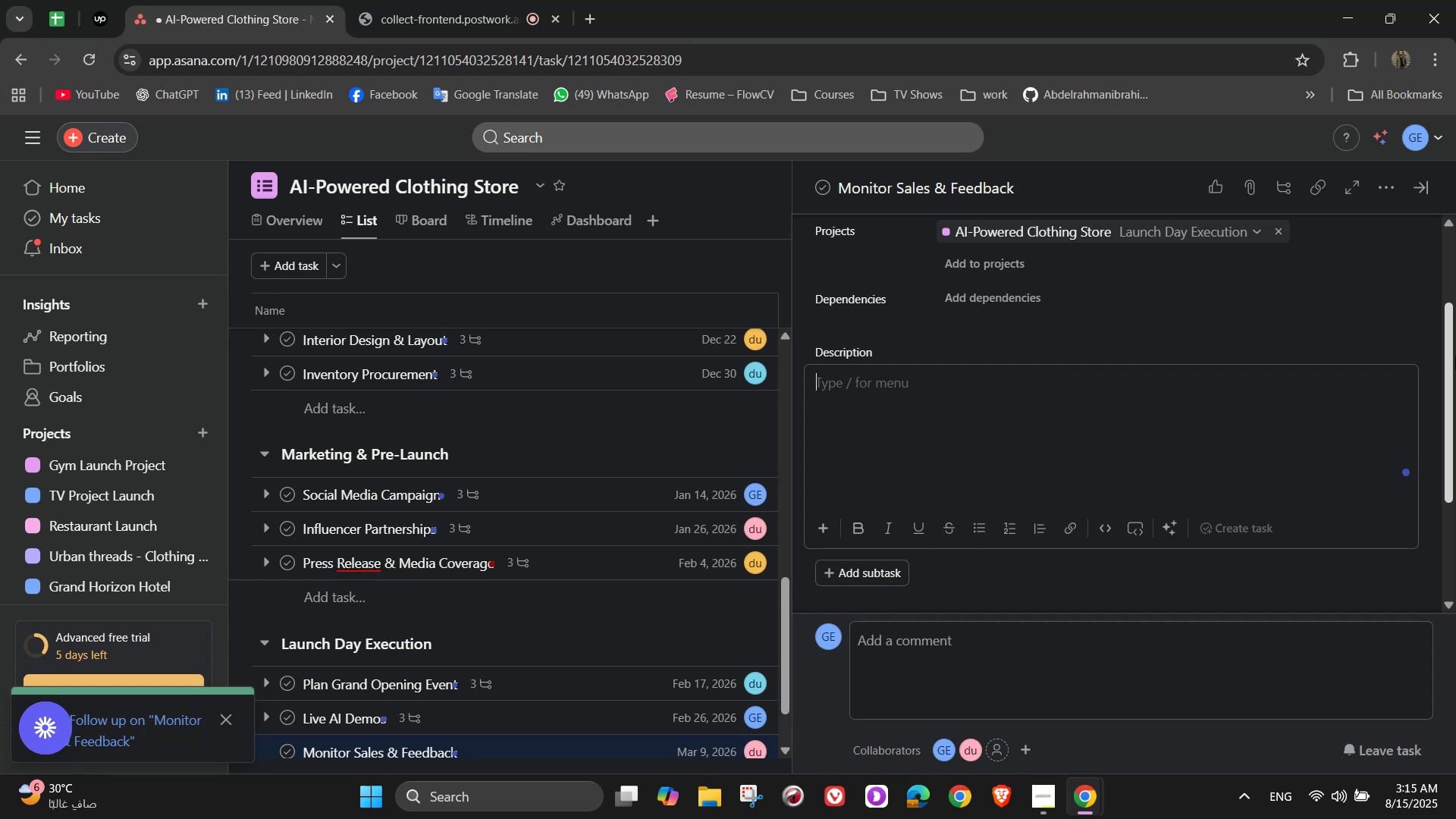 
wait(14.23)
 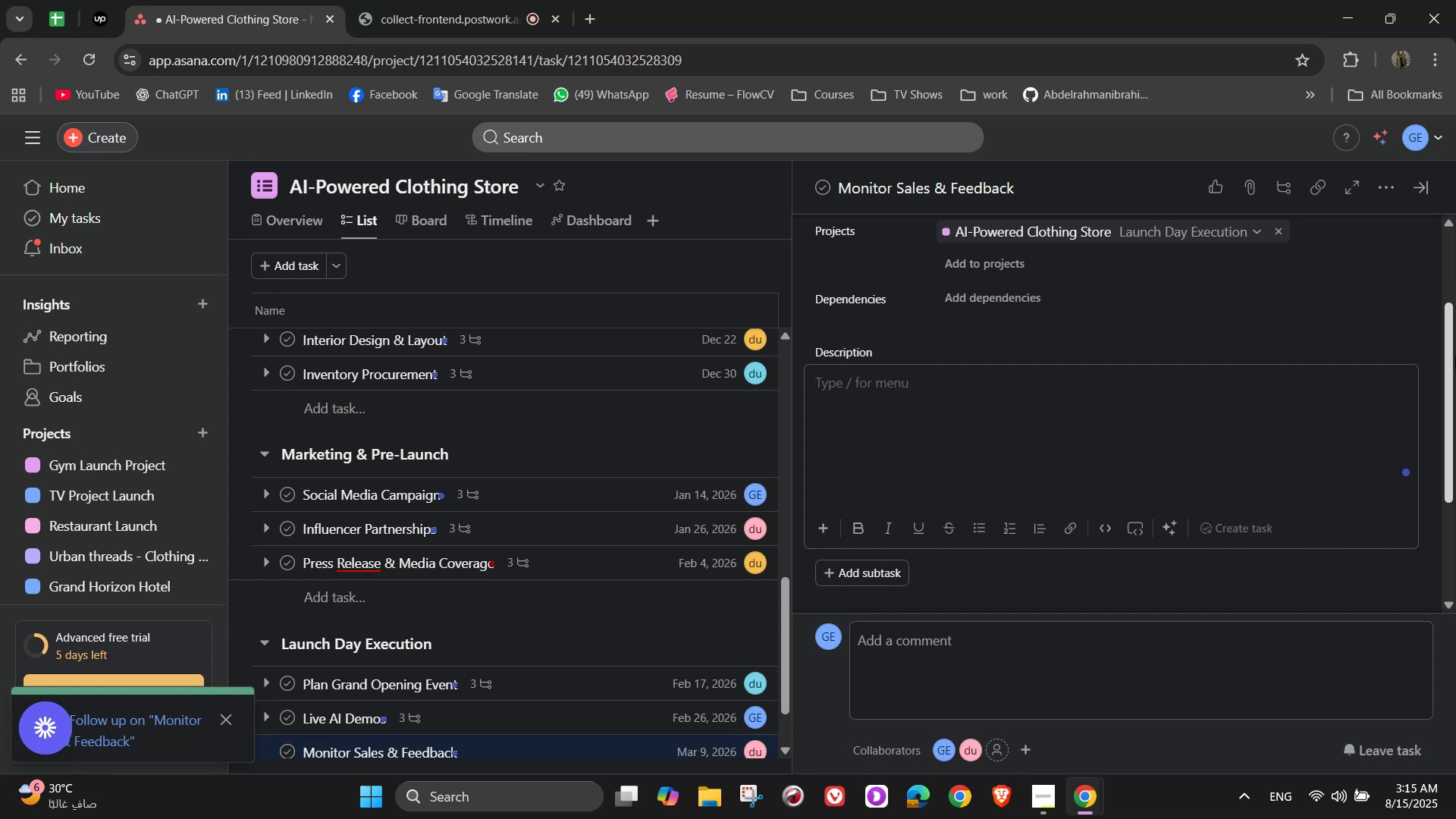 
type(Track opening day sales and customer )
 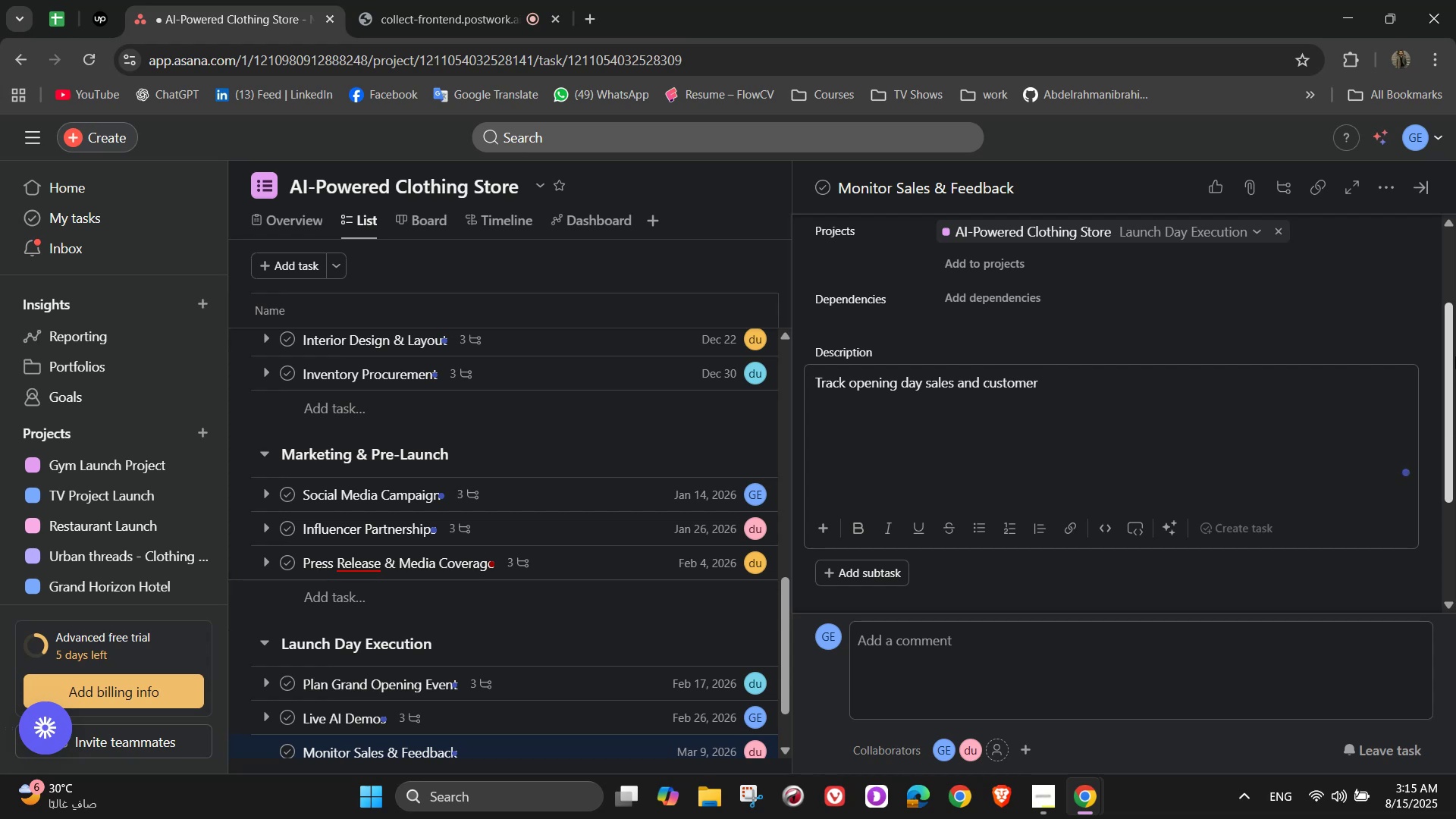 
type(in)
key(Backspace)
type(mpressions)
 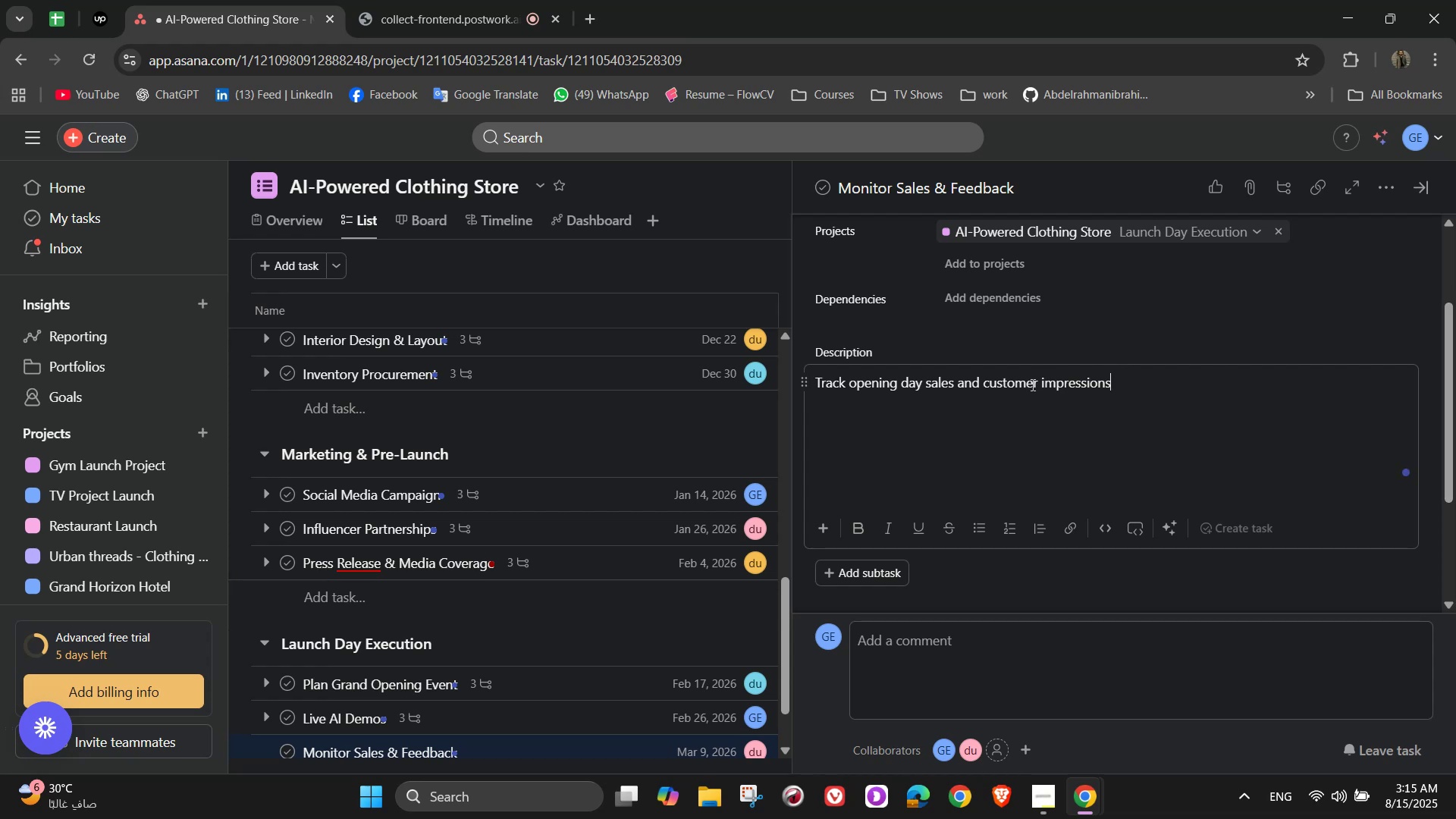 
wait(9.6)
 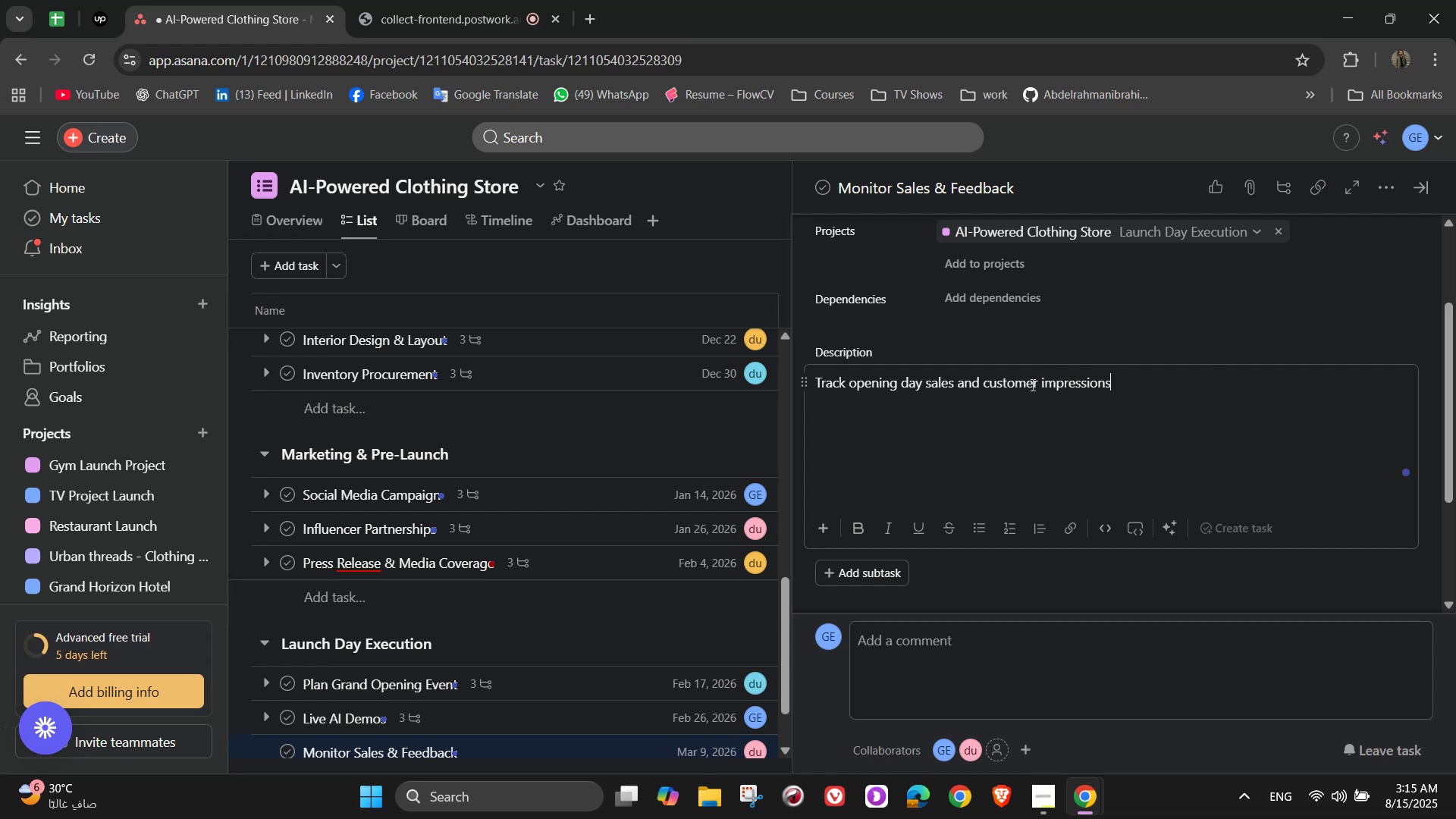 
scroll: coordinate [939, 472], scroll_direction: down, amount: 1.0
 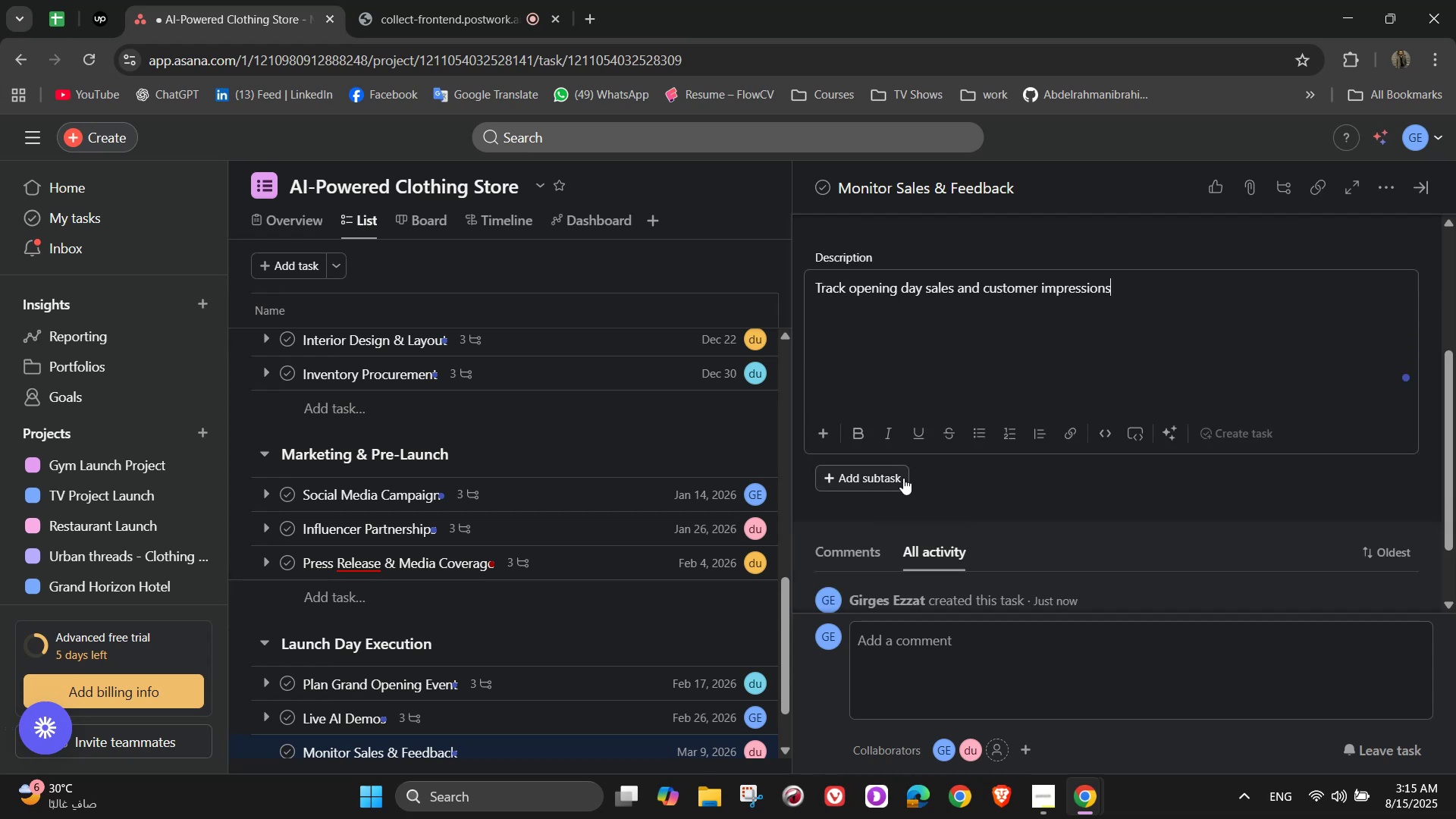 
left_click([896, 466])
 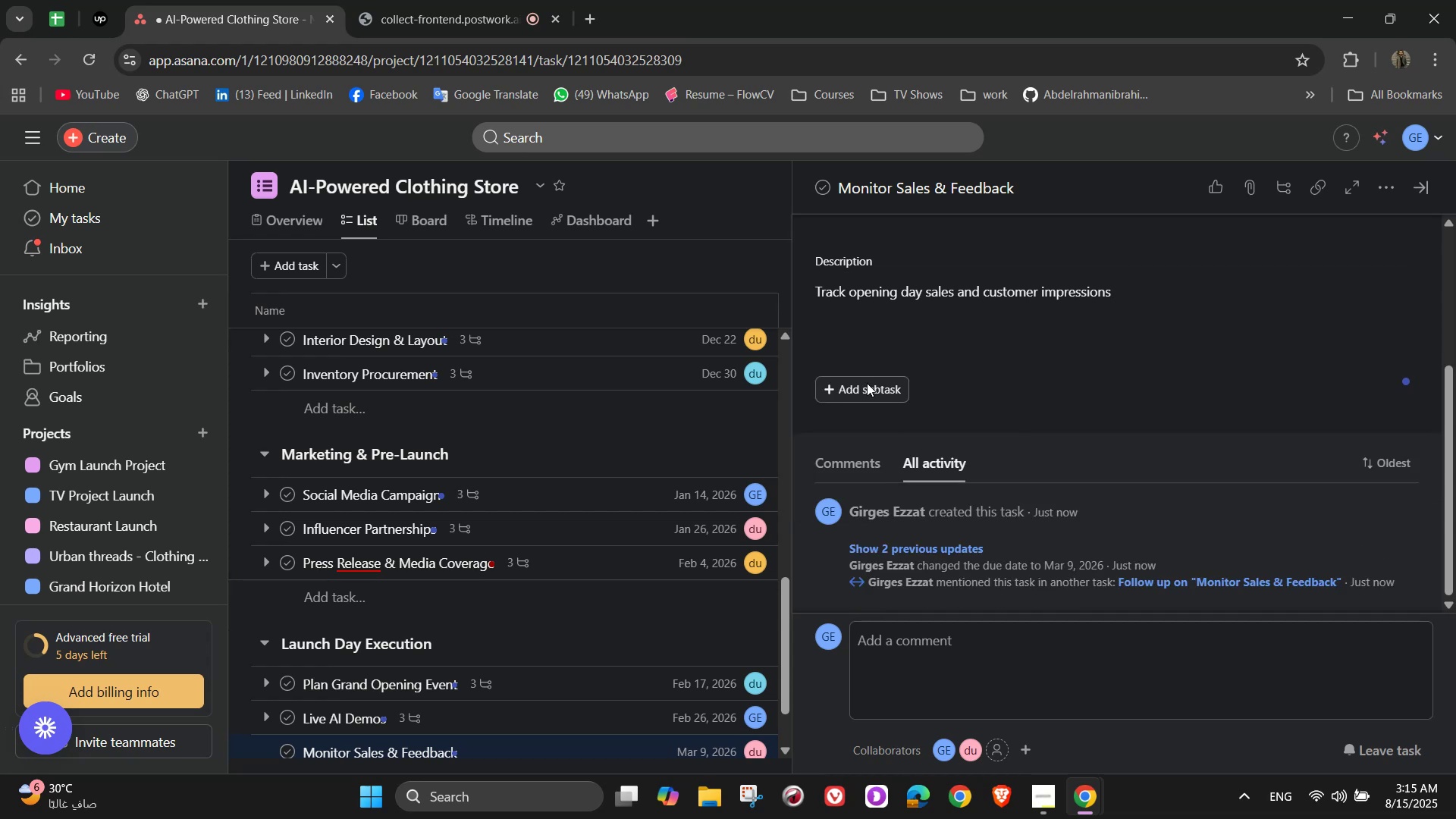 
left_click([866, 381])
 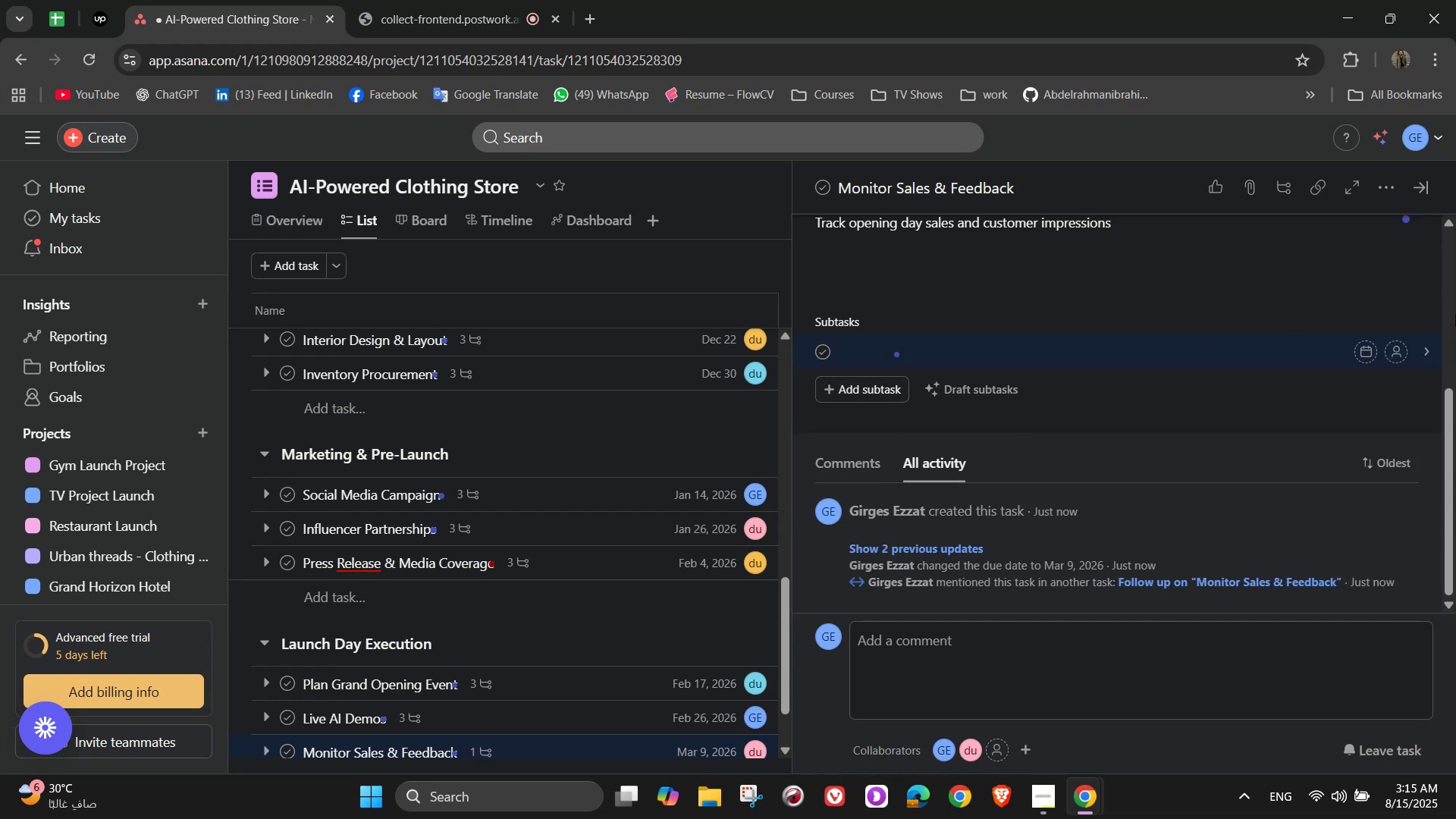 
type(Set up feedu)
key(Backspace)
type(back forms)
 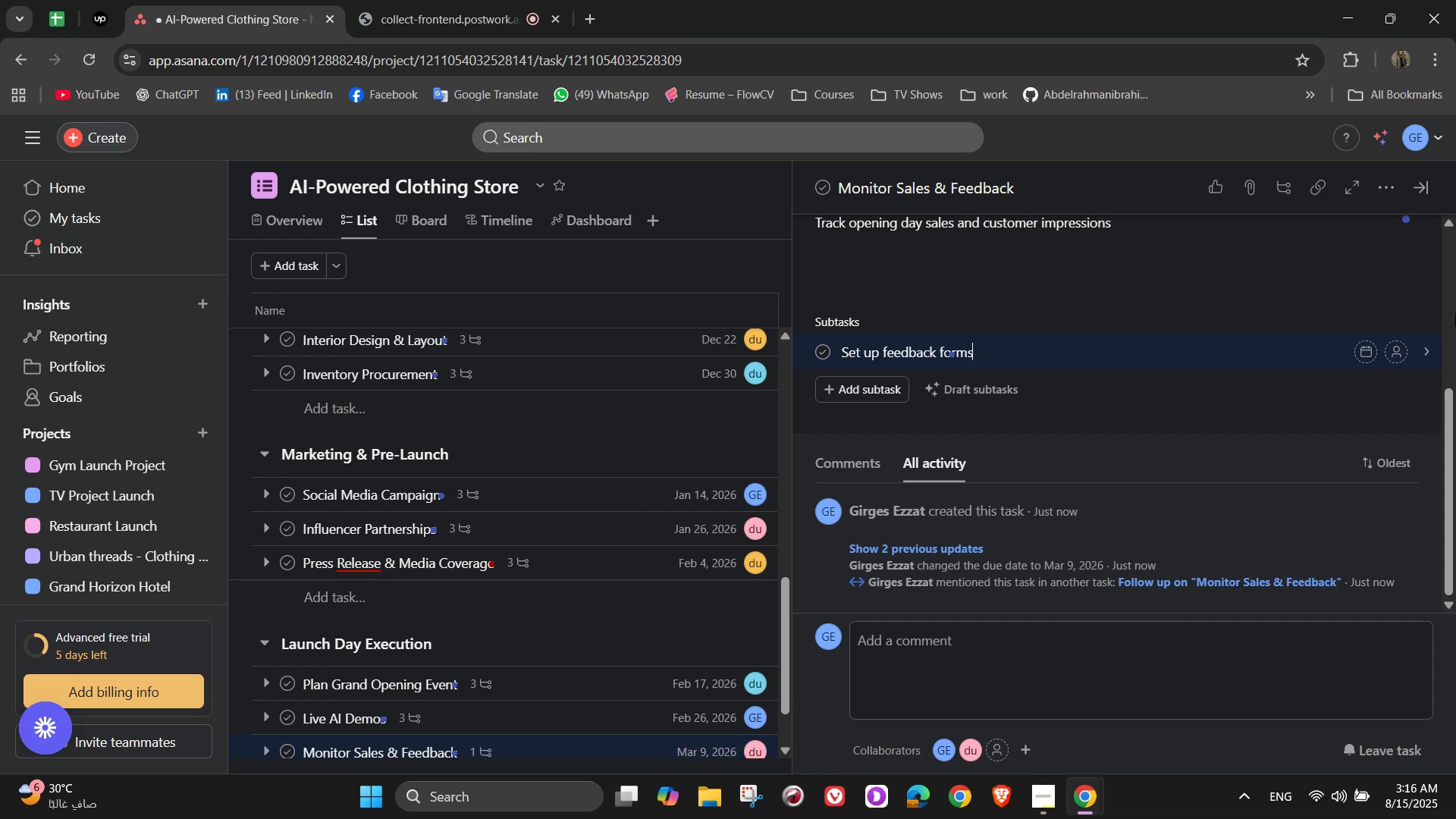 
key(Enter)
 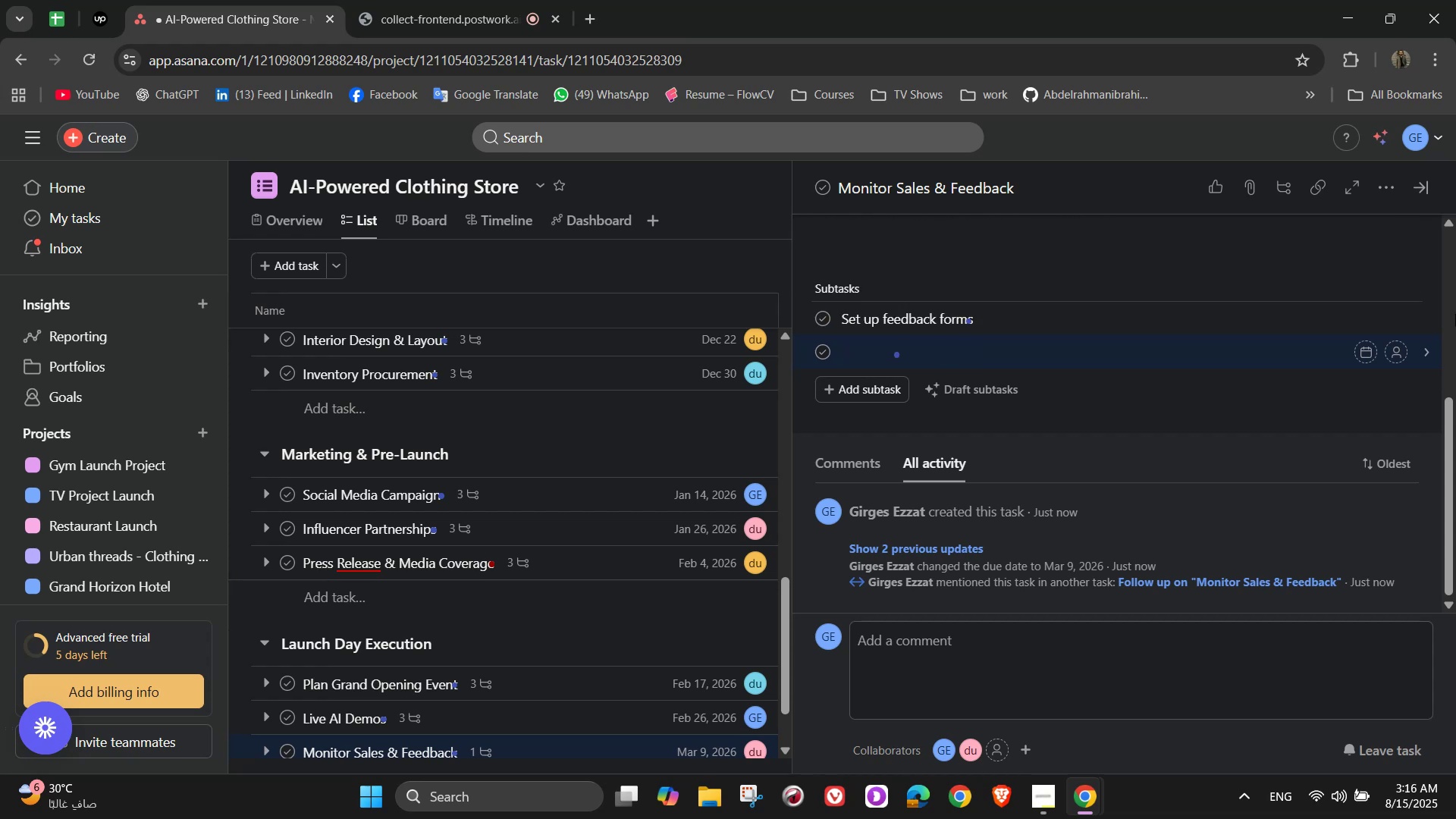 
type(Track sales date )
key(Backspace)
key(Backspace)
type(a live)
 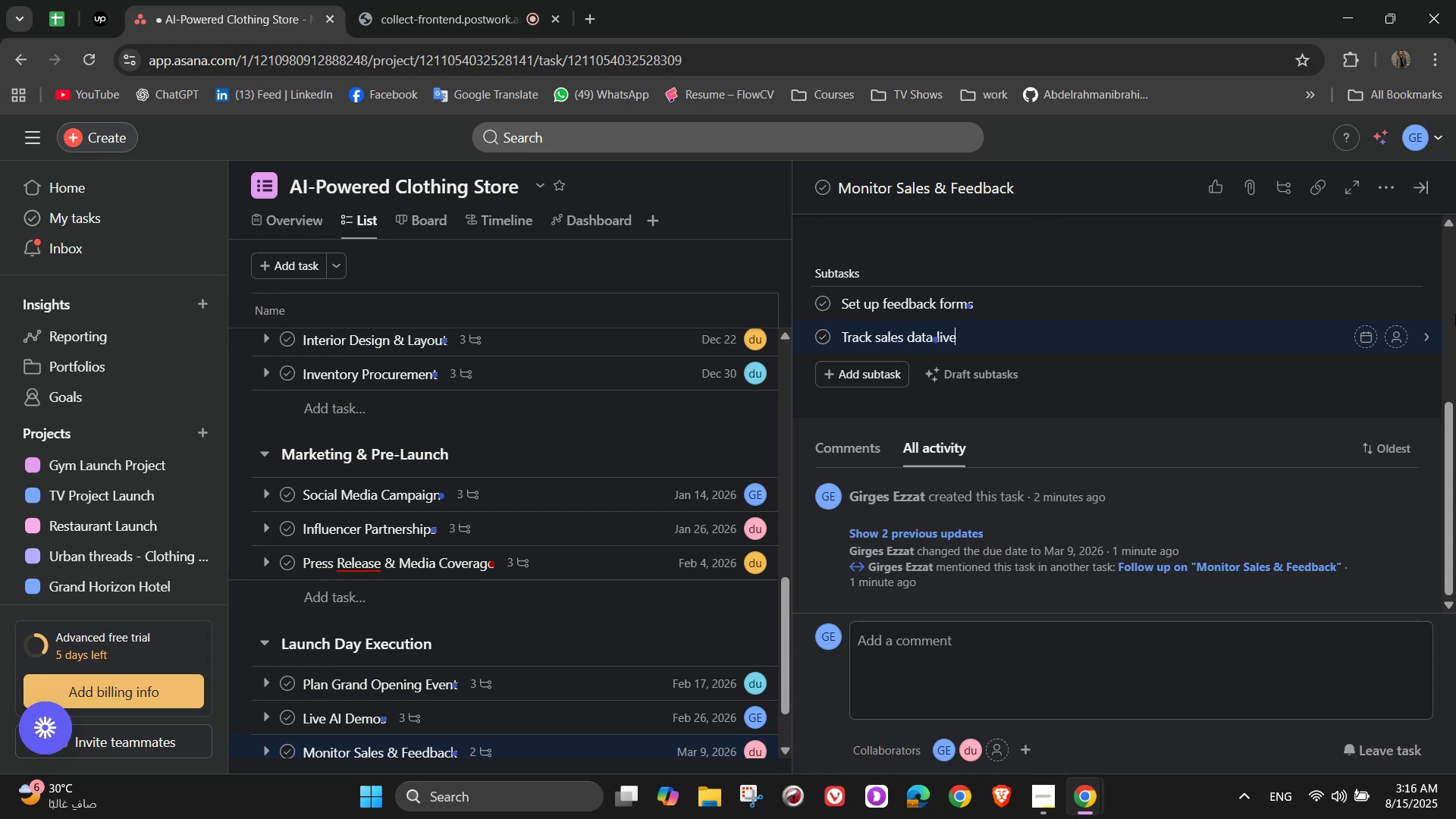 
key(Enter)
 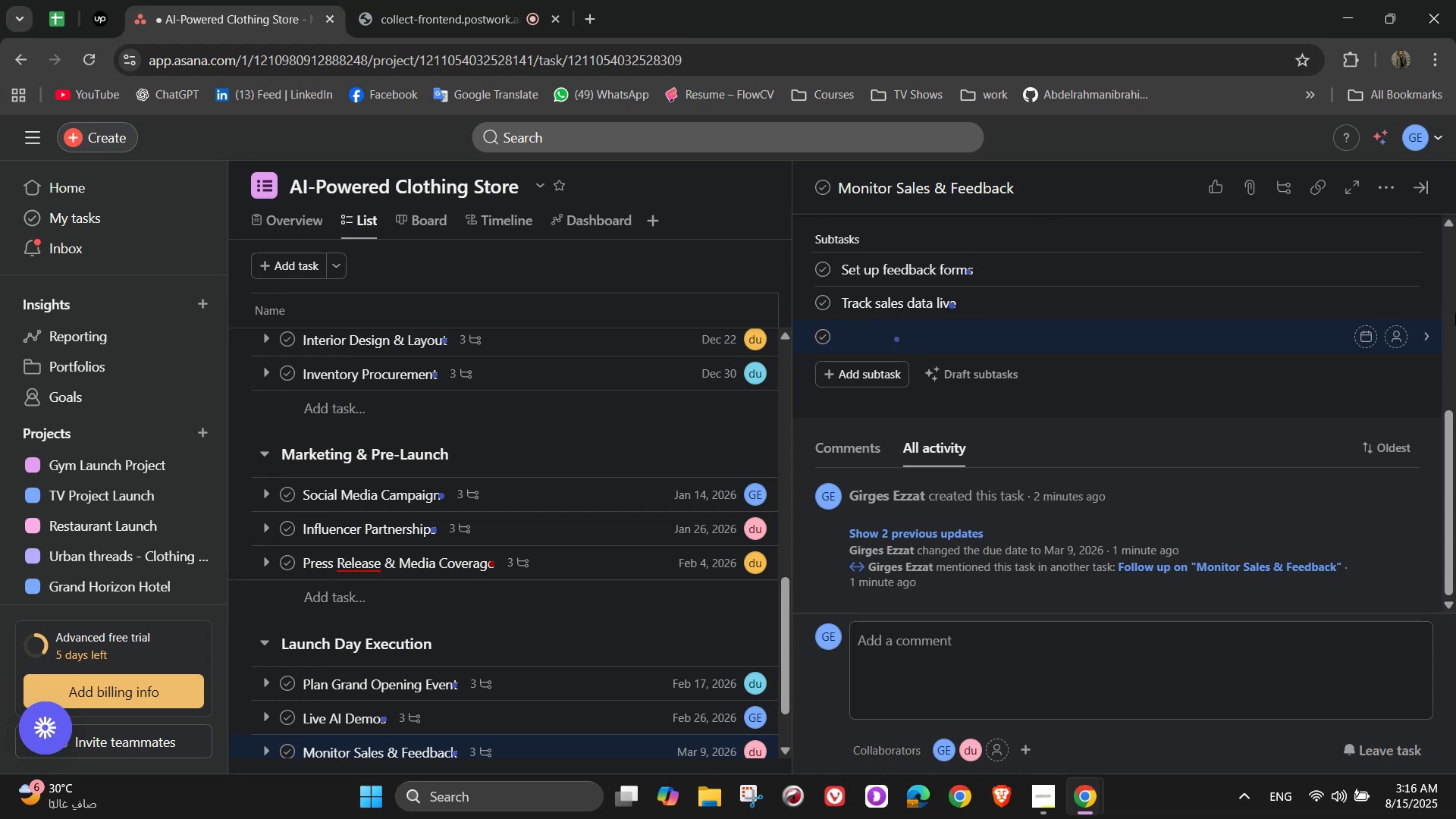 
type(Report to management)
 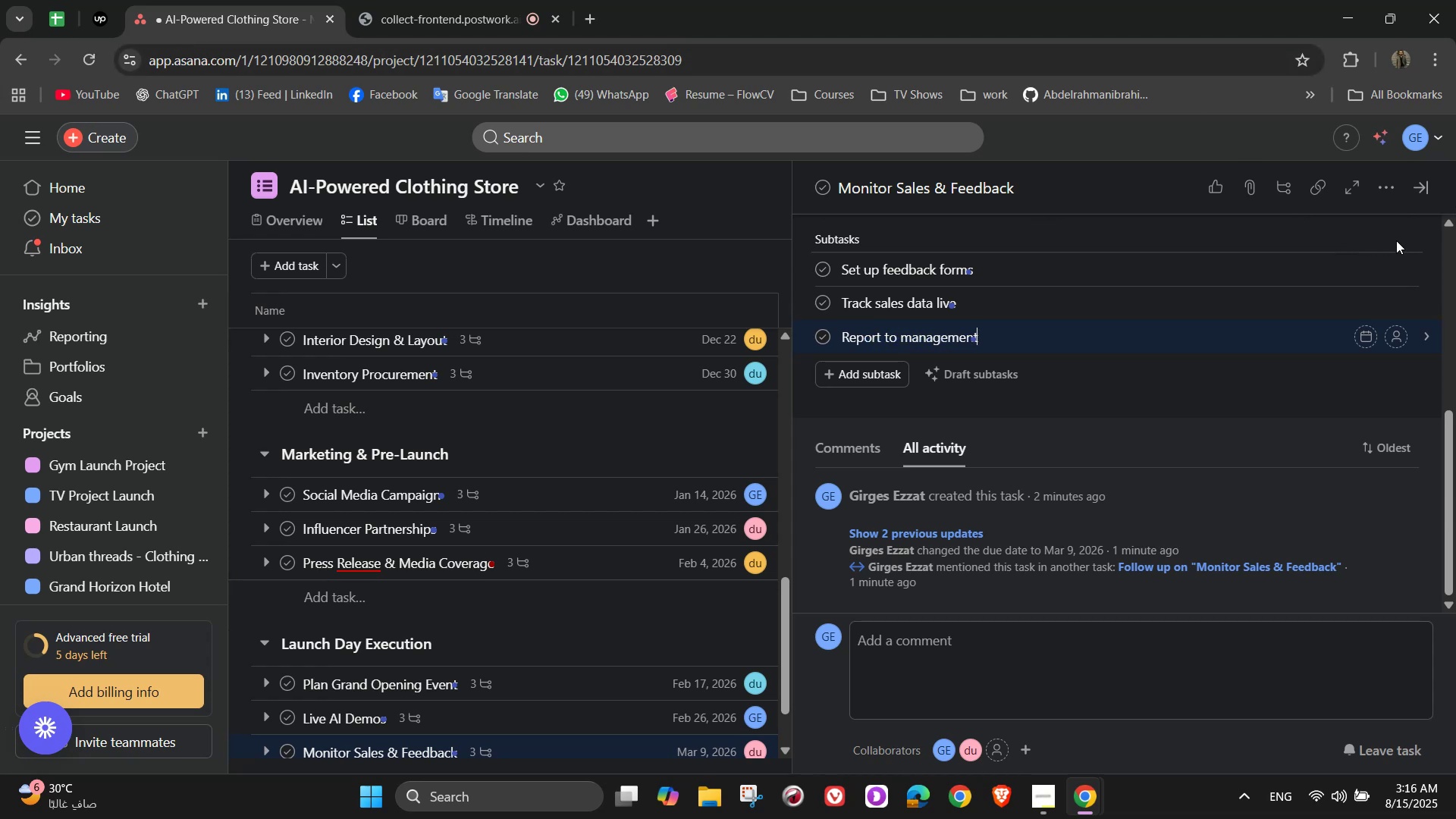 
left_click([1405, 269])
 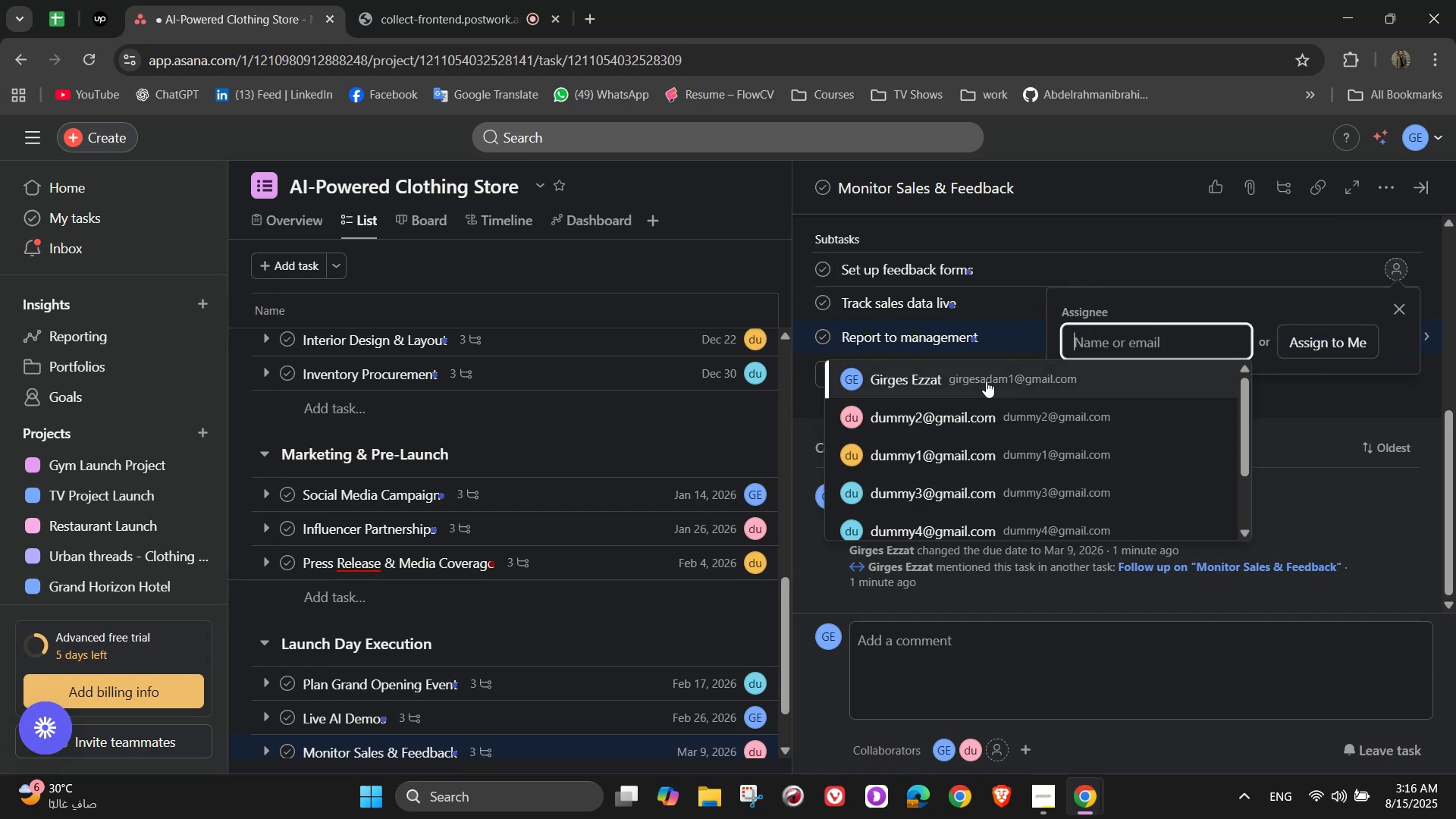 
left_click([975, 420])
 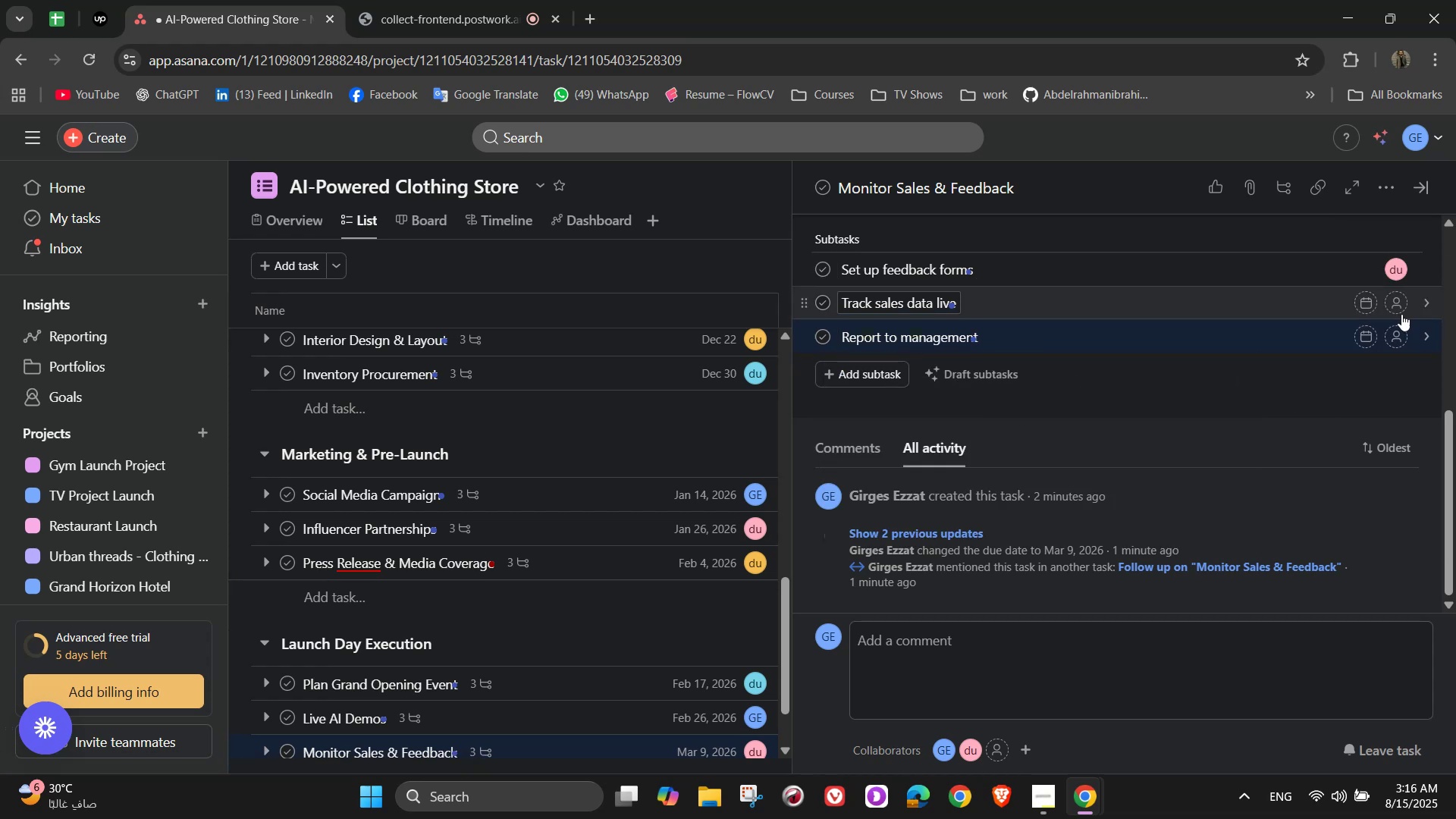 
left_click([1401, 301])
 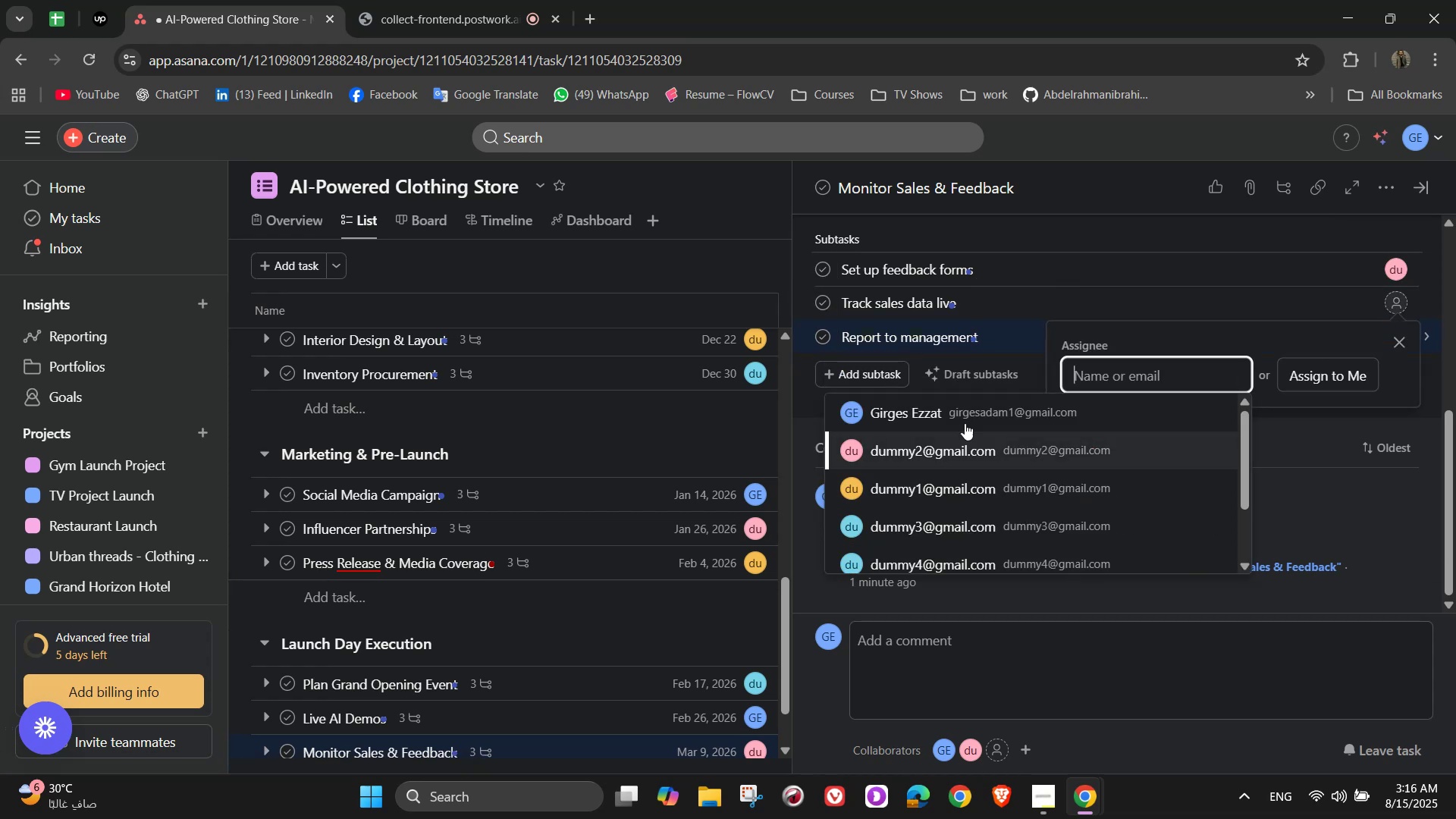 
left_click([973, 413])
 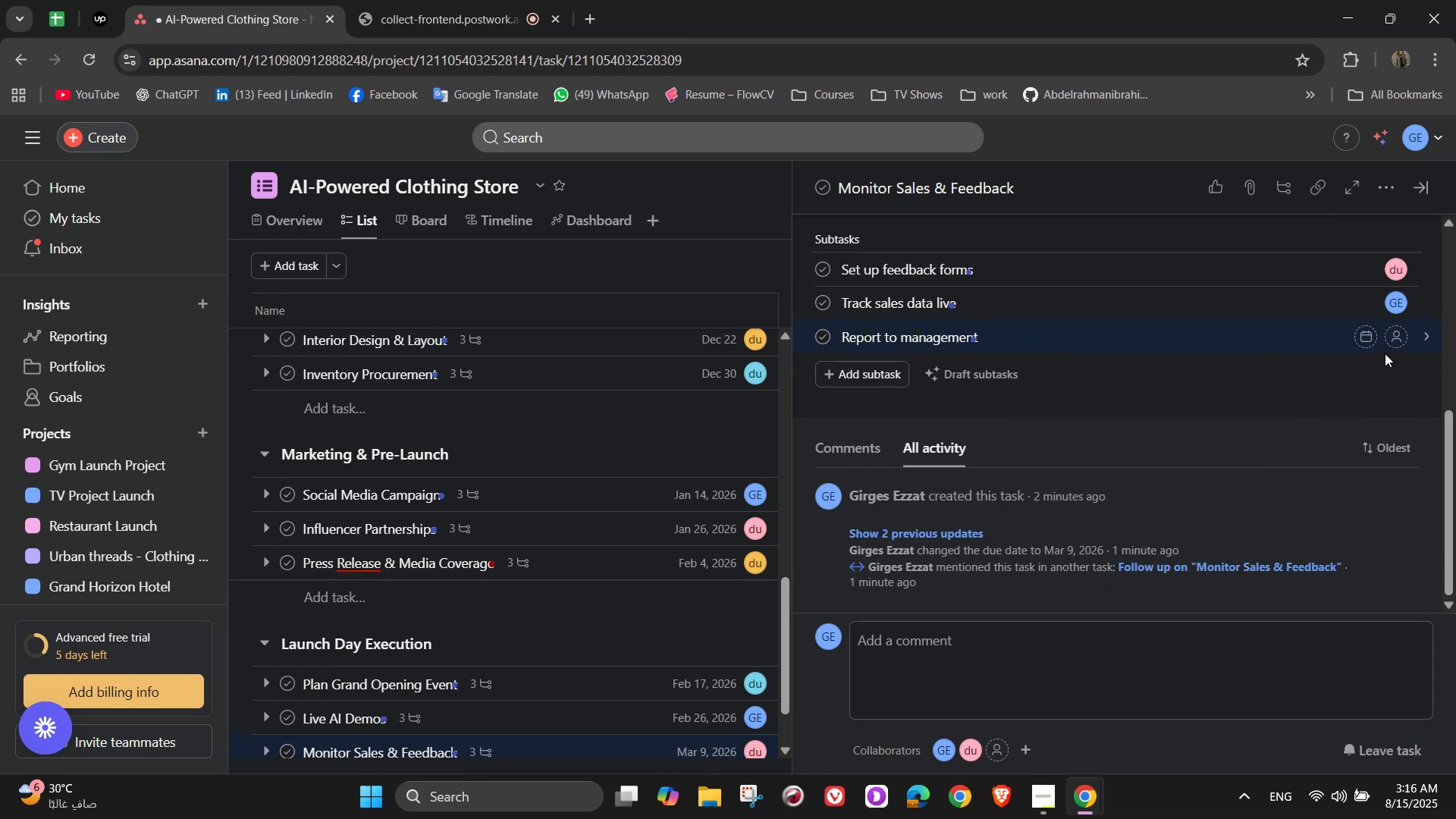 
left_click([1388, 334])
 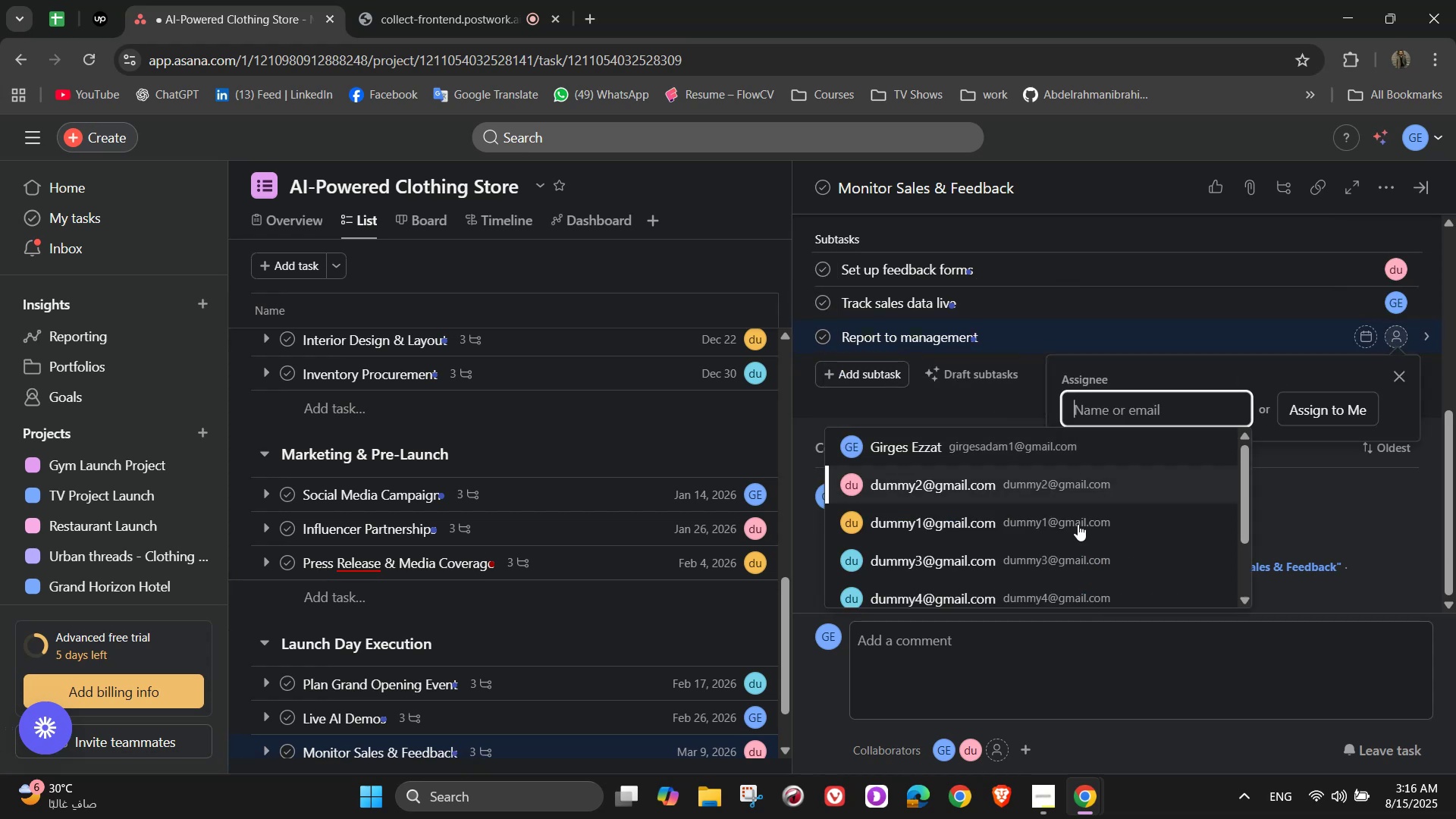 
left_click([1073, 529])
 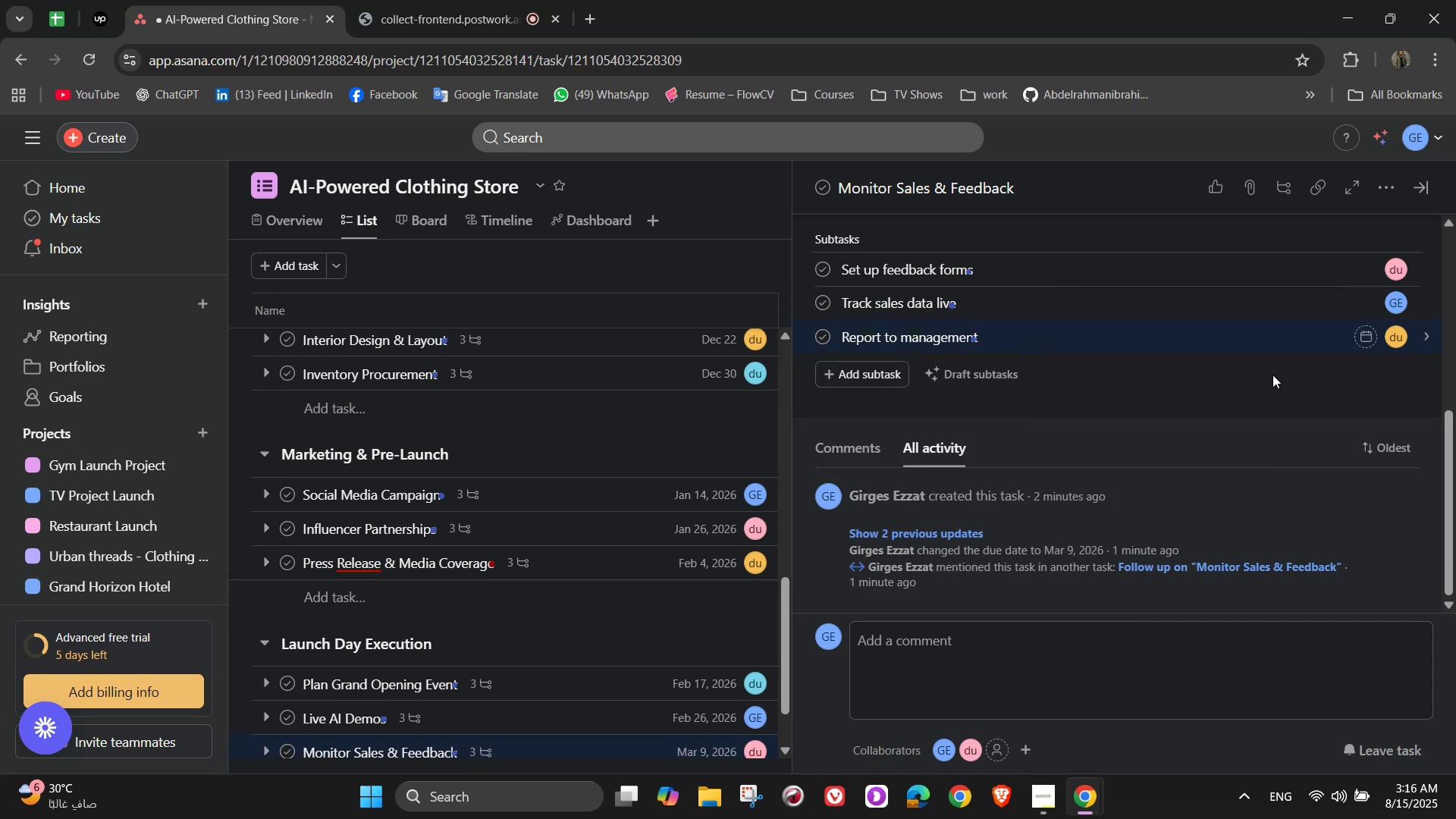 
scroll: coordinate [1323, 353], scroll_direction: up, amount: 8.0
 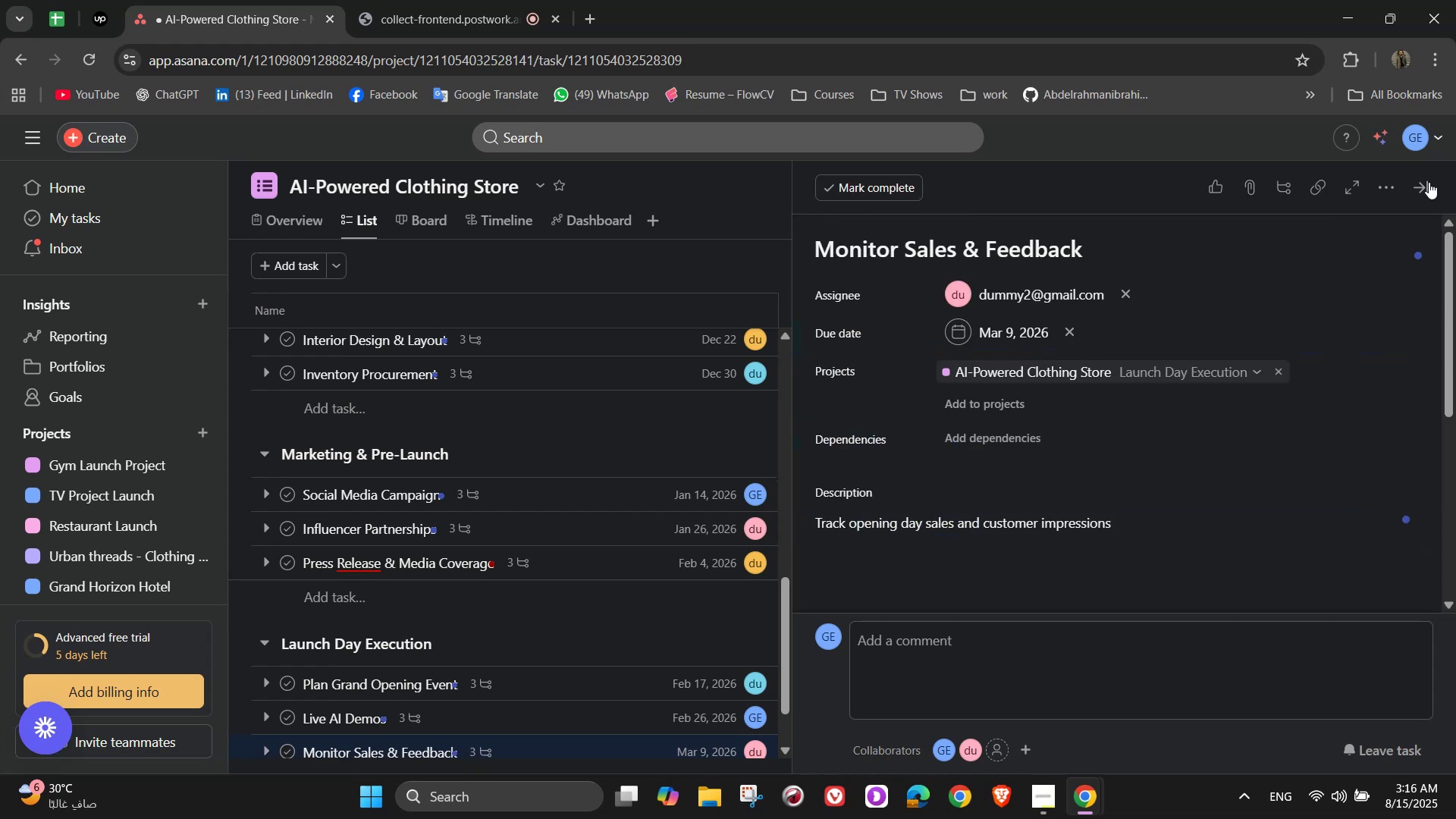 
left_click([1426, 182])
 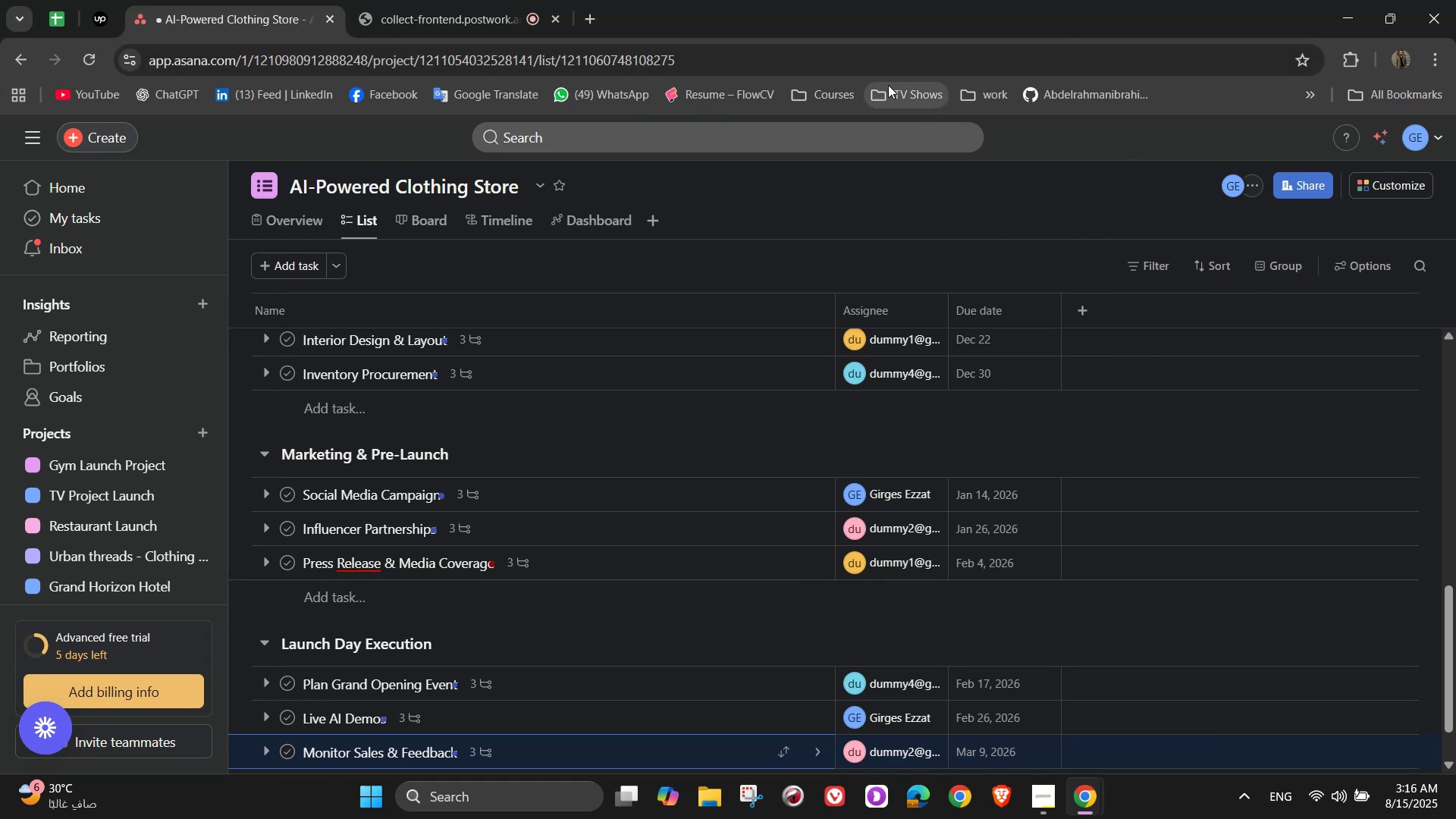 
wait(5.34)
 